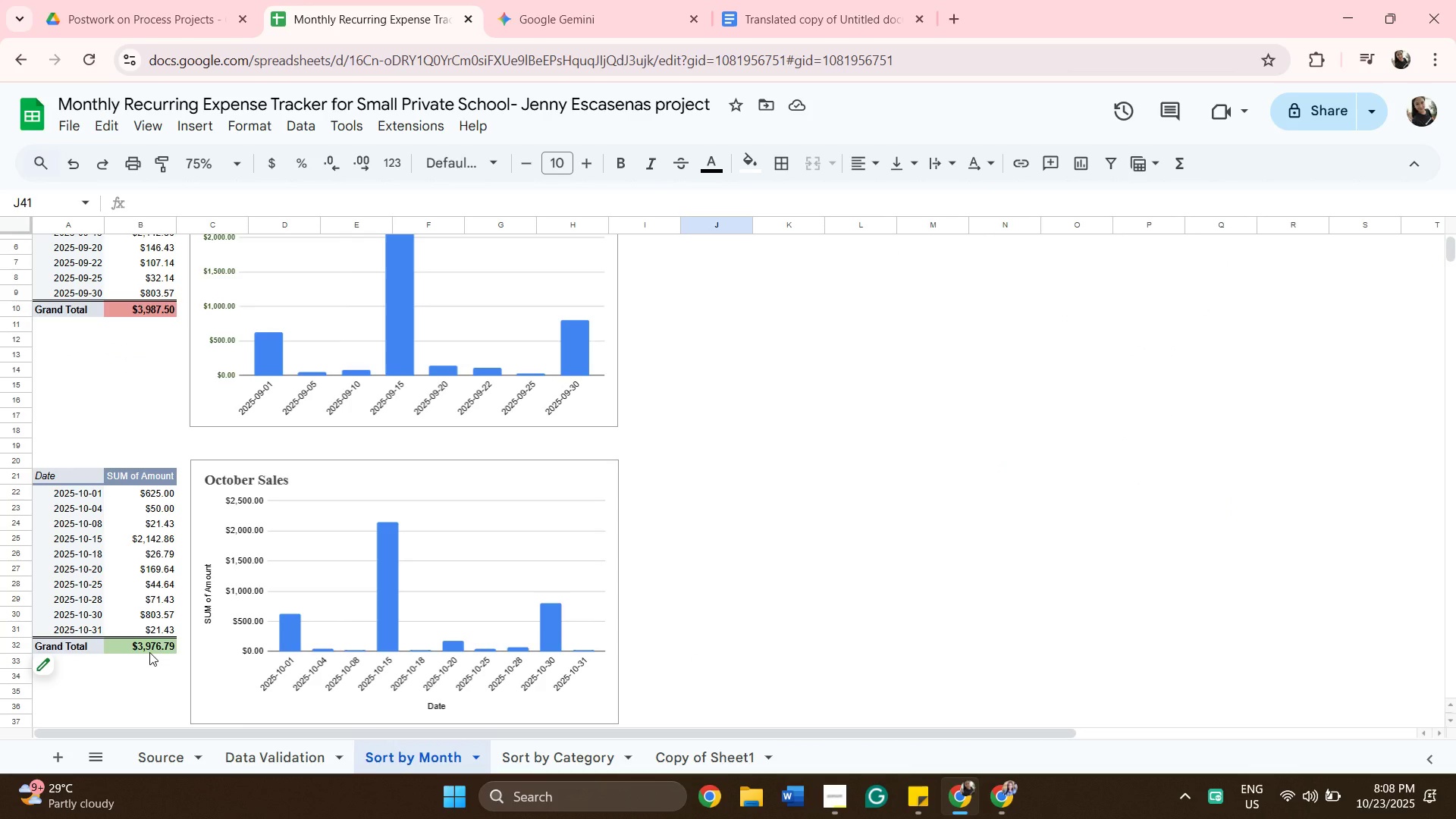 
scroll: coordinate [168, 545], scroll_direction: up, amount: 10.0
 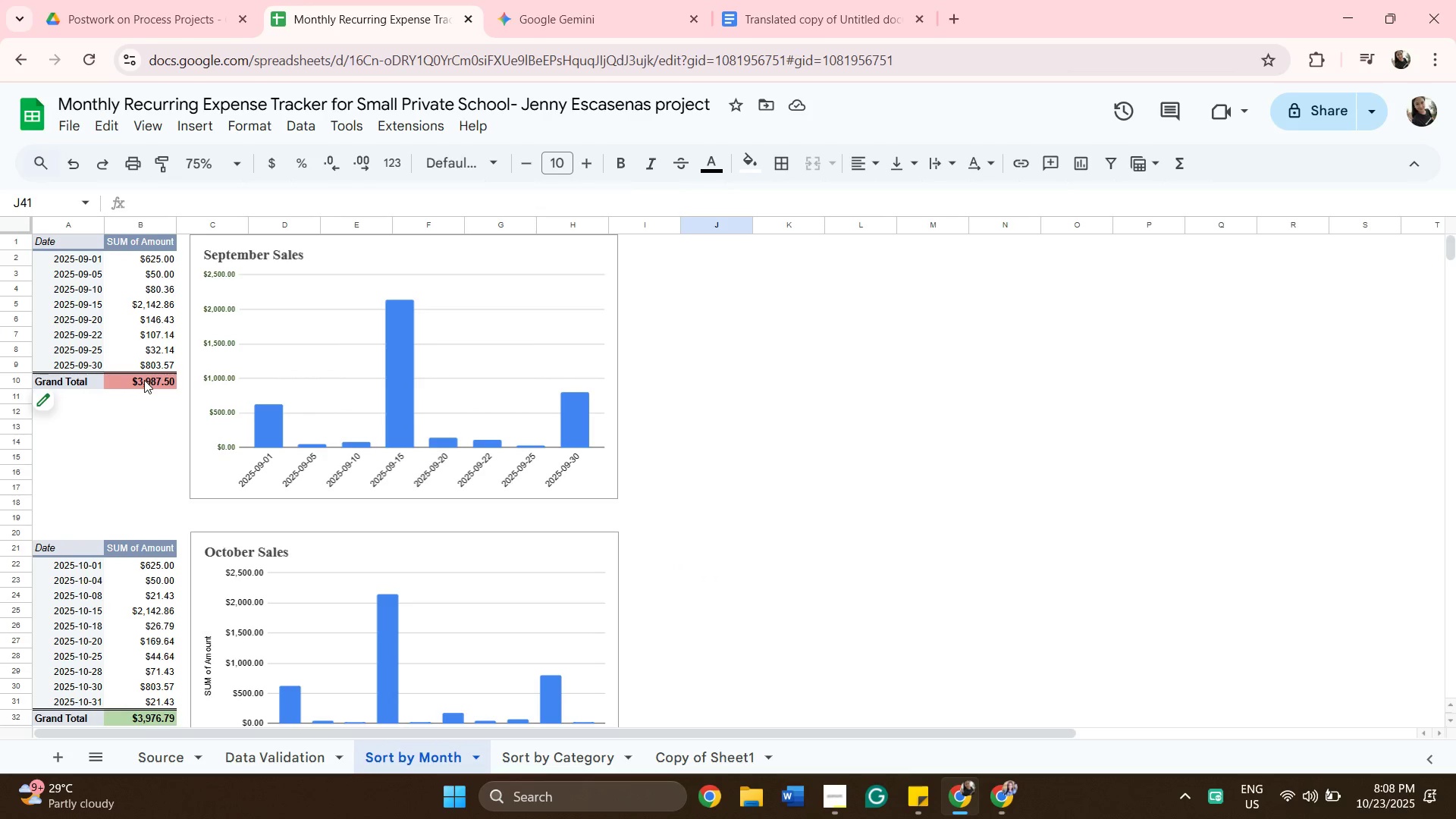 
left_click([145, 379])
 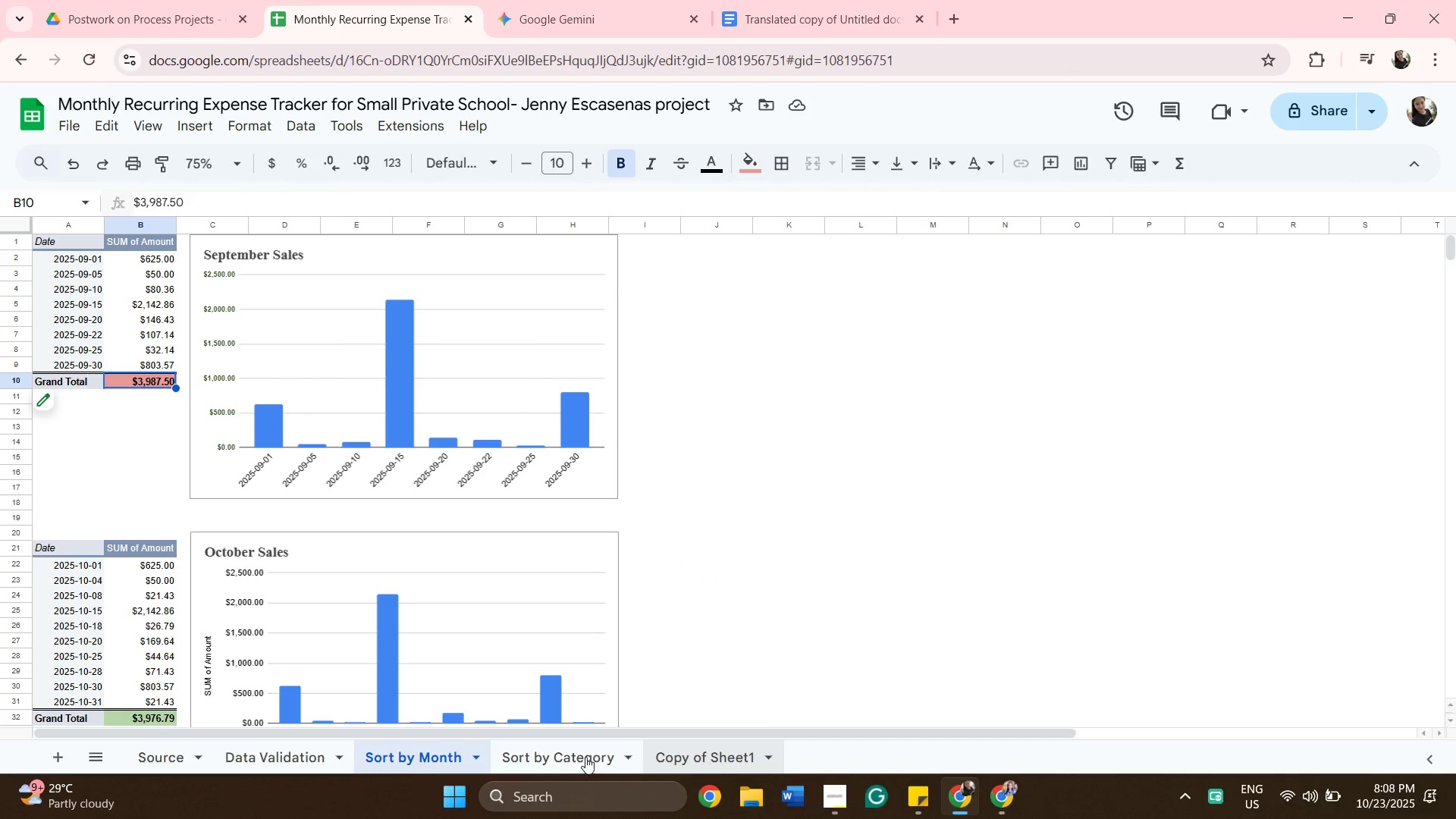 
left_click([566, 749])
 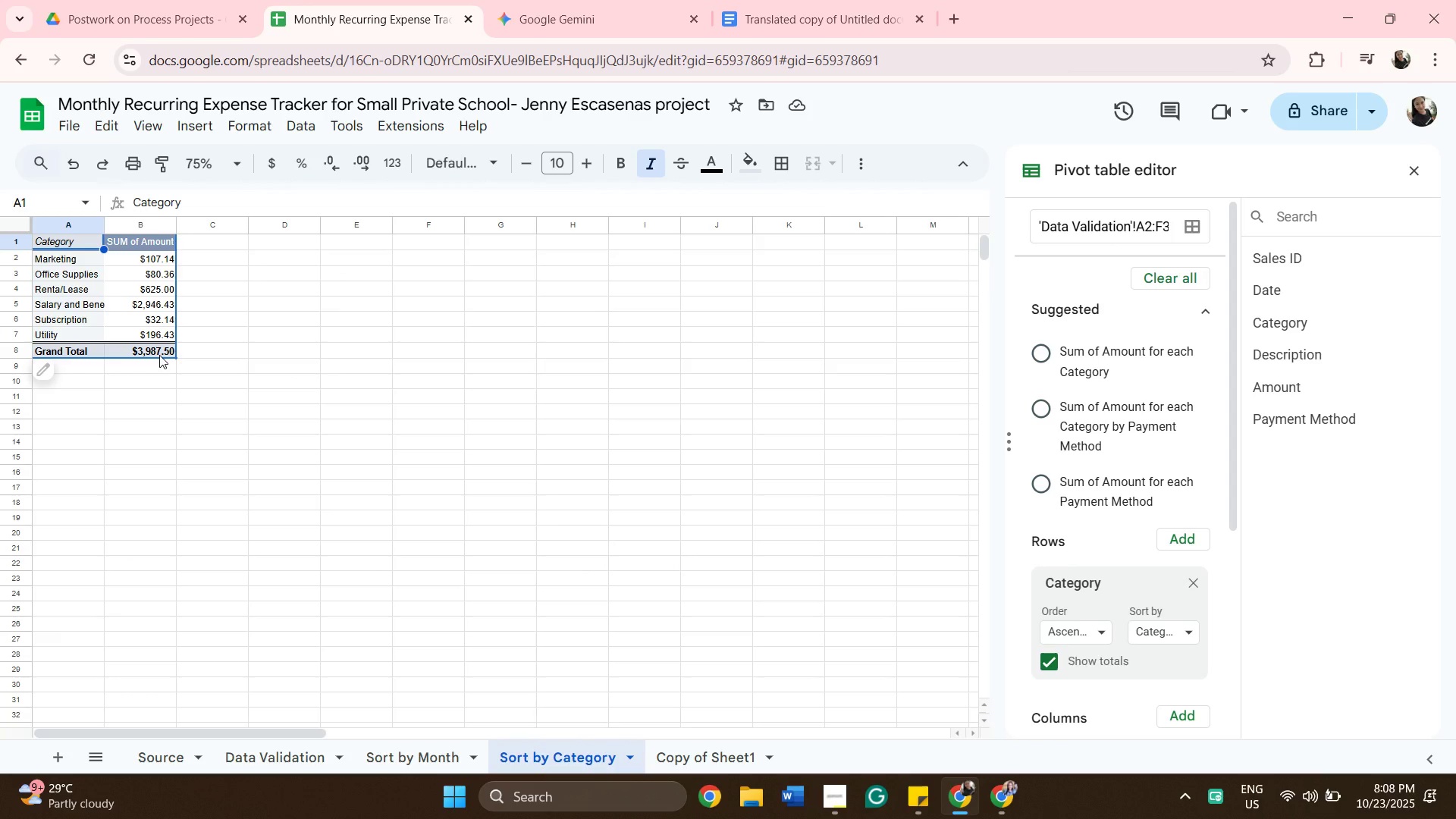 
left_click([159, 355])
 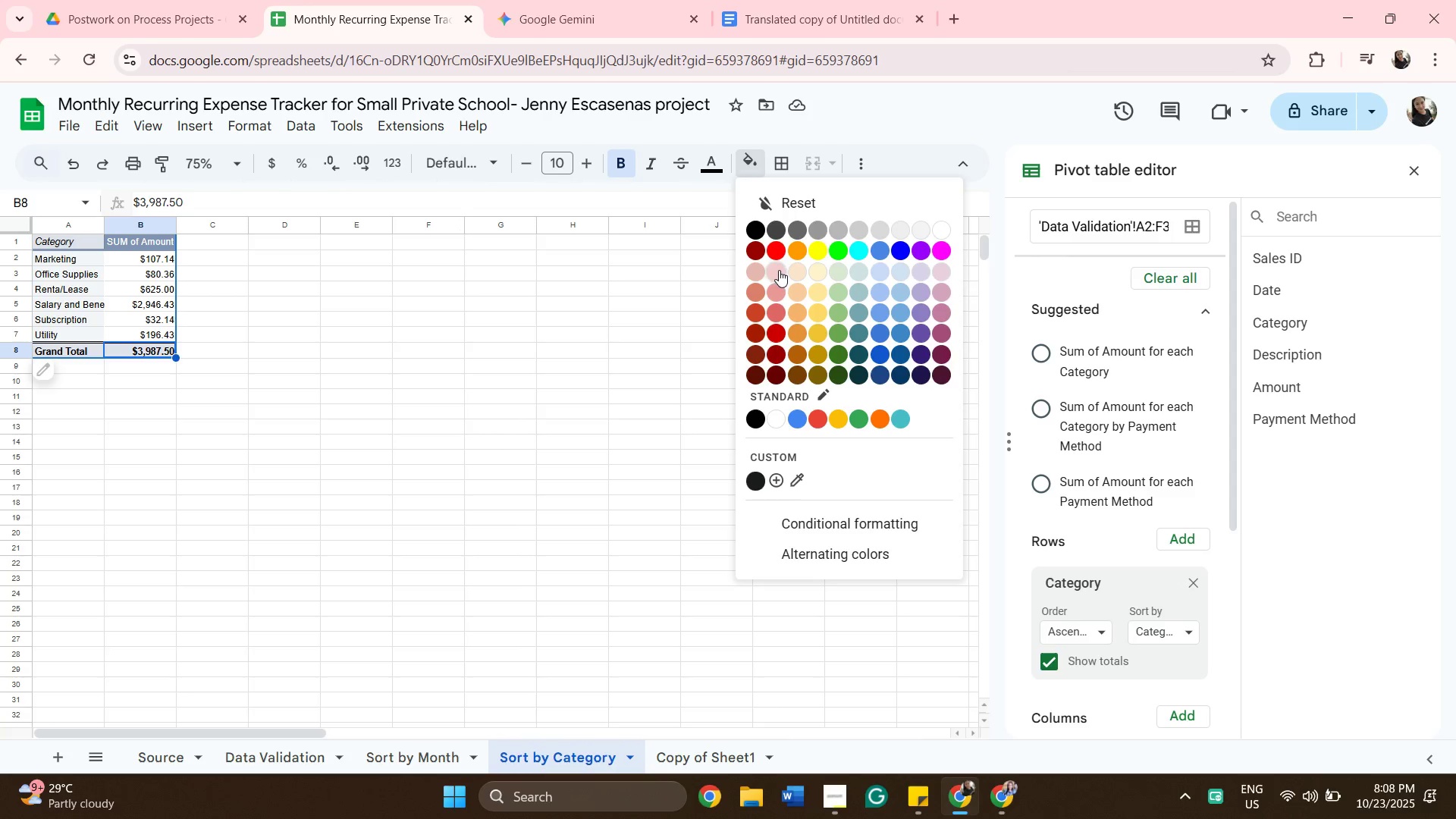 
left_click([778, 287])
 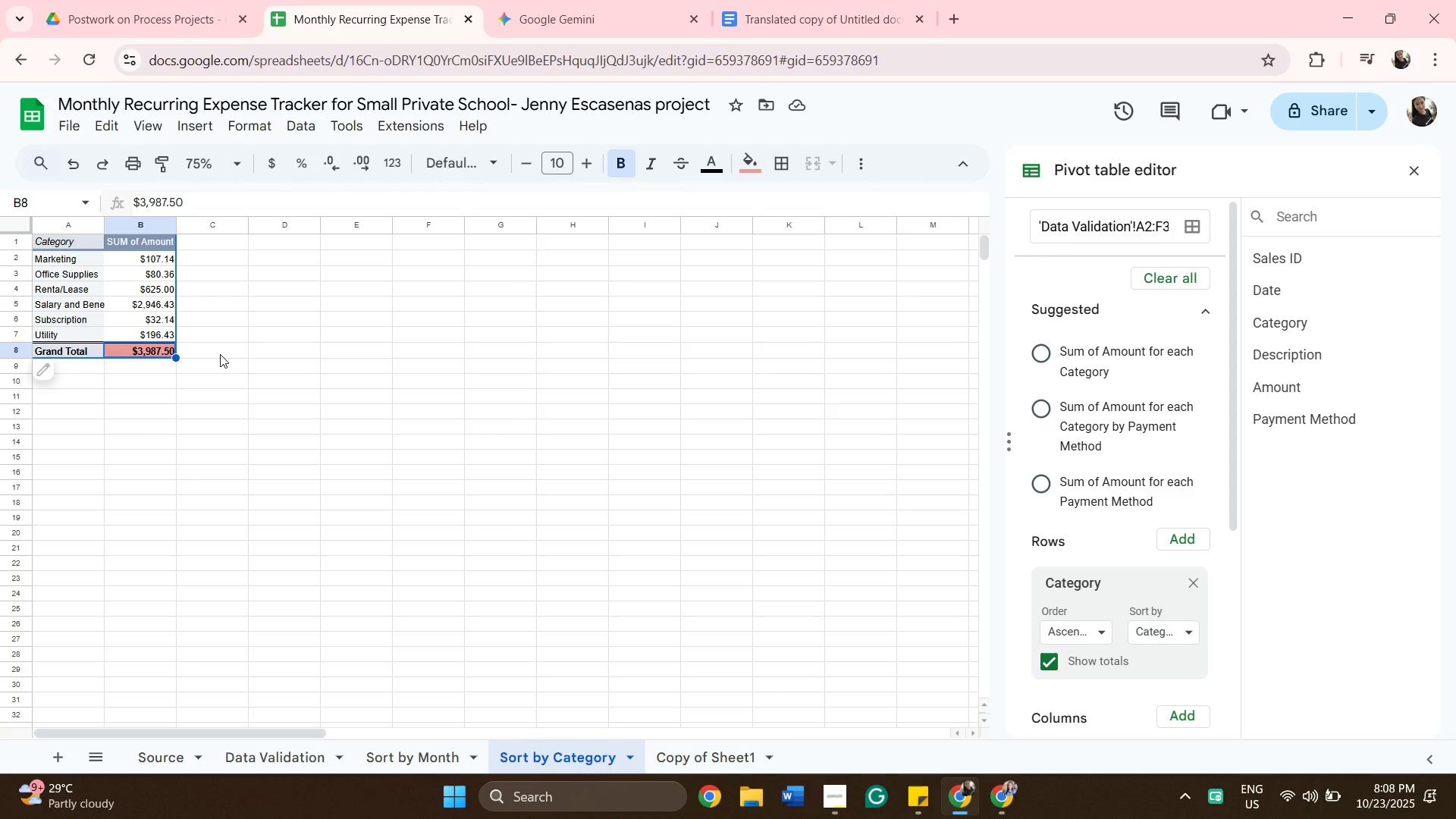 
wait(10.51)
 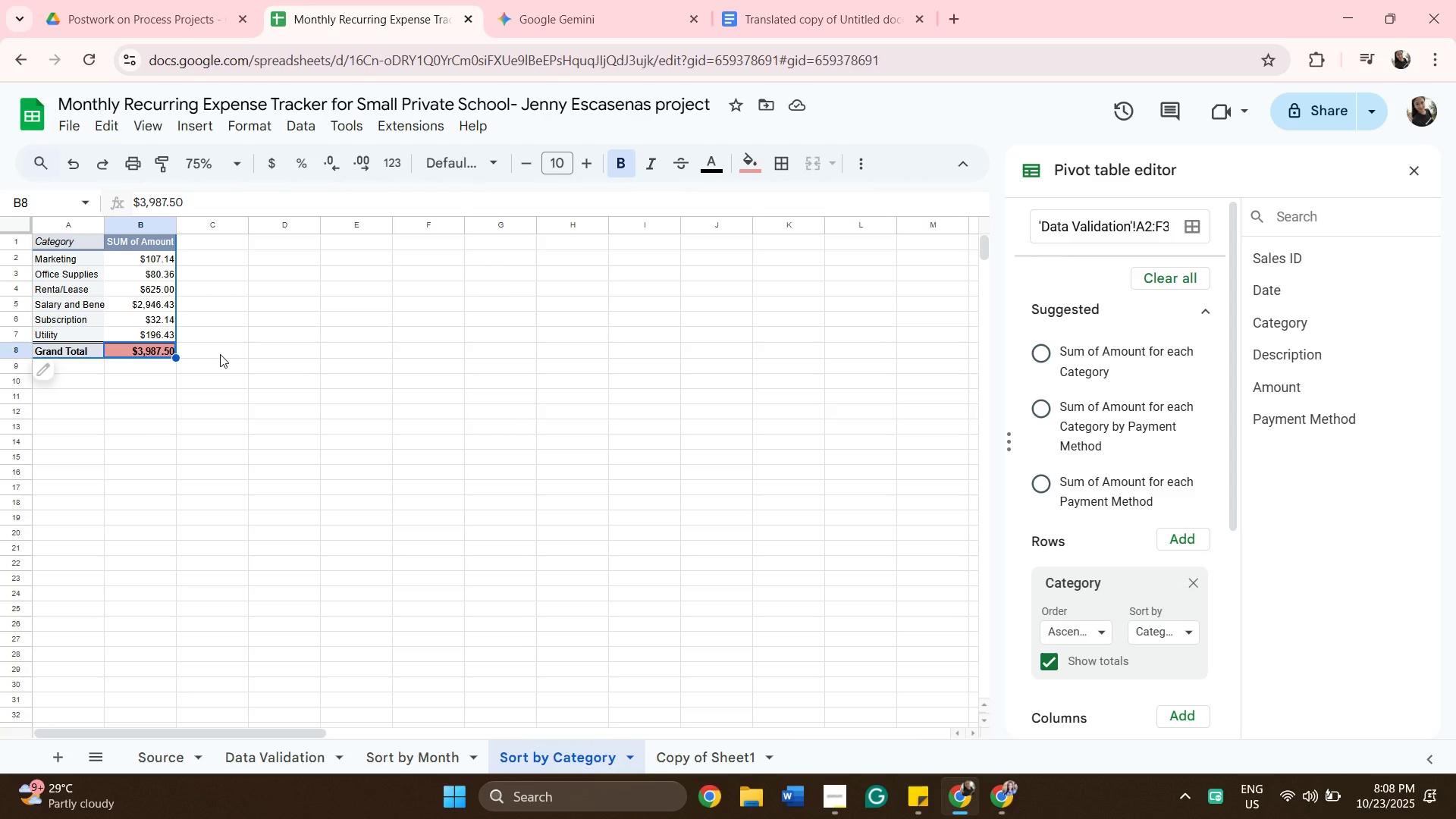 
left_click([218, 305])
 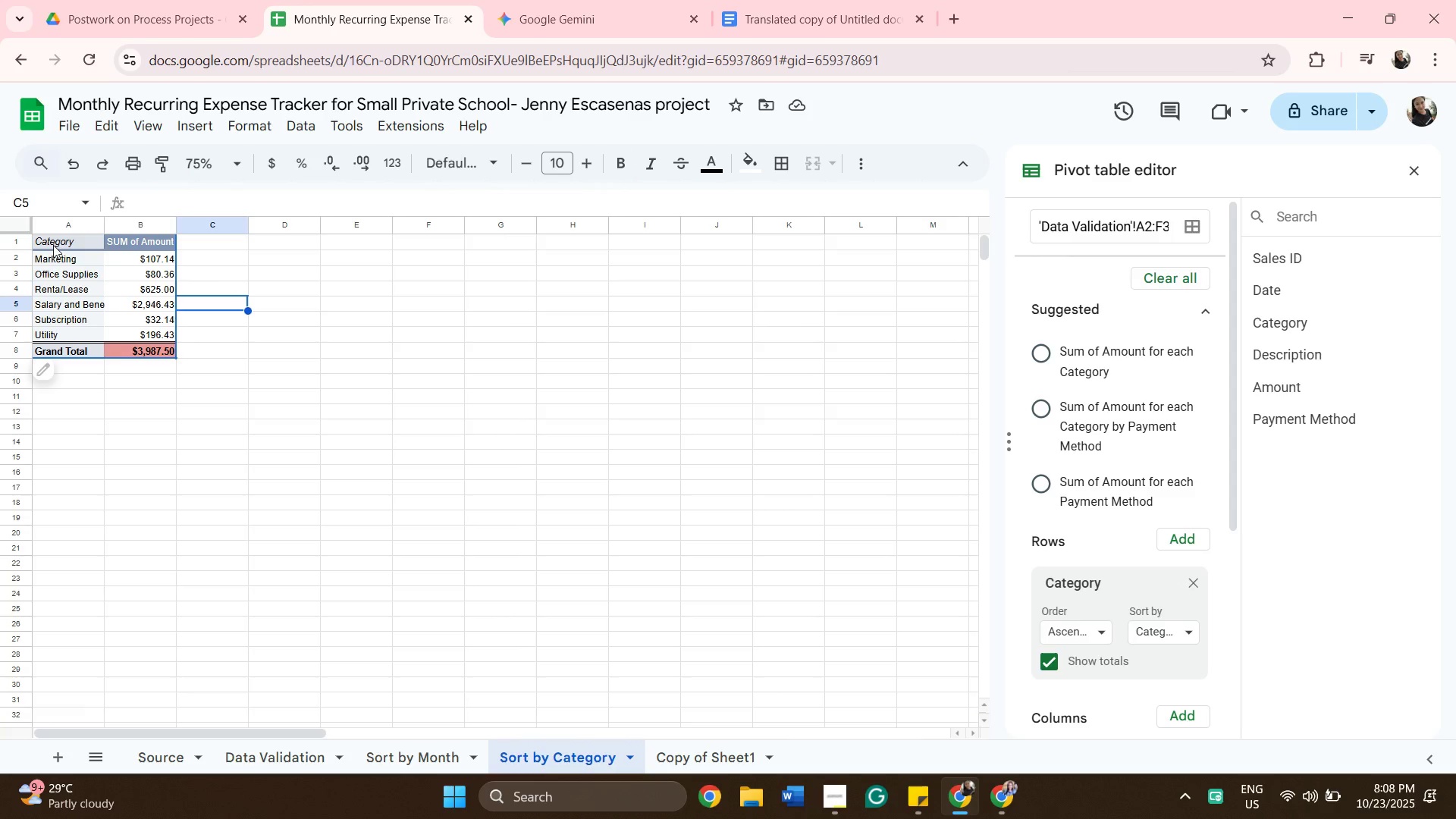 
left_click([53, 245])
 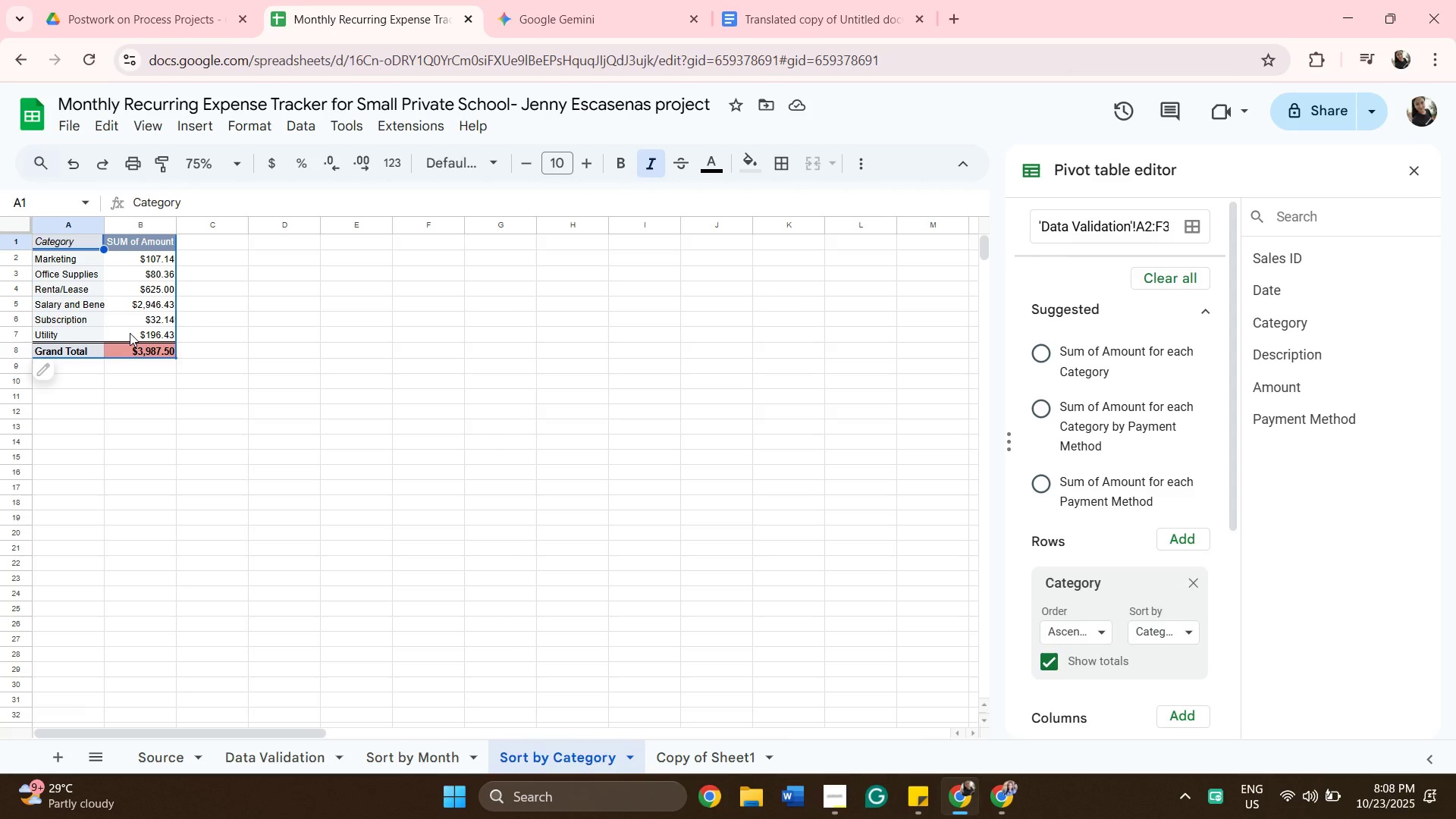 
hold_key(key=ShiftLeft, duration=0.57)
left_click([130, 333])
 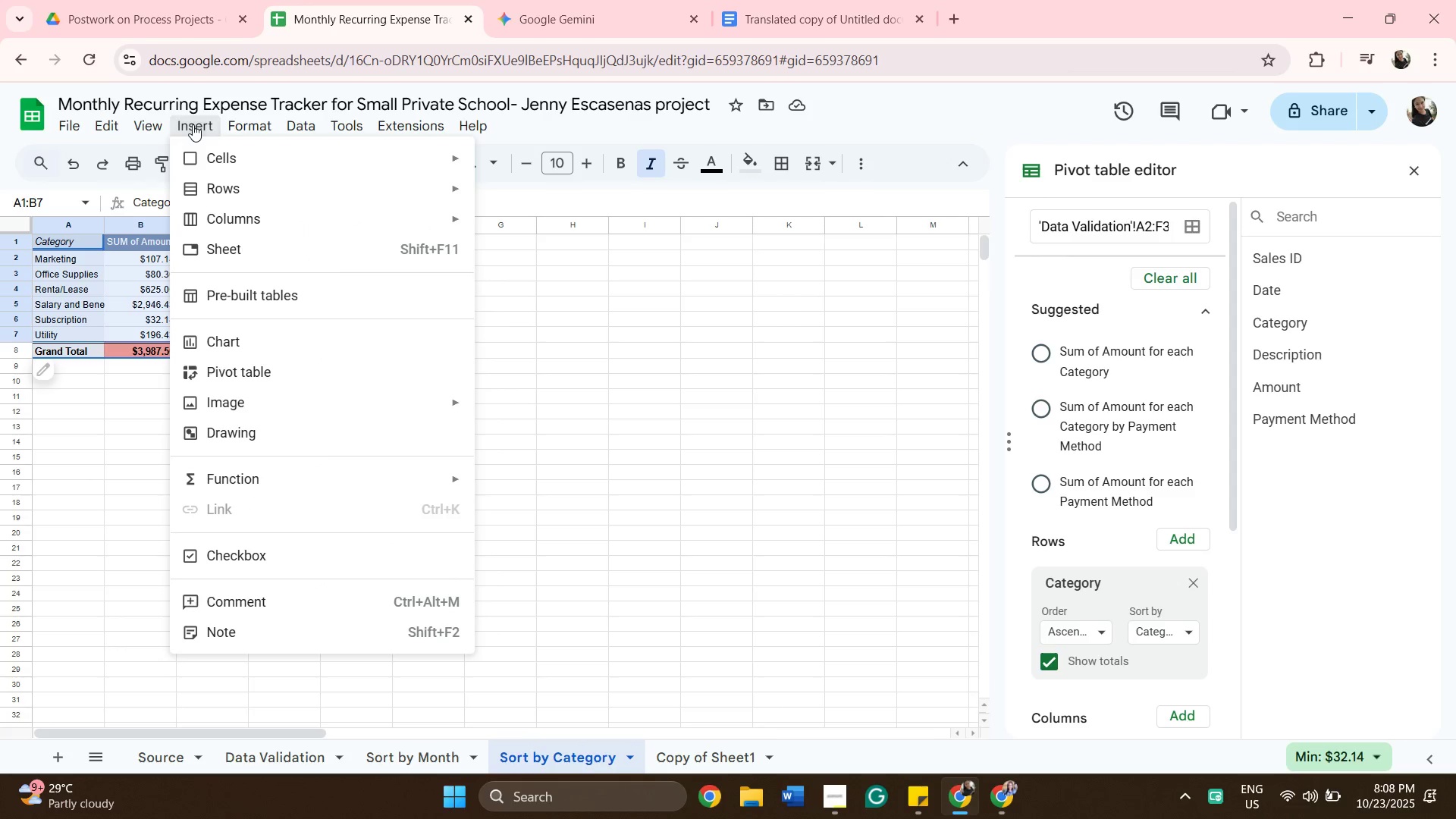 
wait(10.09)
 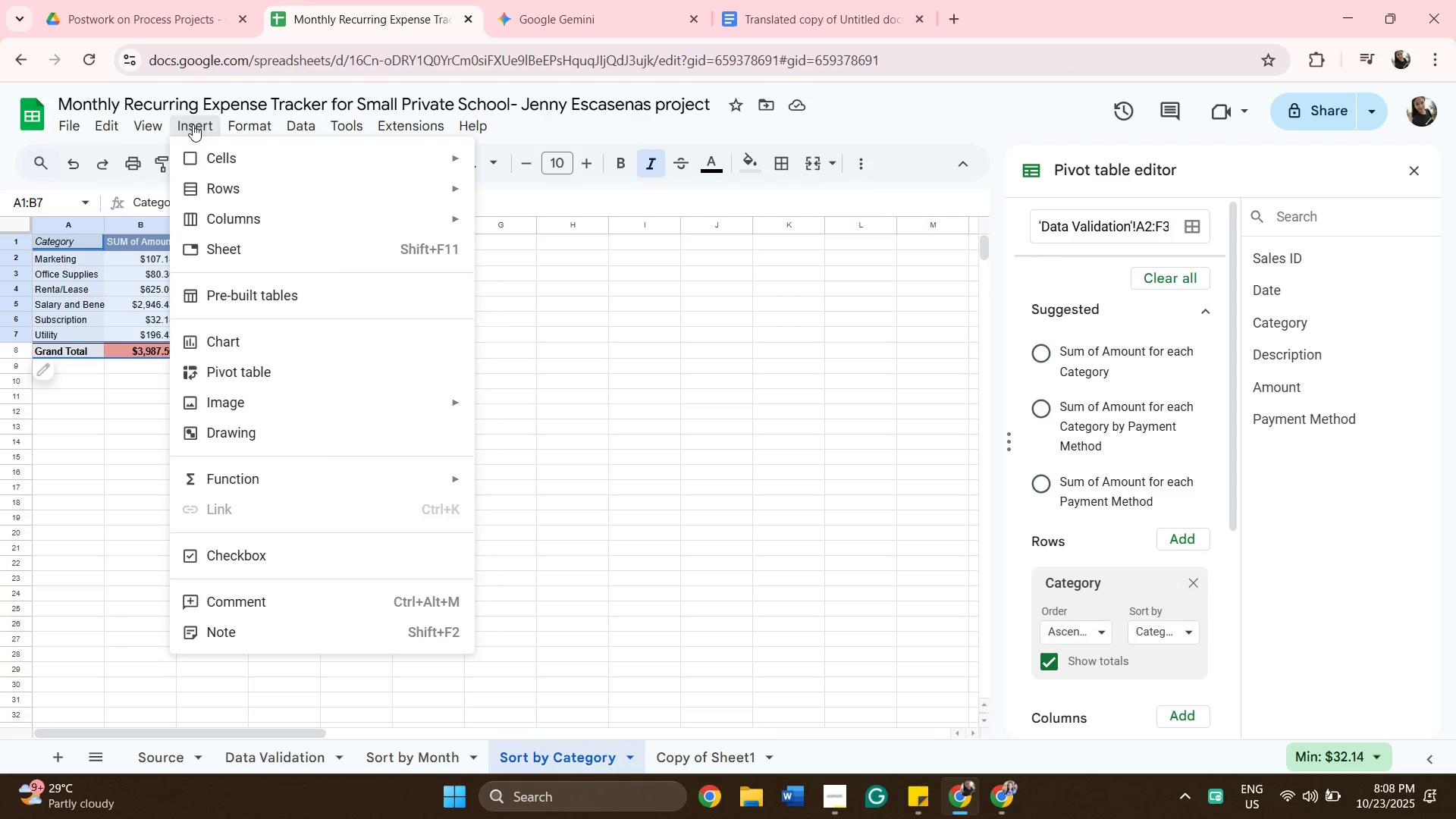 
left_click([229, 336])
 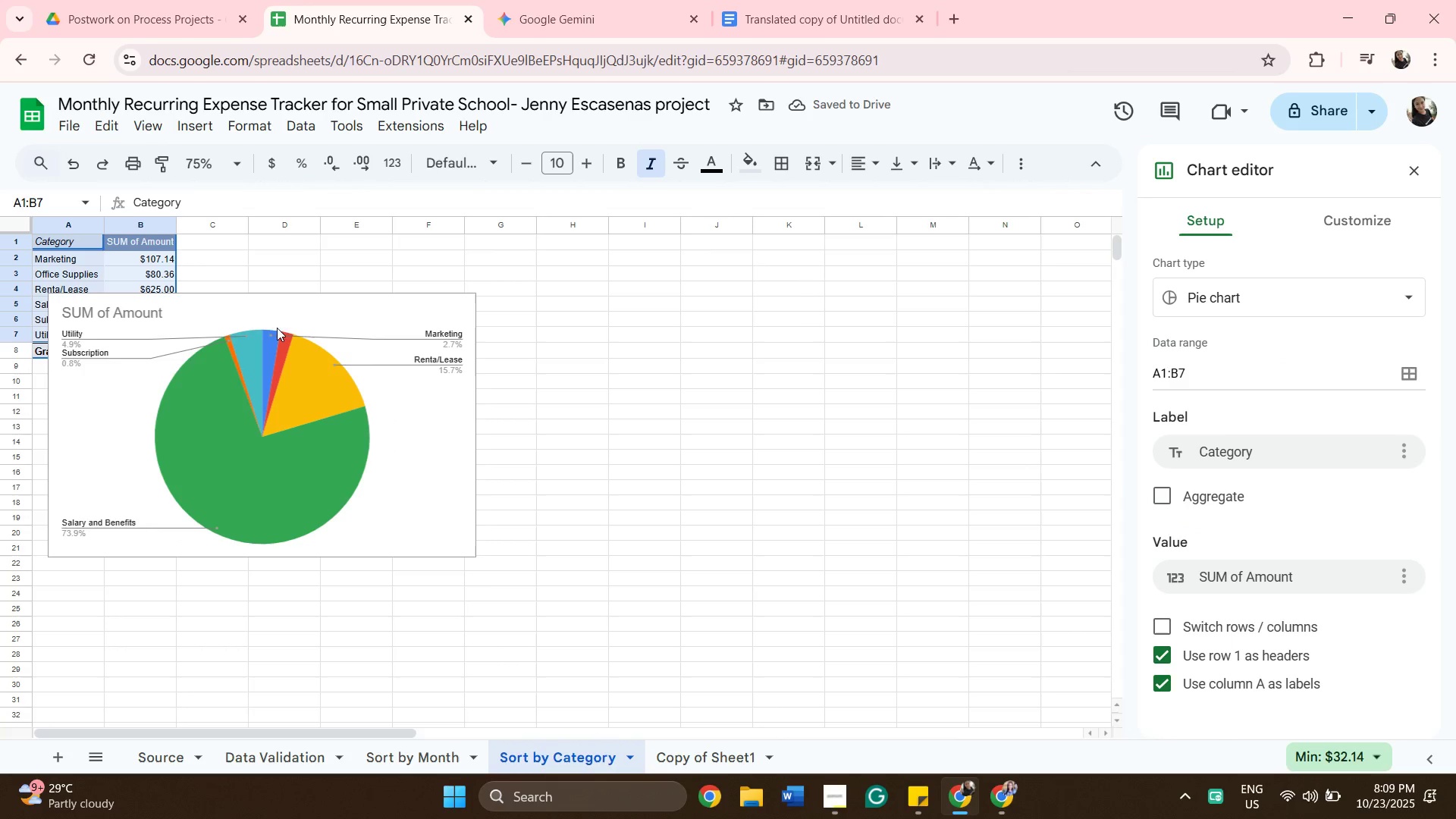 
left_click_drag(start_coordinate=[233, 441], to_coordinate=[287, 435])
 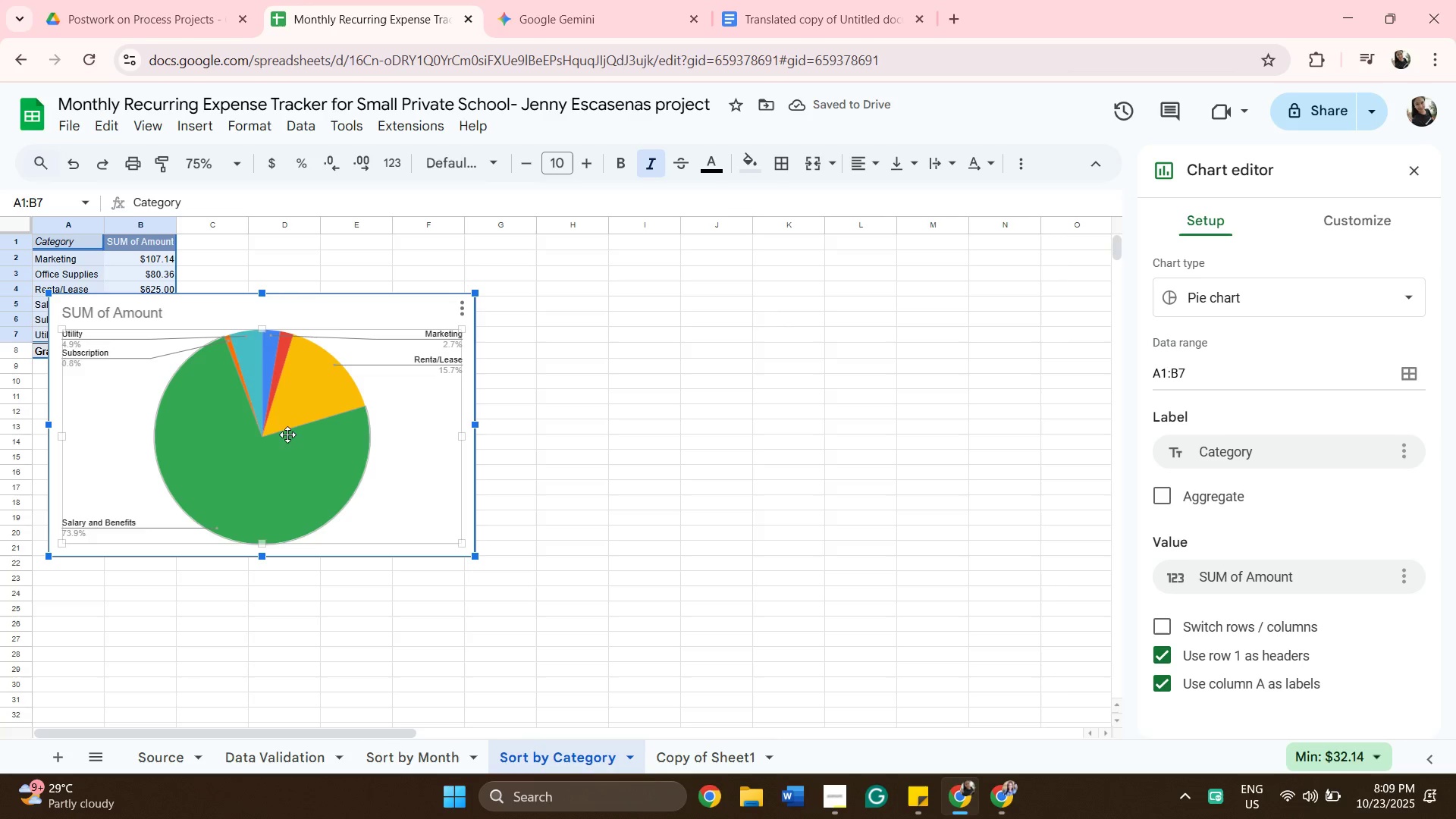 
left_click([287, 435])
 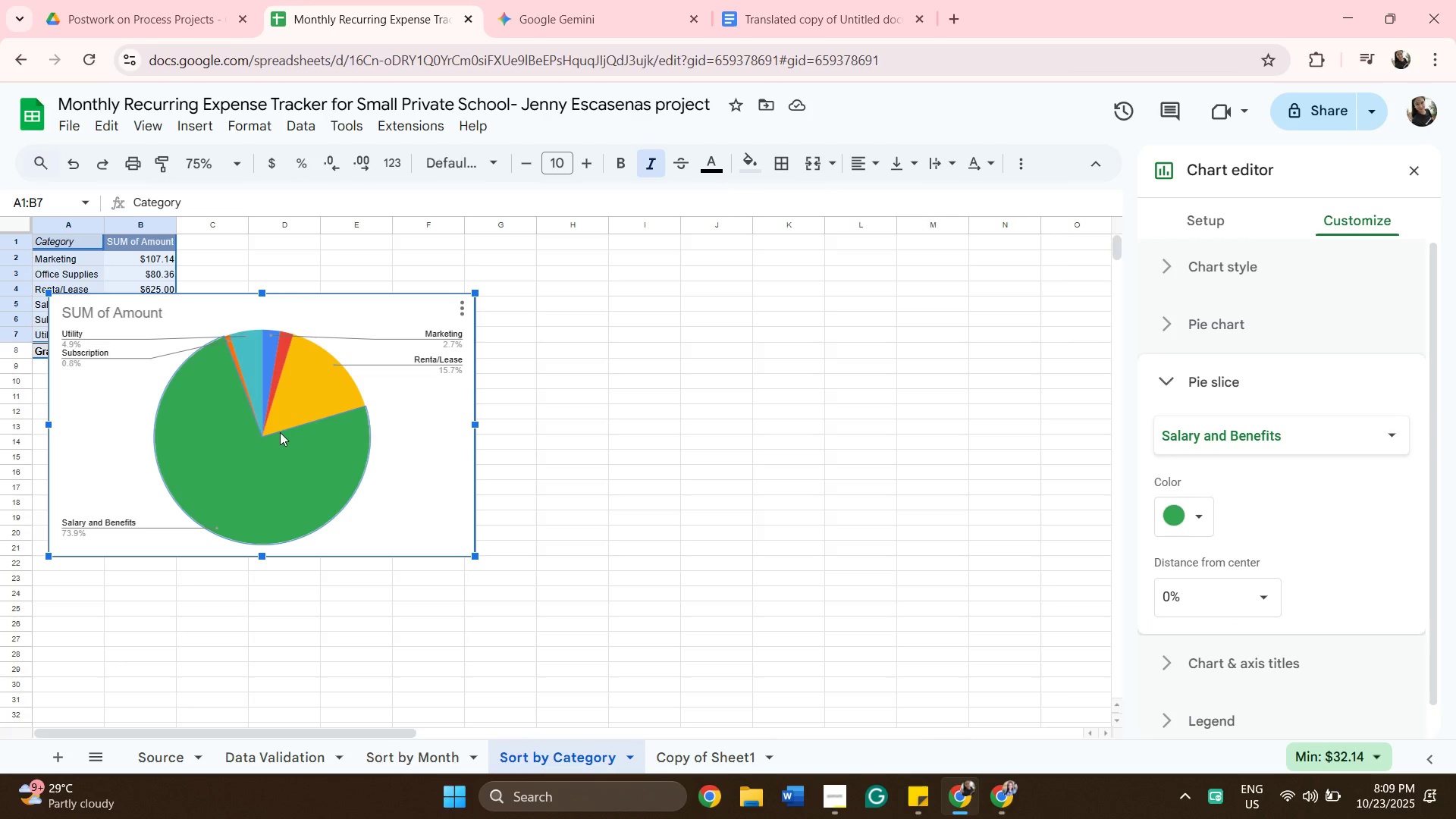 
left_click([280, 432])
 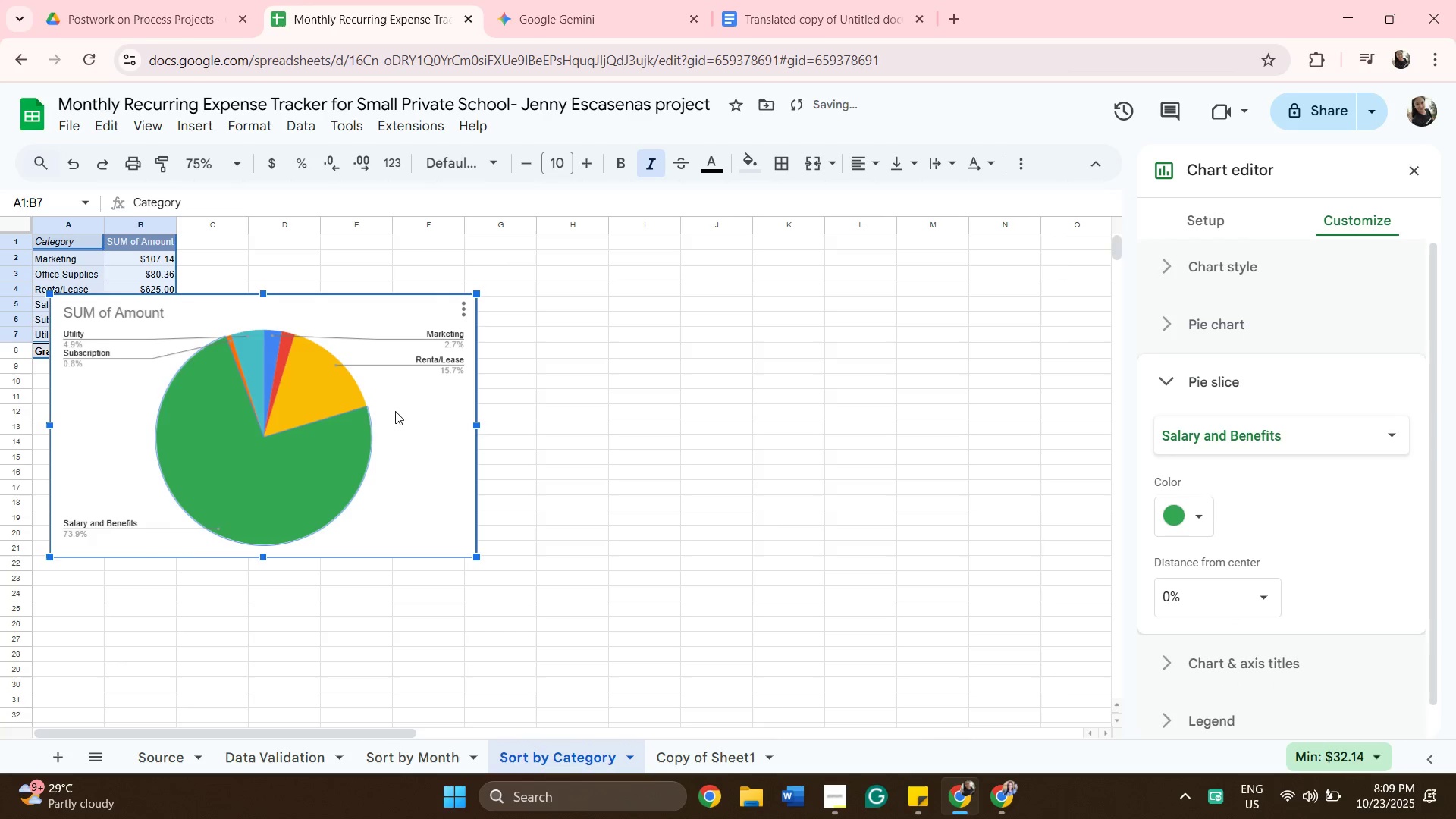 
left_click_drag(start_coordinate=[399, 413], to_coordinate=[549, 356])
 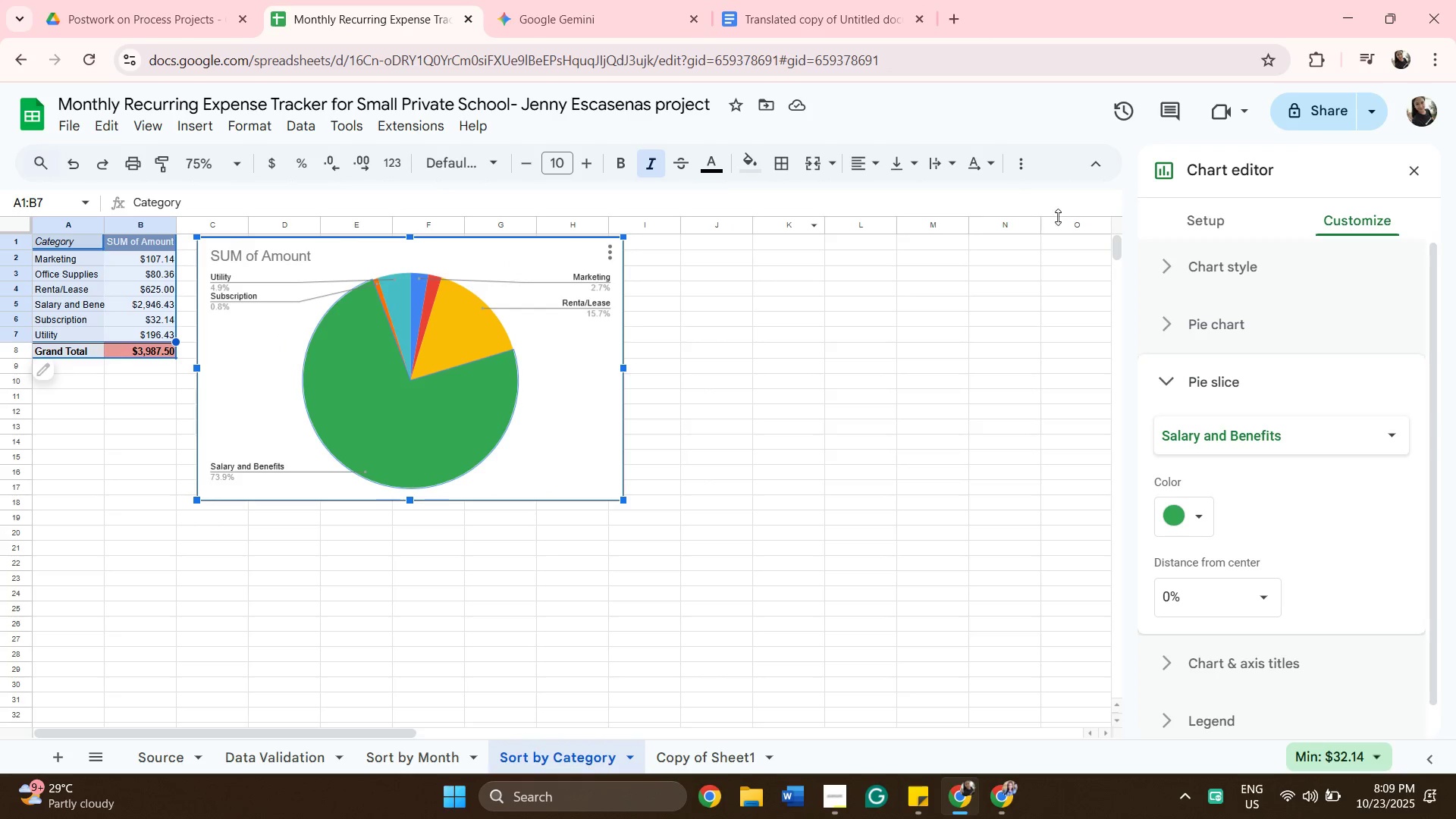 
wait(16.78)
 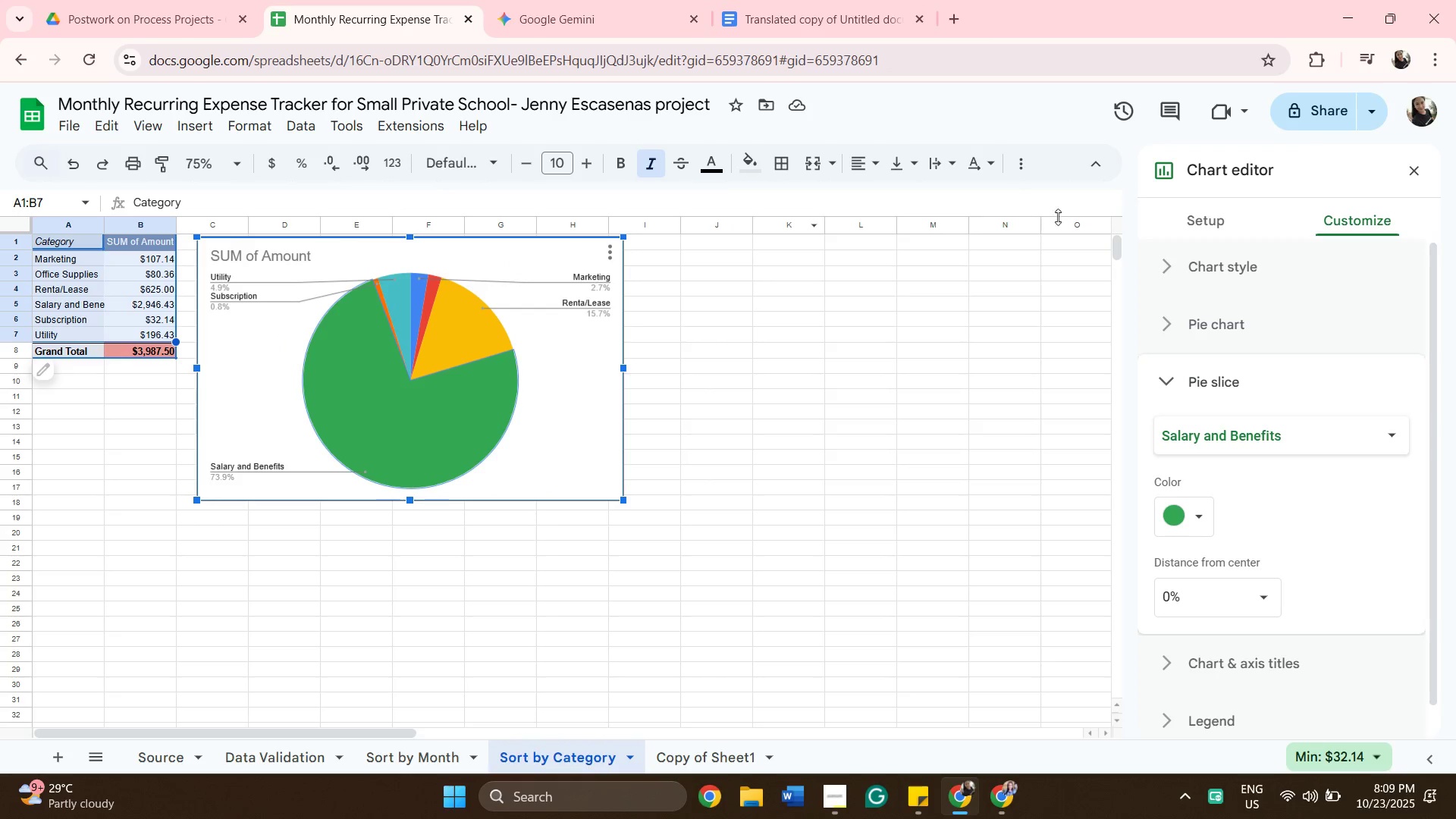 
left_click([1244, 269])
 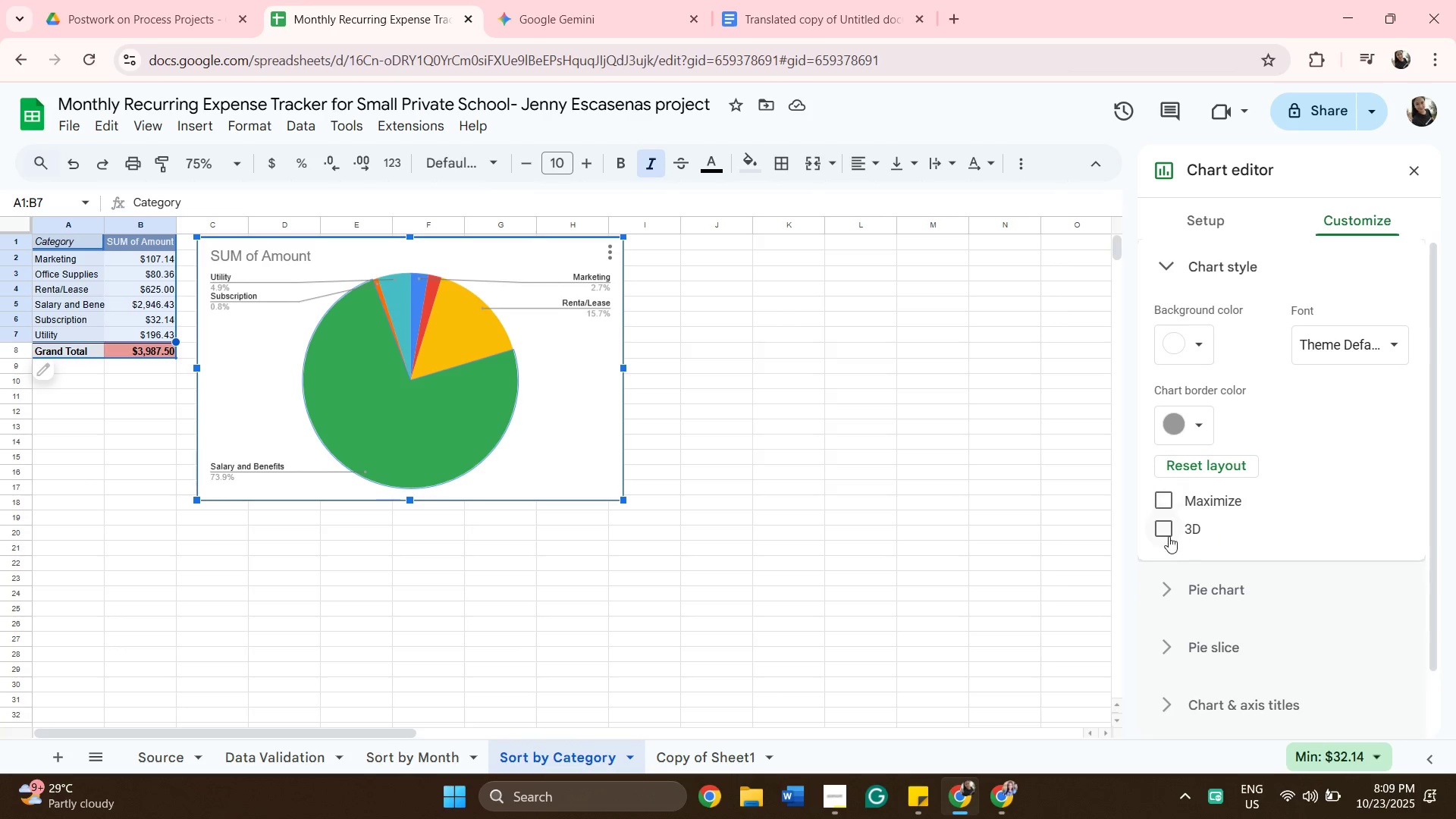 
left_click([1162, 531])
 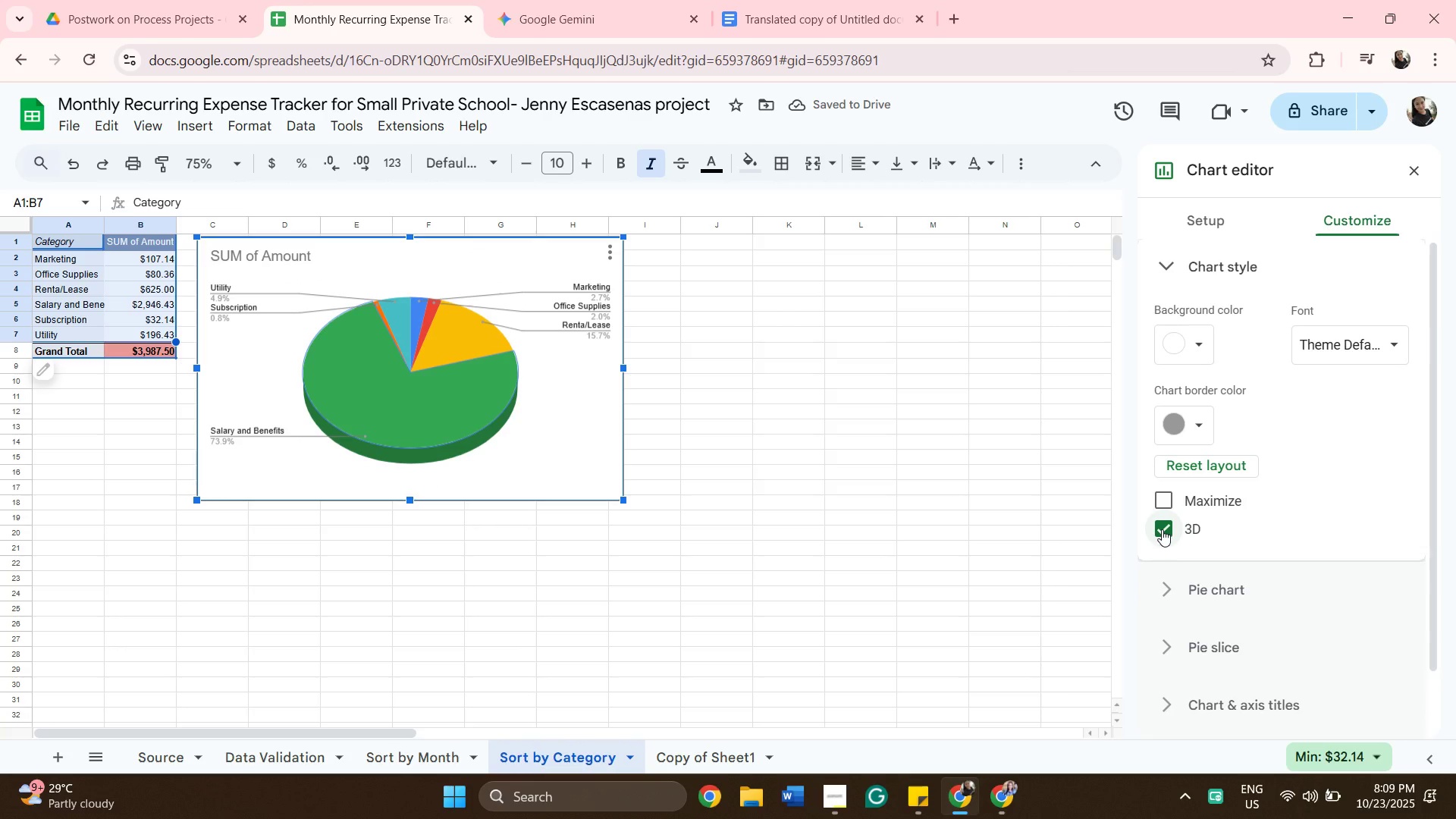 
left_click([1162, 529])
 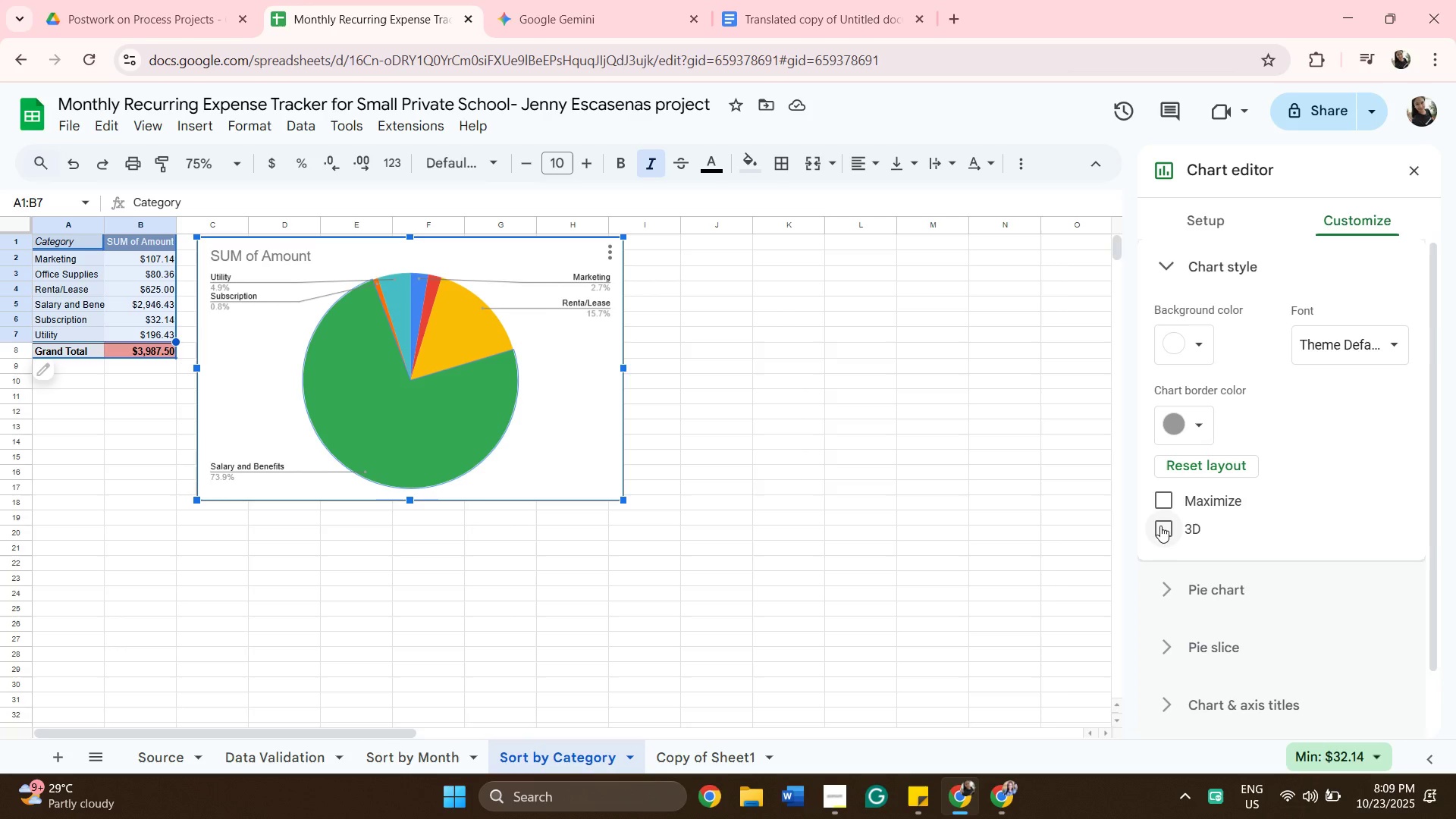 
wait(7.97)
 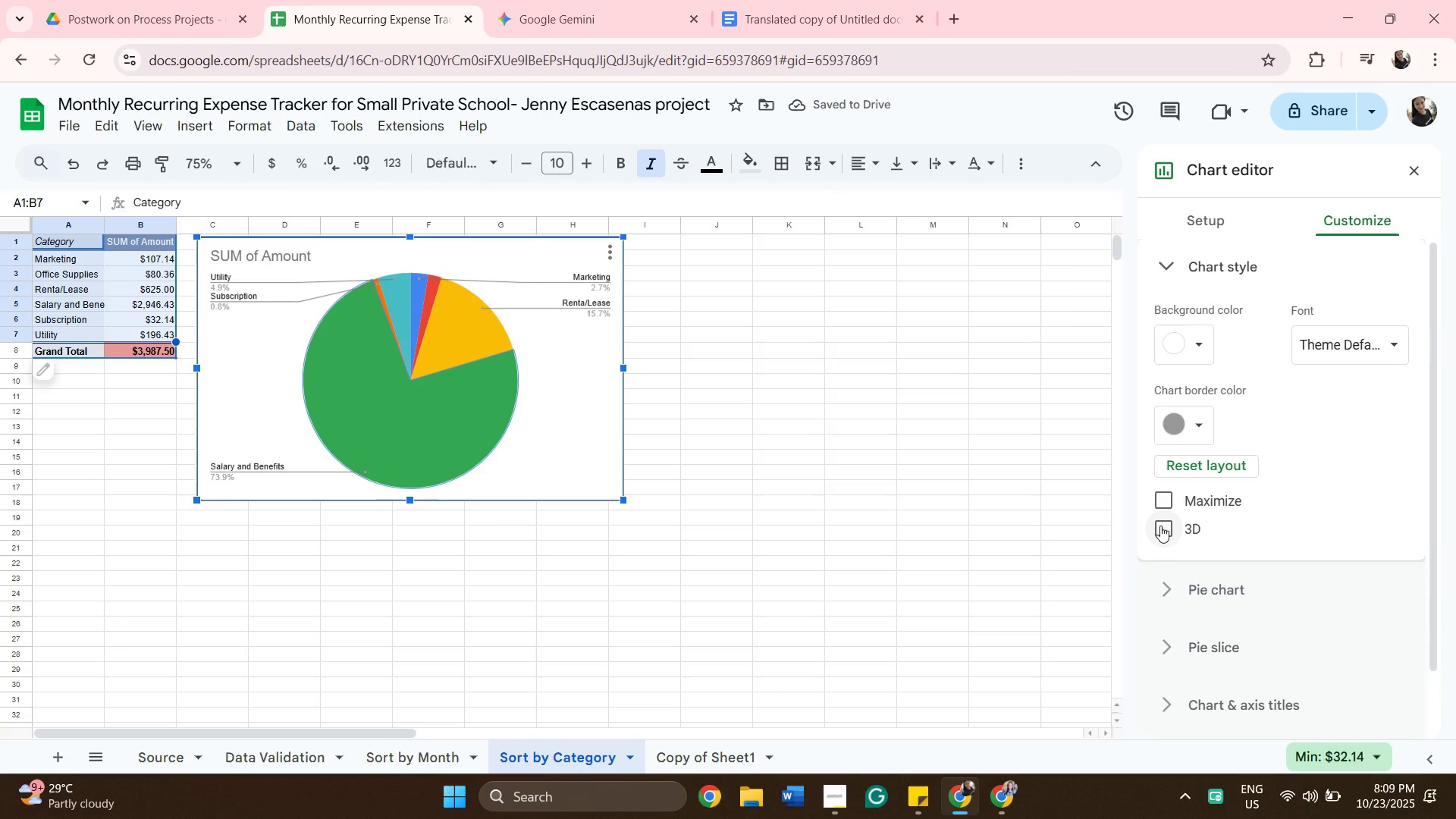 
left_click([838, 5])
 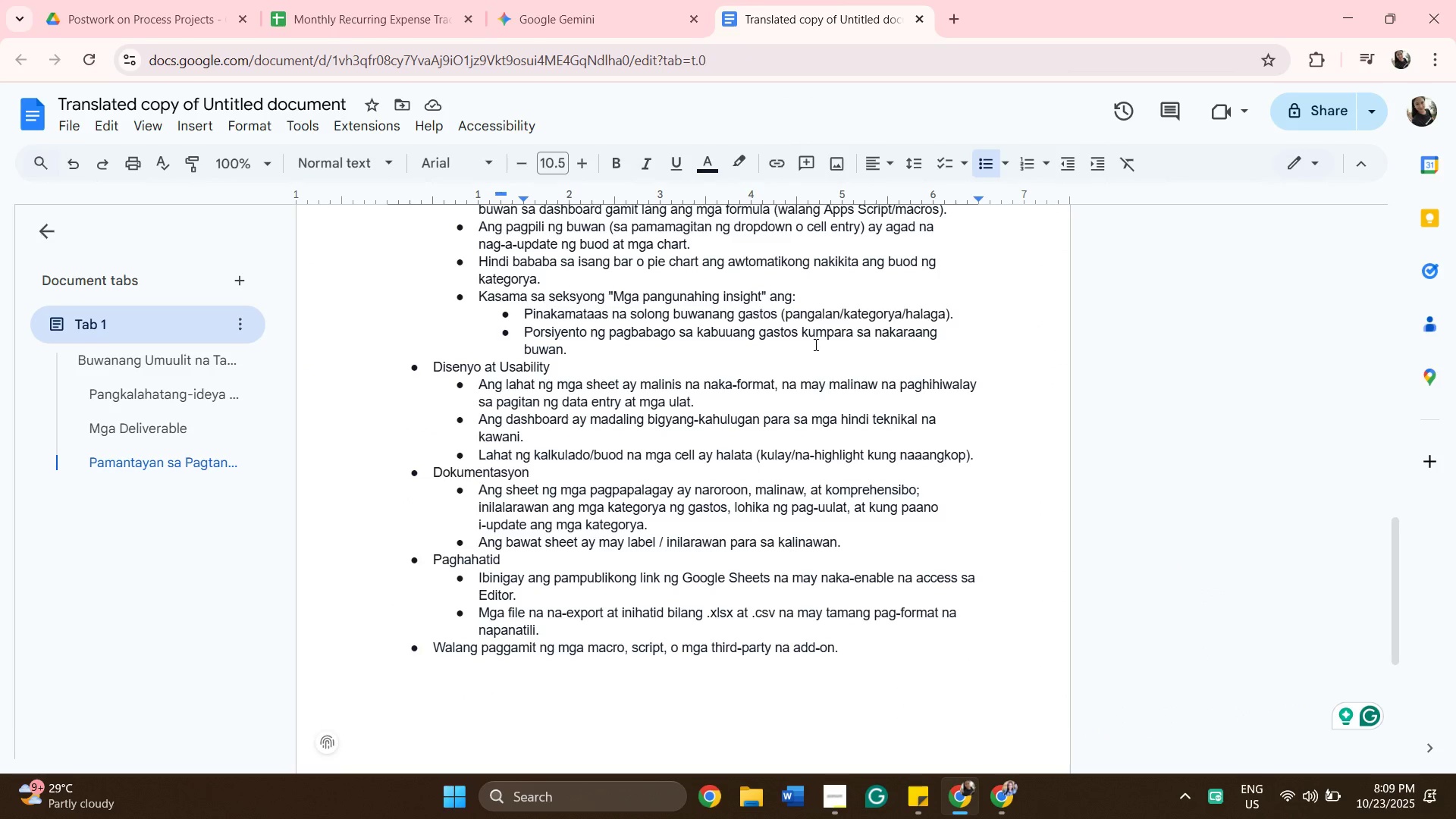 
scroll: coordinate [721, 428], scroll_direction: up, amount: 9.0
 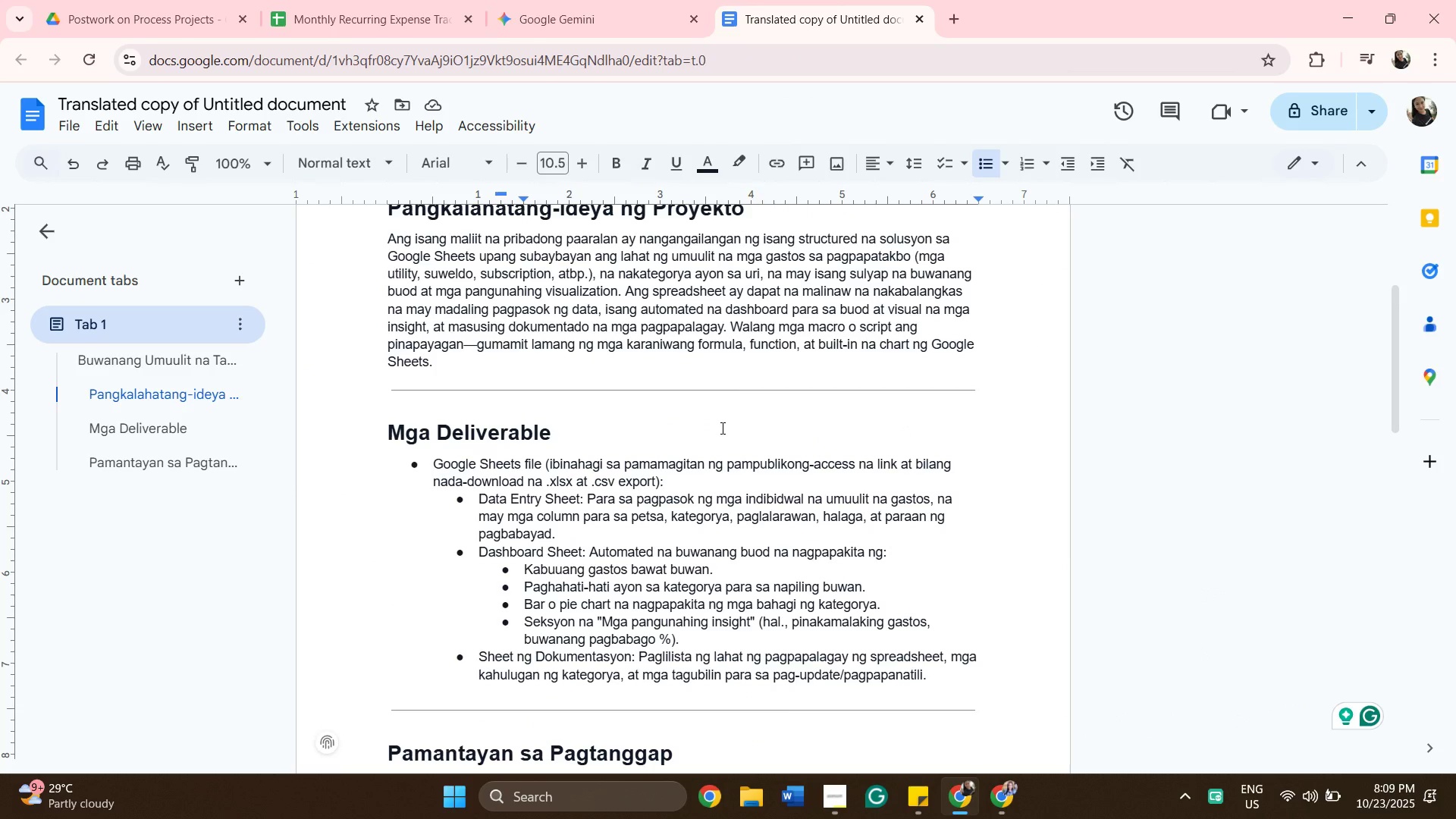 
scroll: coordinate [721, 428], scroll_direction: down, amount: 1.0
 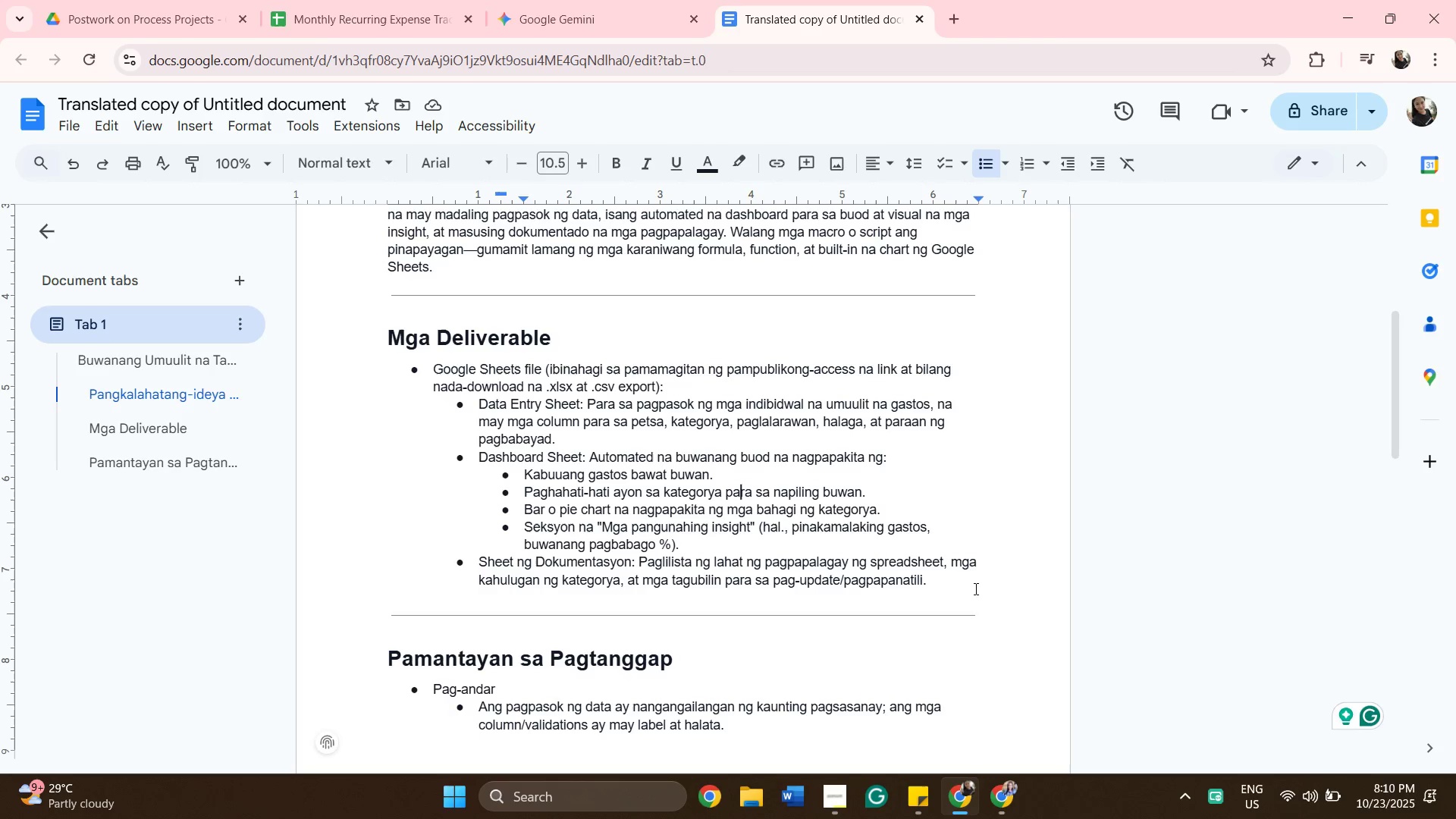 
wait(23.19)
 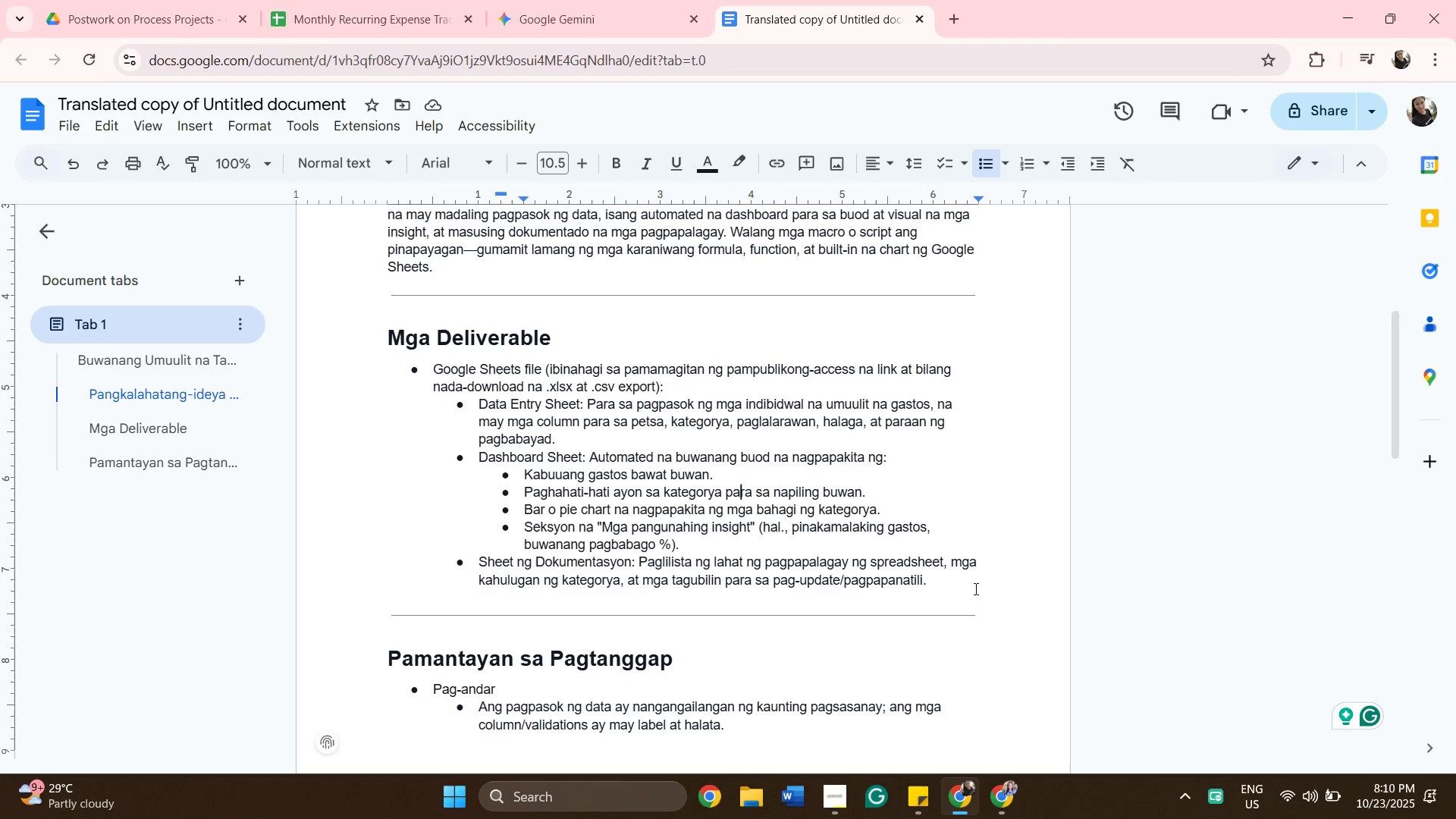 
scroll: coordinate [726, 463], scroll_direction: up, amount: 3.0
 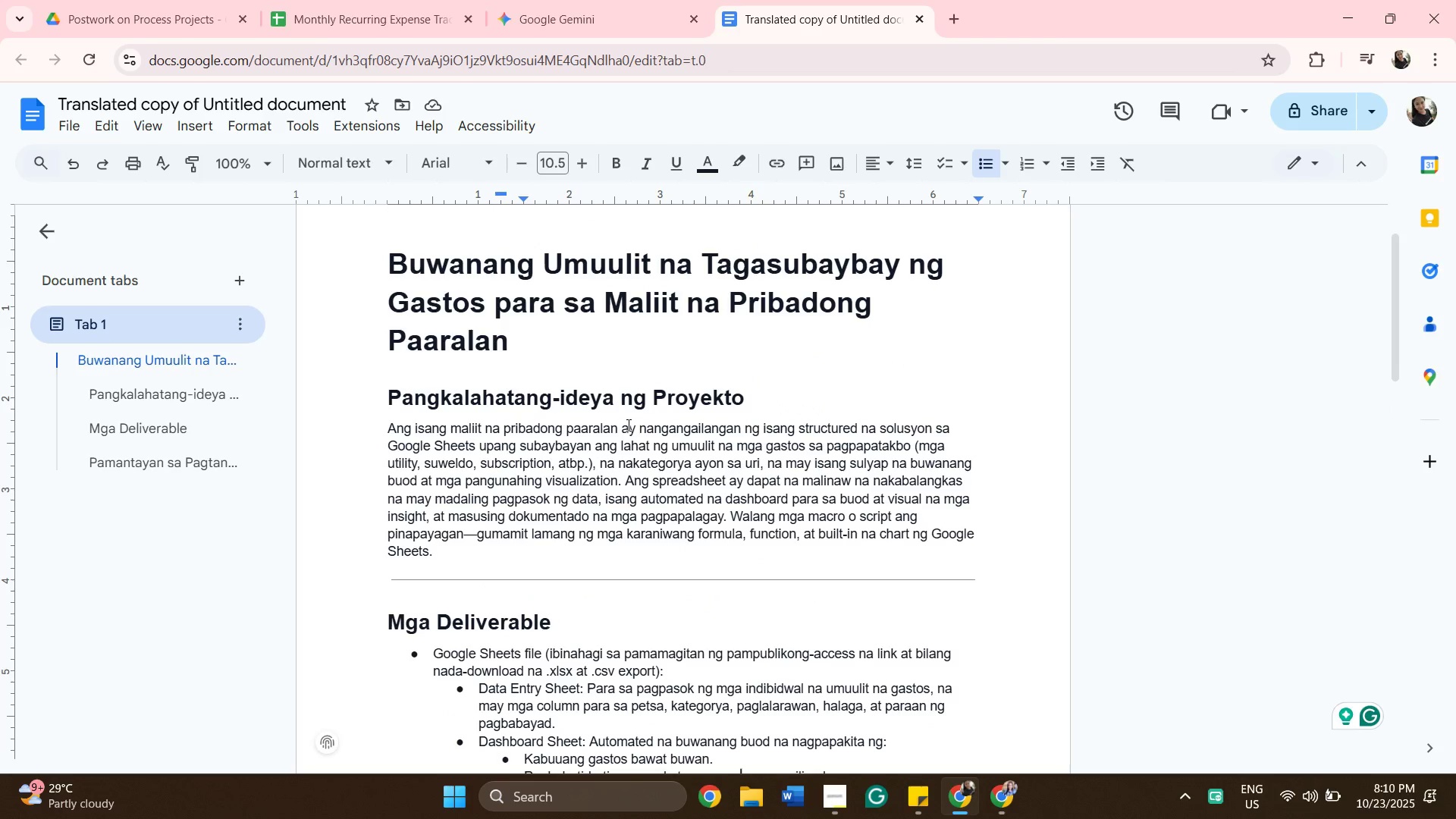 
scroll: coordinate [691, 632], scroll_direction: down, amount: 2.0
 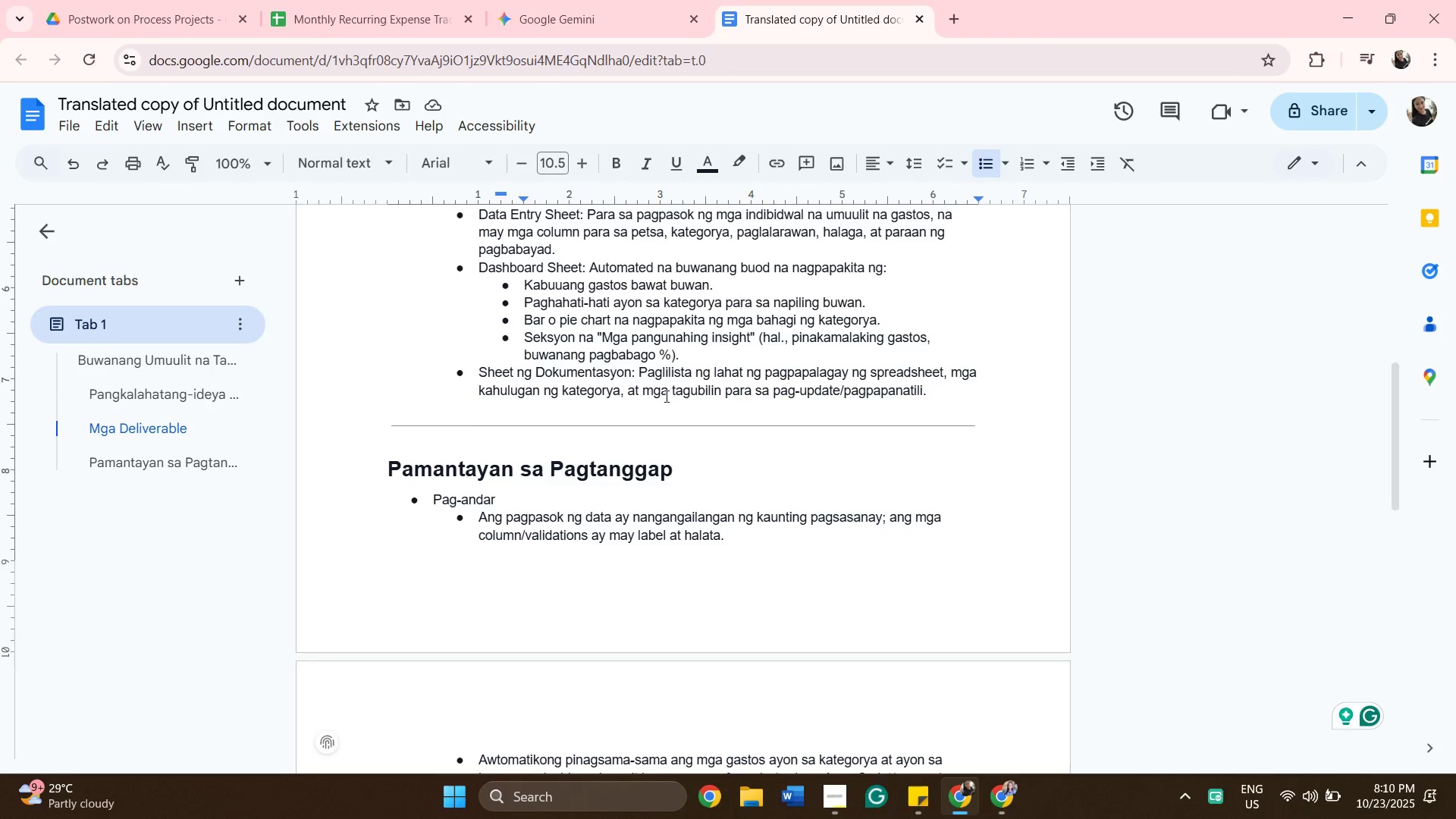 
wait(5.73)
 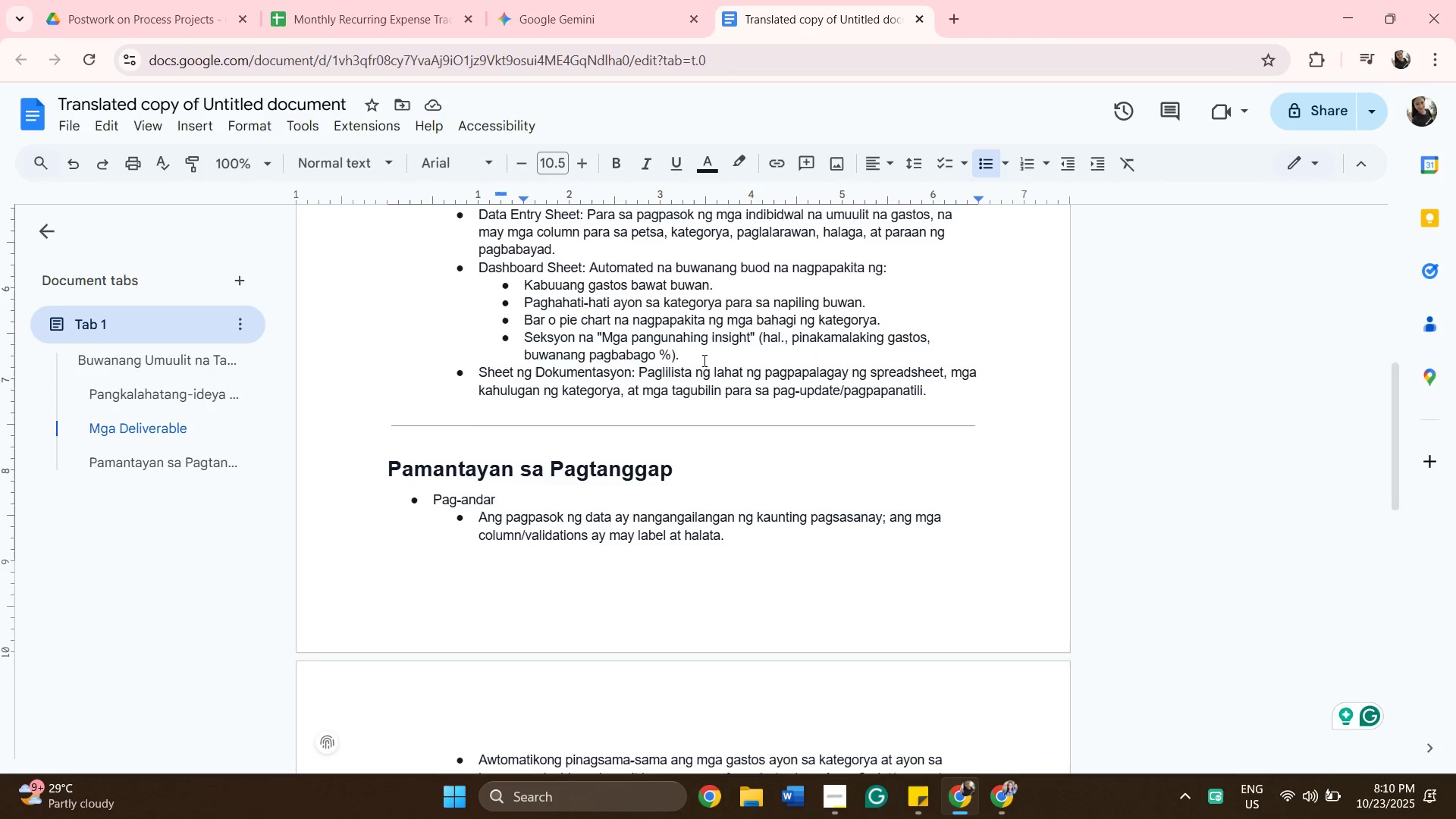 
left_click_drag(start_coordinate=[654, 388], to_coordinate=[707, 393])
 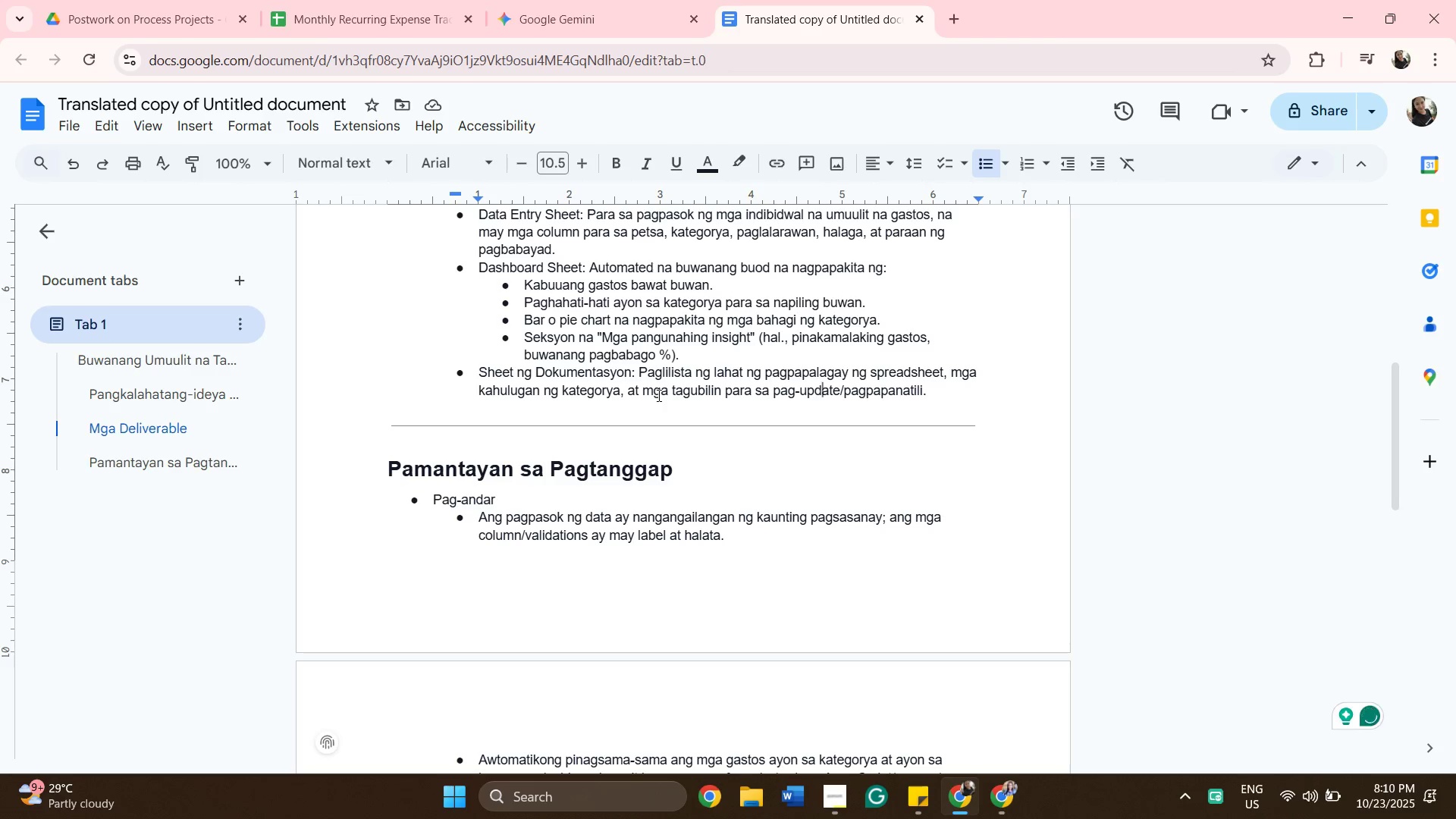 
left_click_drag(start_coordinate=[648, 388], to_coordinate=[927, 387])
 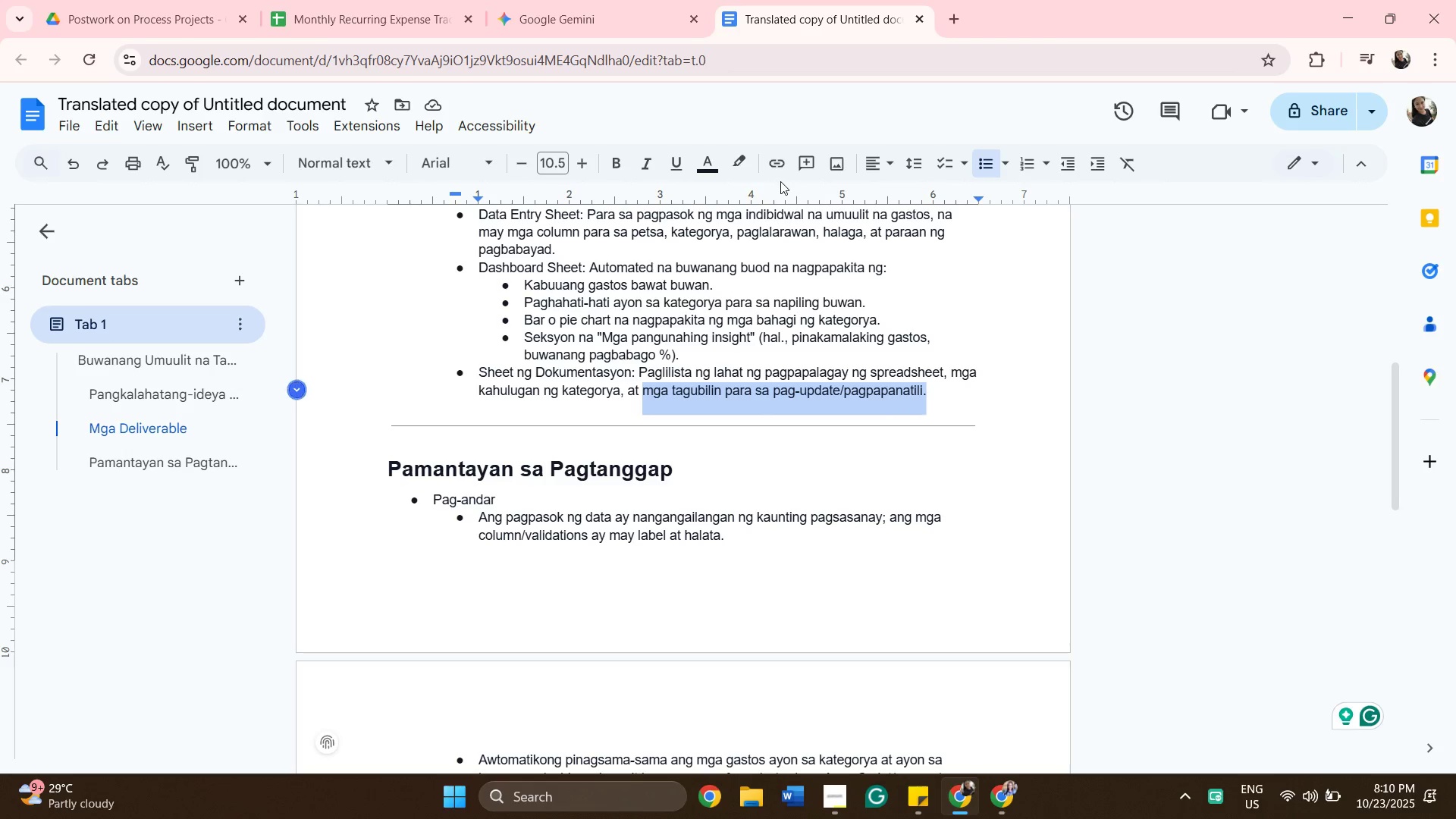 
mouse_move([749, 169])
 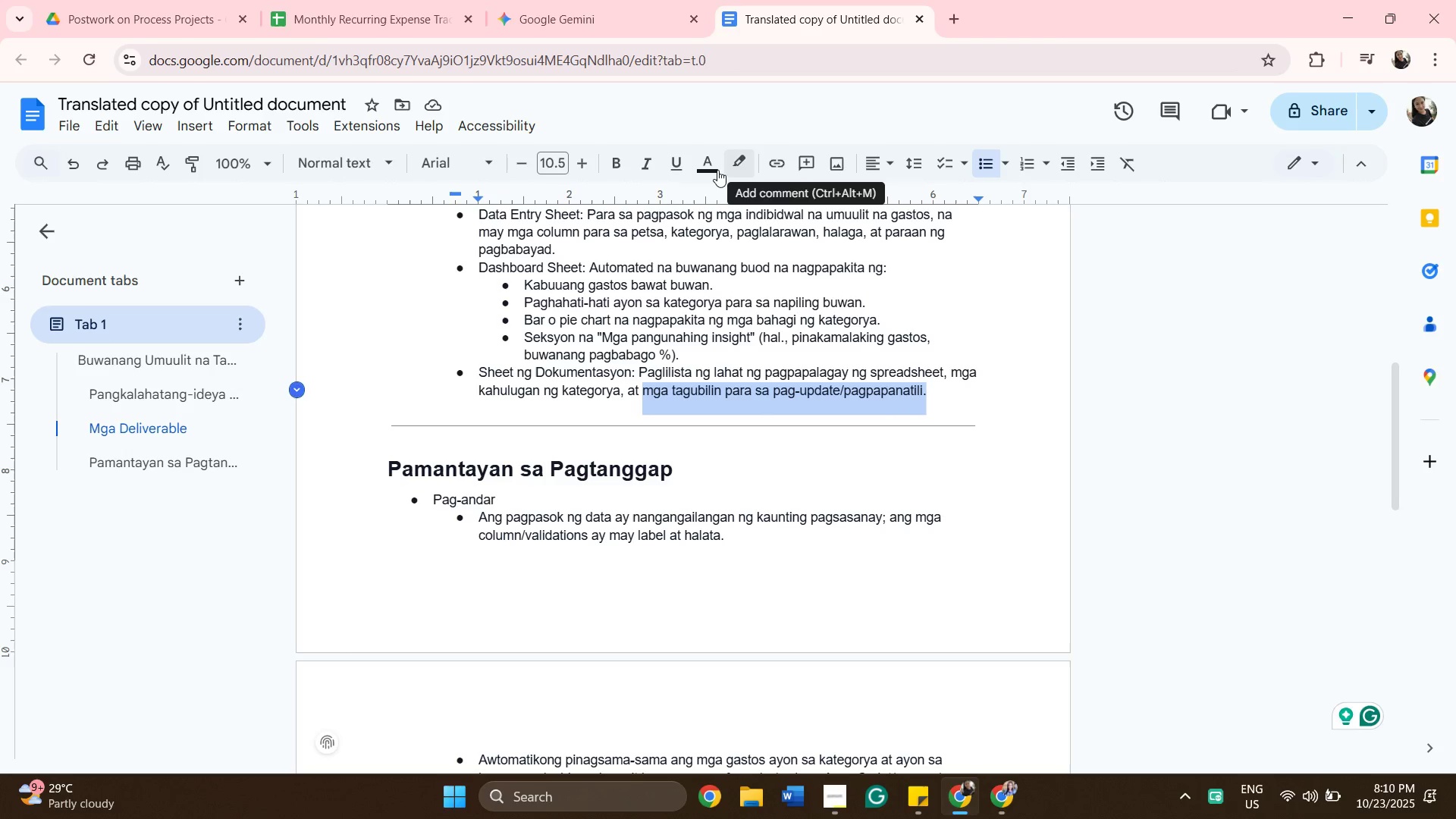 
mouse_move([664, 169])
 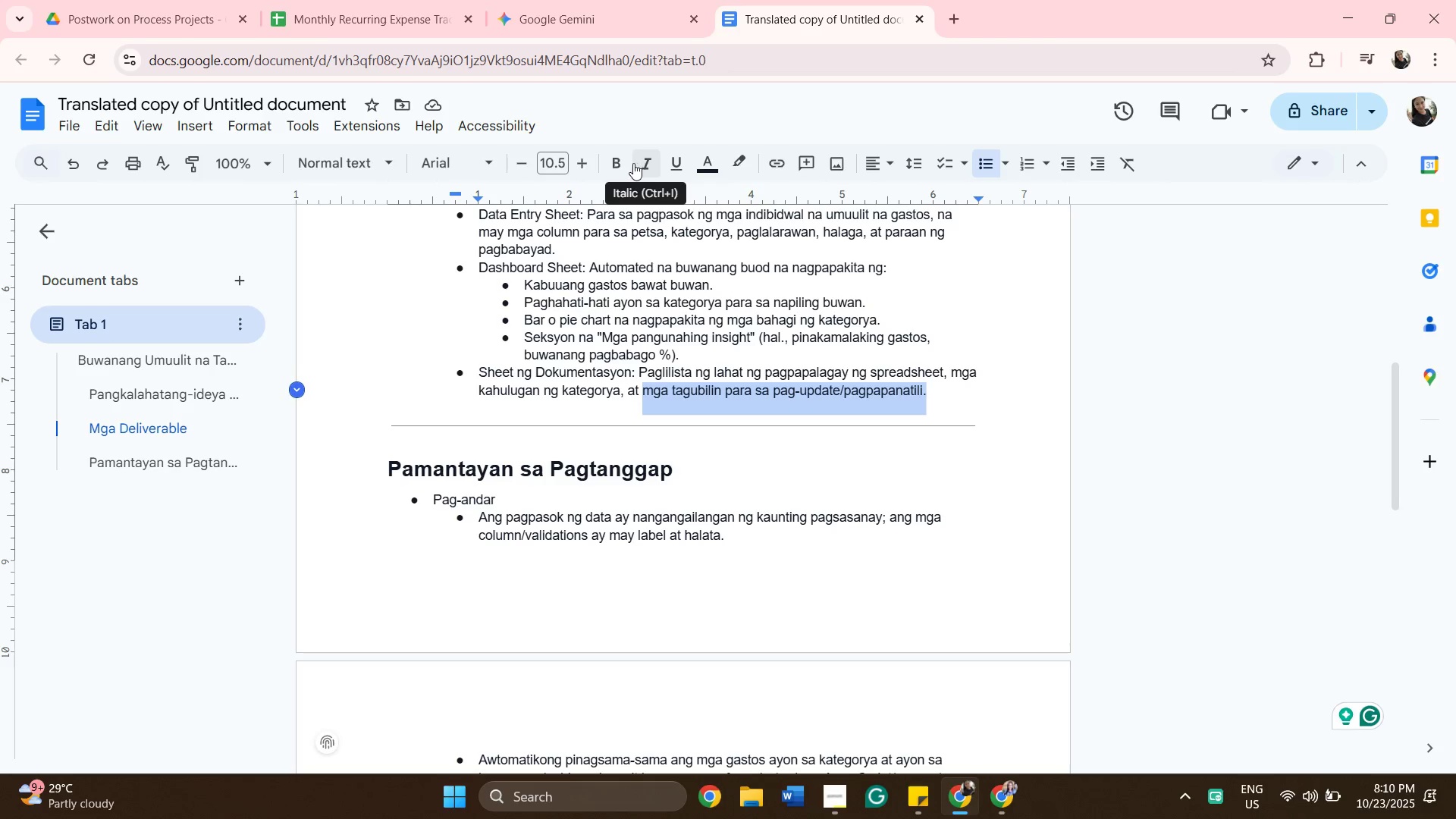 
left_click([627, 163])
 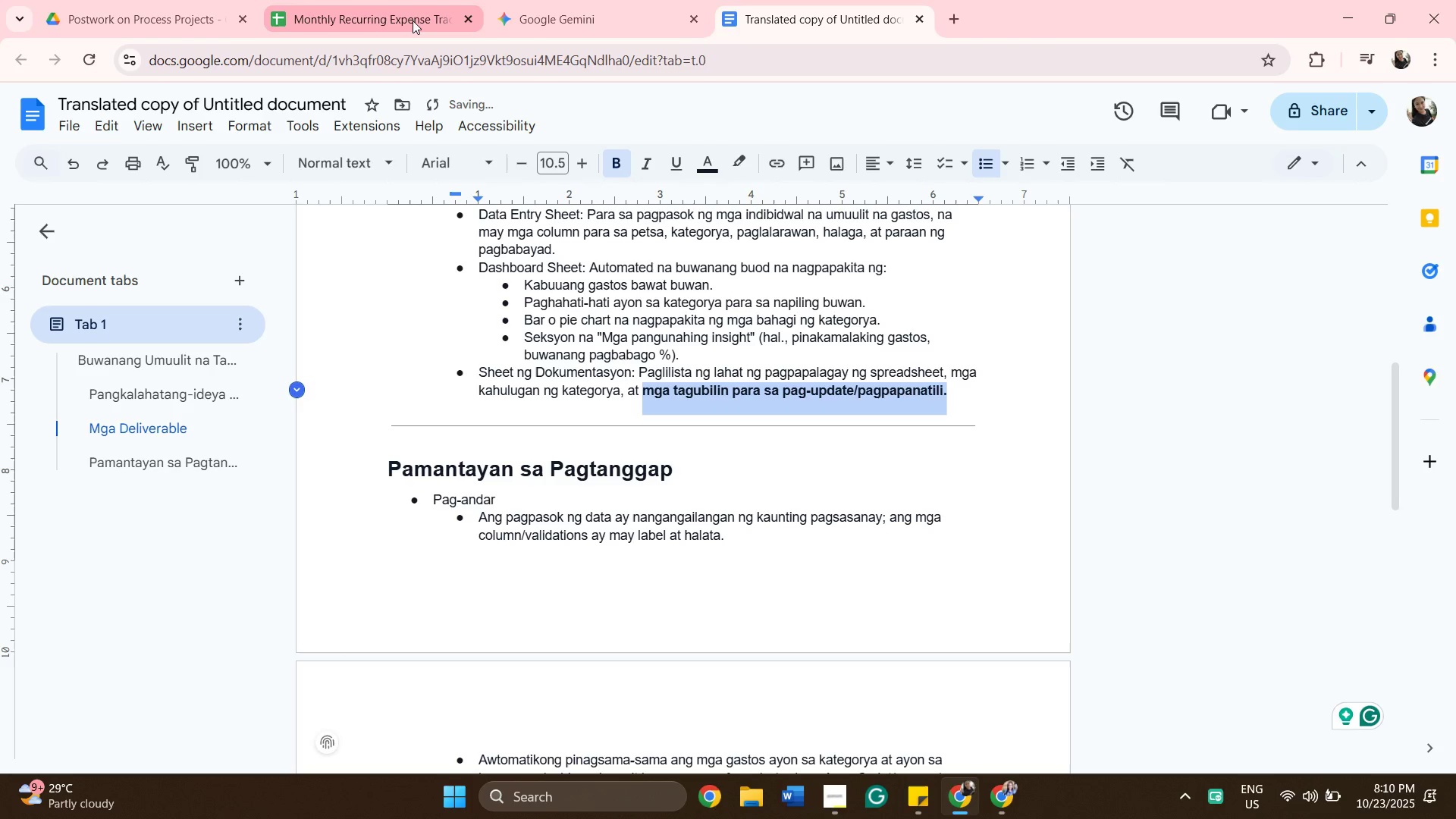 
left_click([413, 20])
 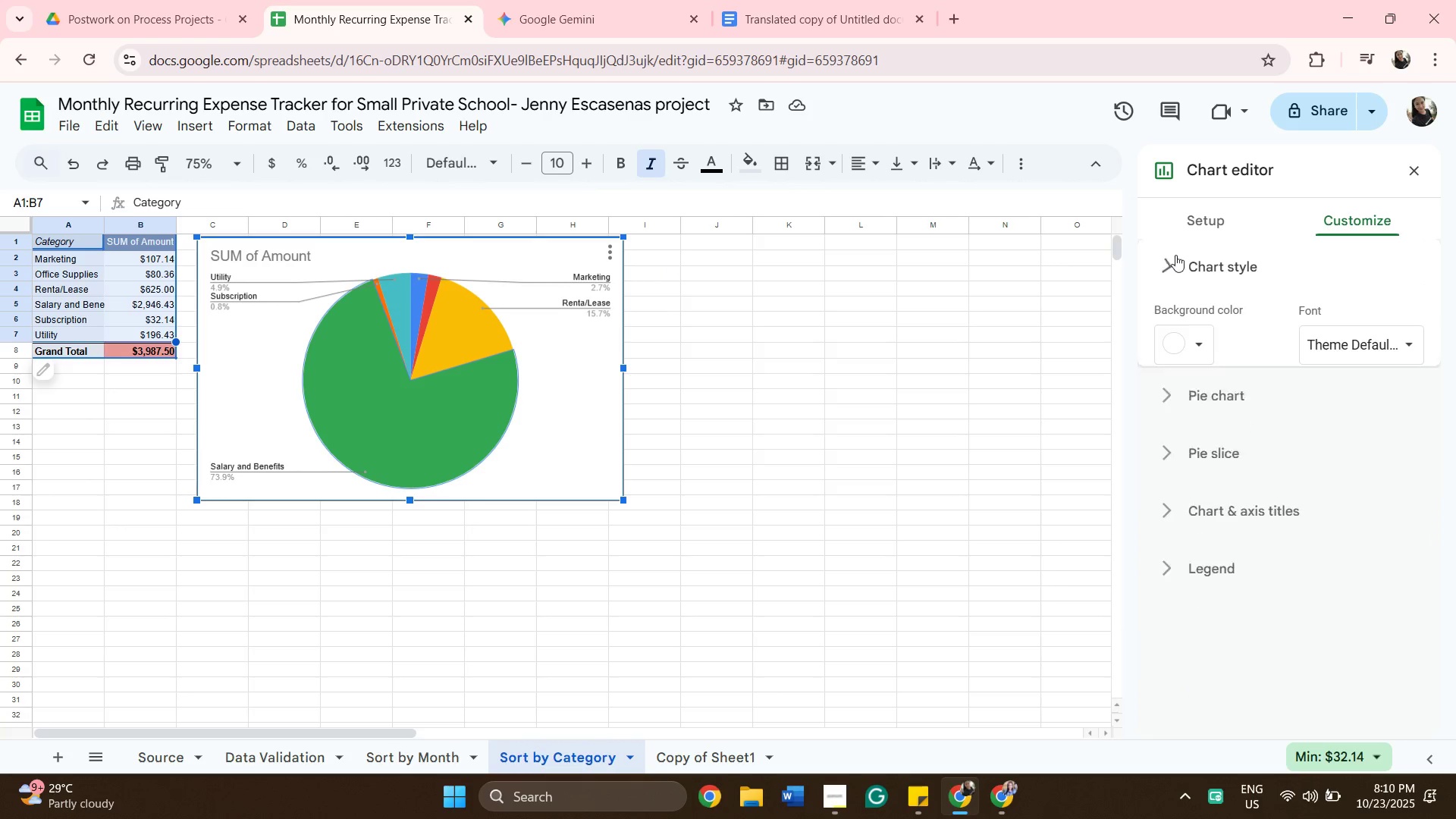 
wait(19.57)
 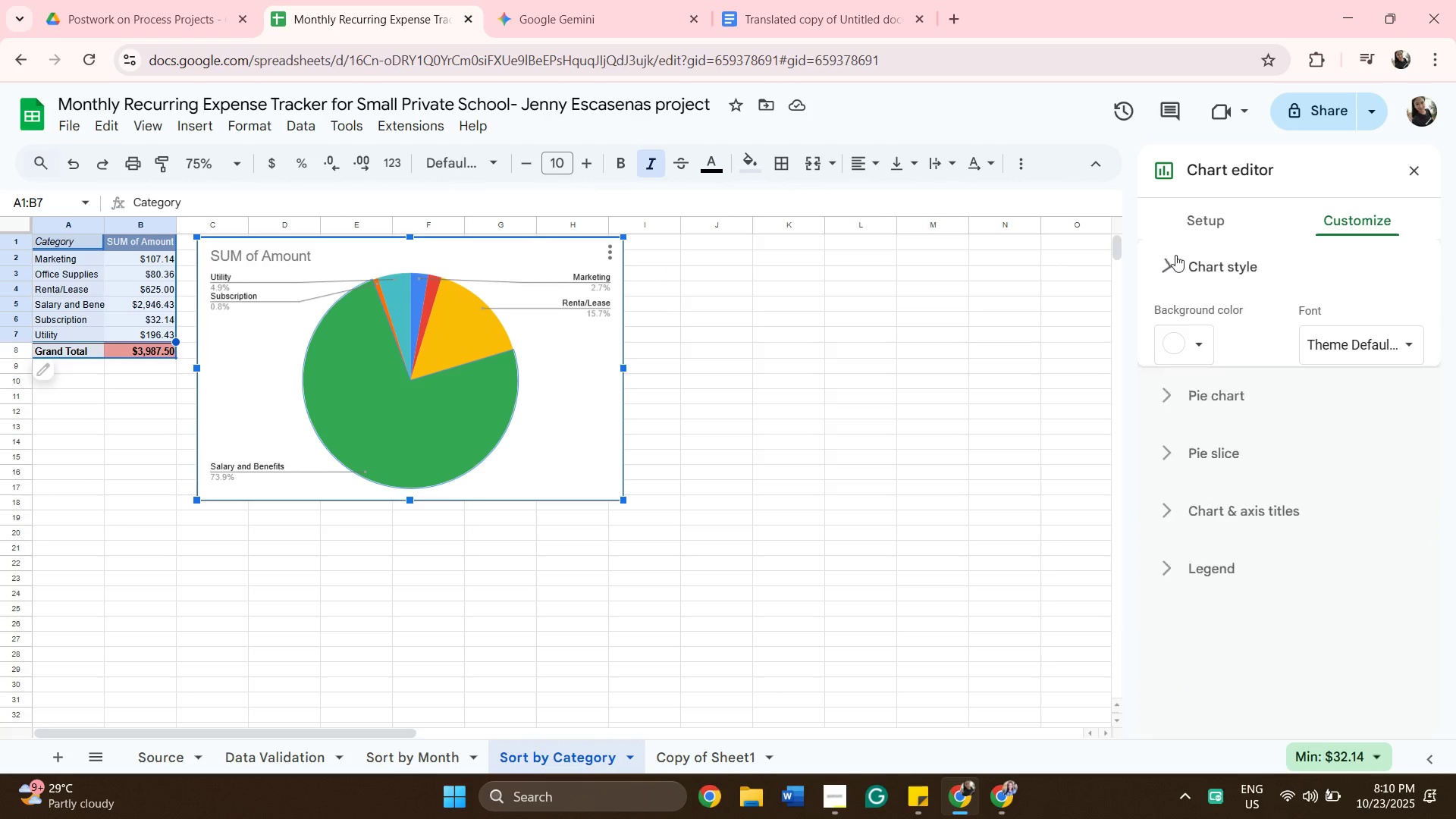 
left_click([1207, 225])
 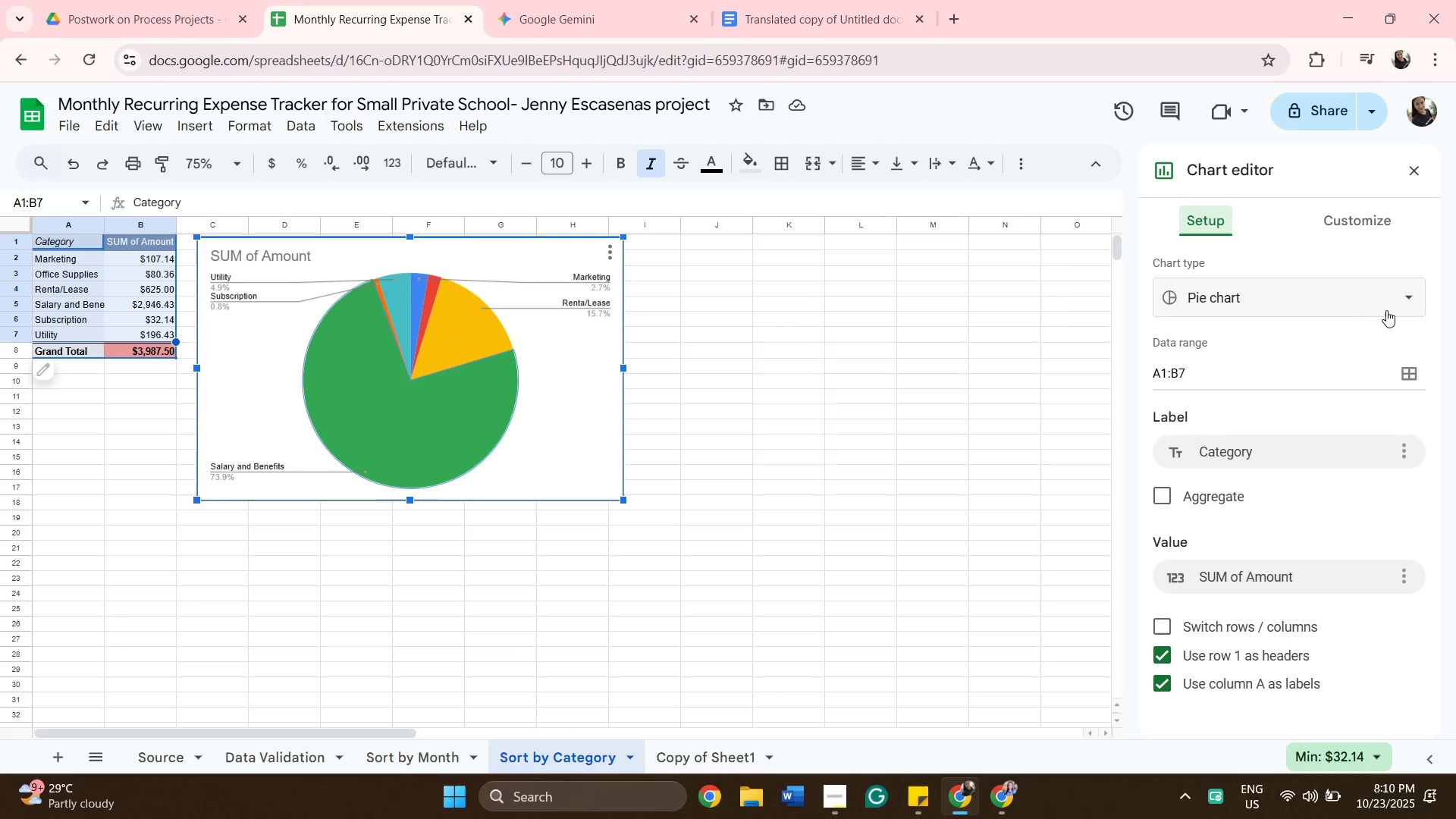 
left_click_drag(start_coordinate=[1393, 309], to_coordinate=[1398, 309])
 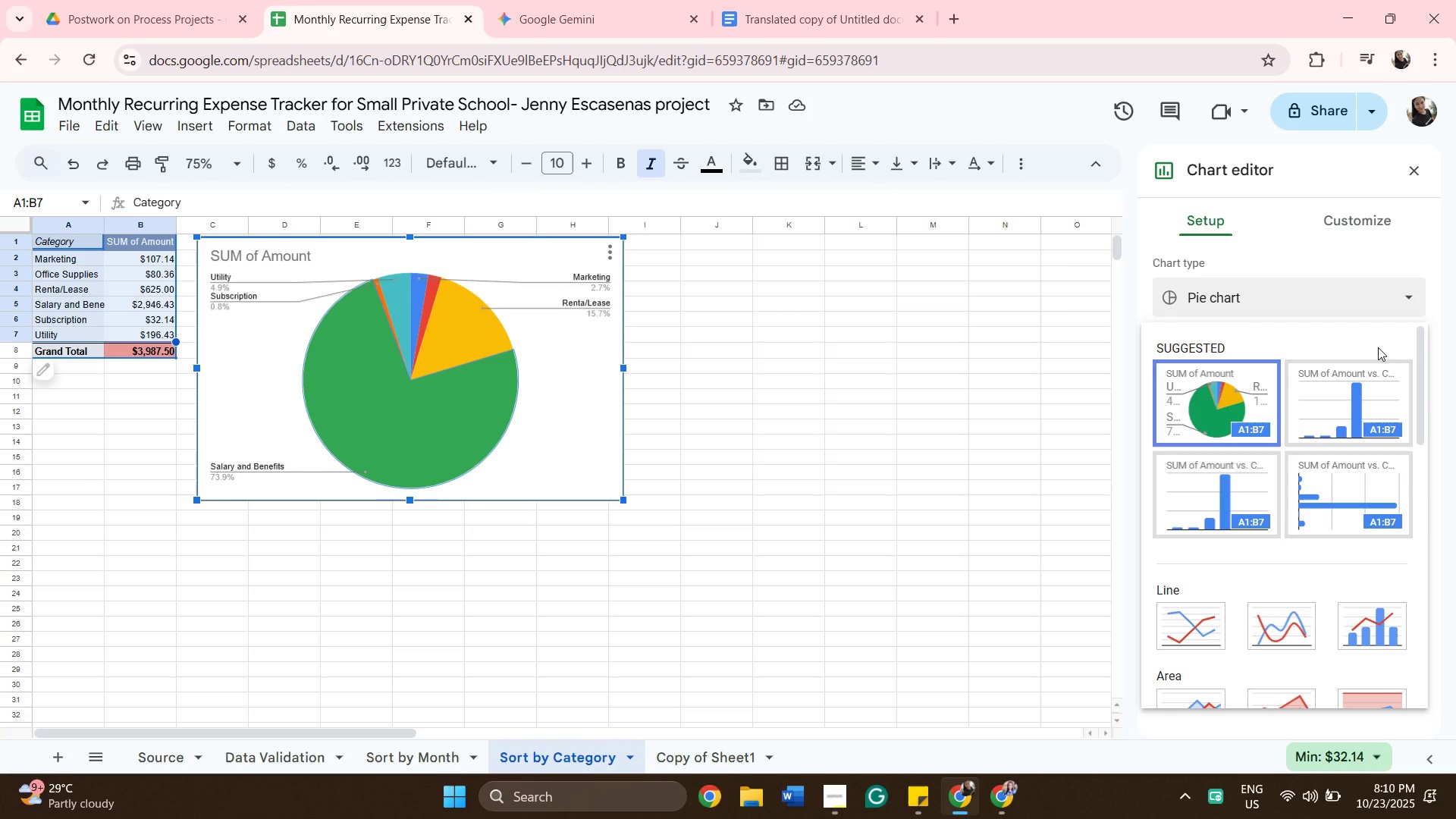 
scroll: coordinate [1378, 347], scroll_direction: down, amount: 2.0
 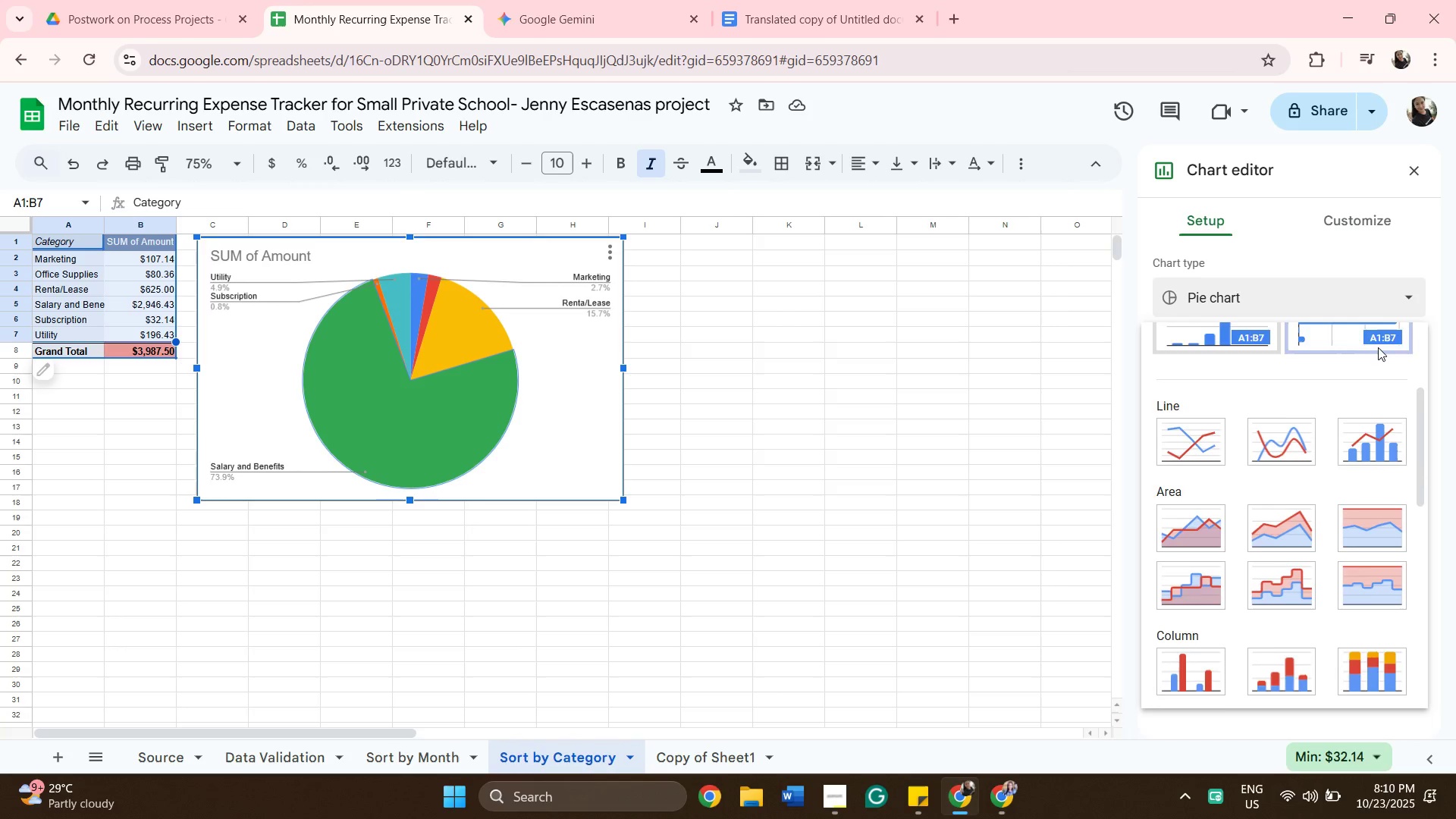 
scroll: coordinate [1378, 347], scroll_direction: up, amount: 1.0
 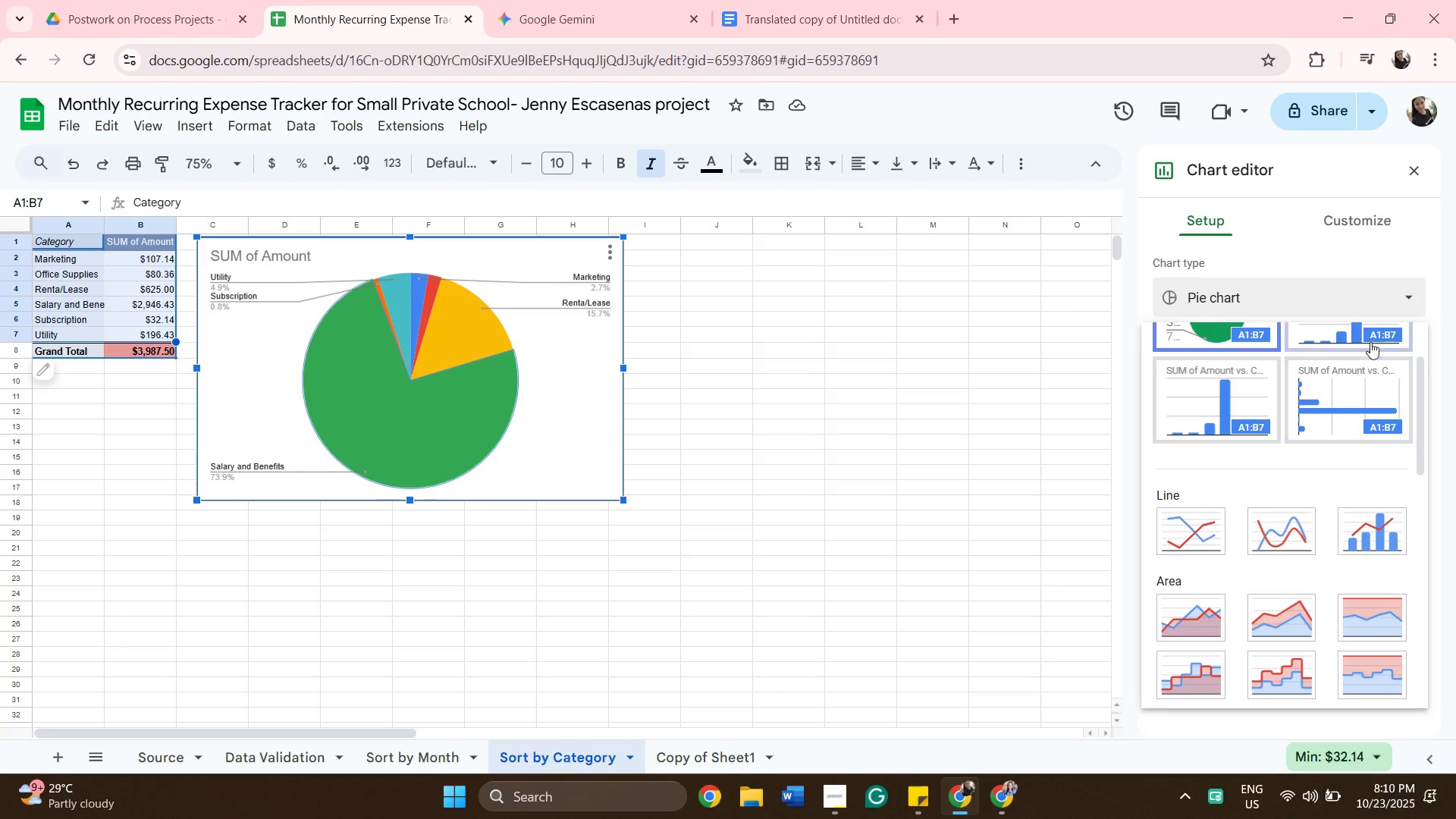 
mouse_move([1357, 363])
 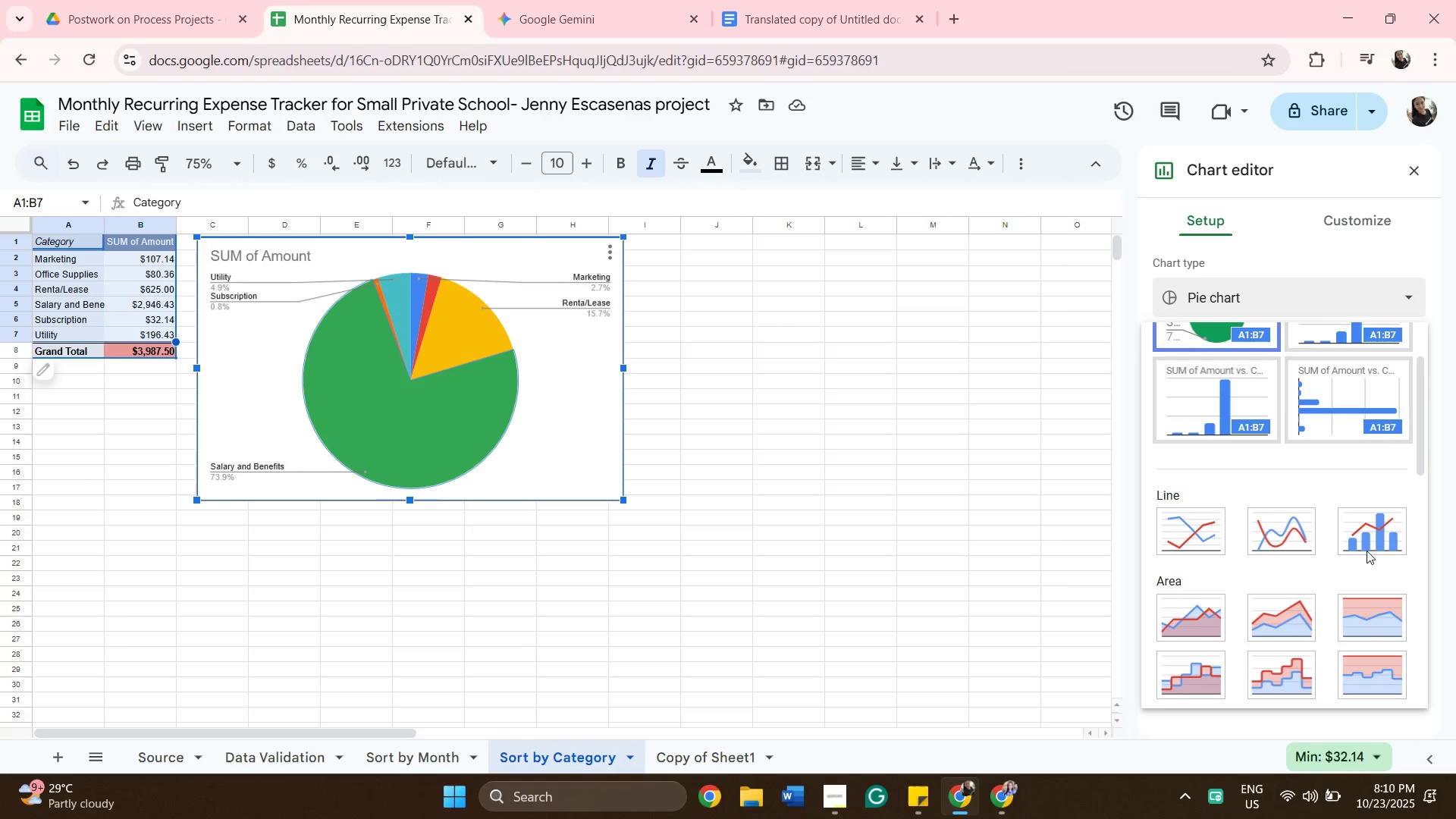 
left_click([1357, 519])
 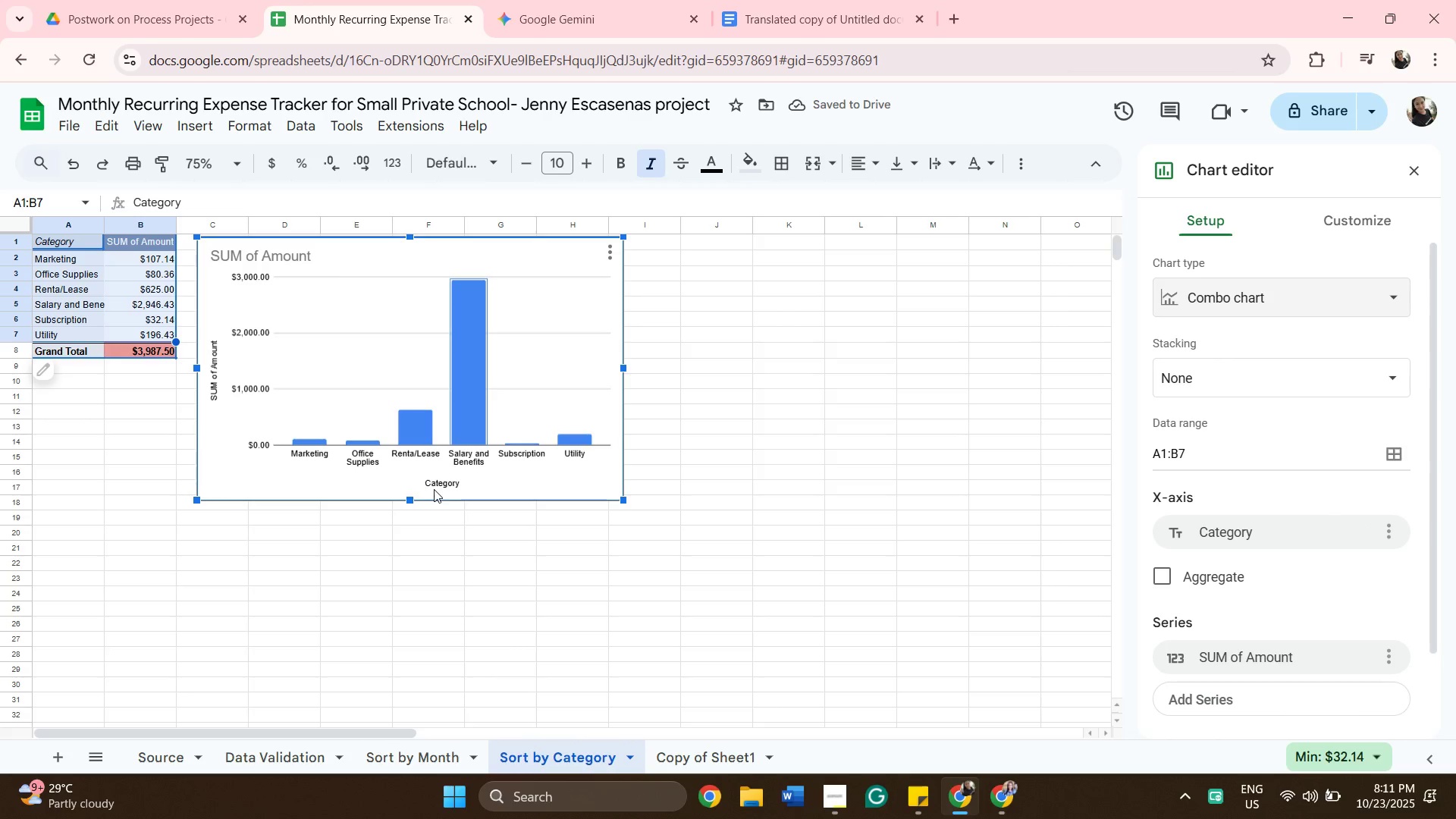 
wait(5.93)
 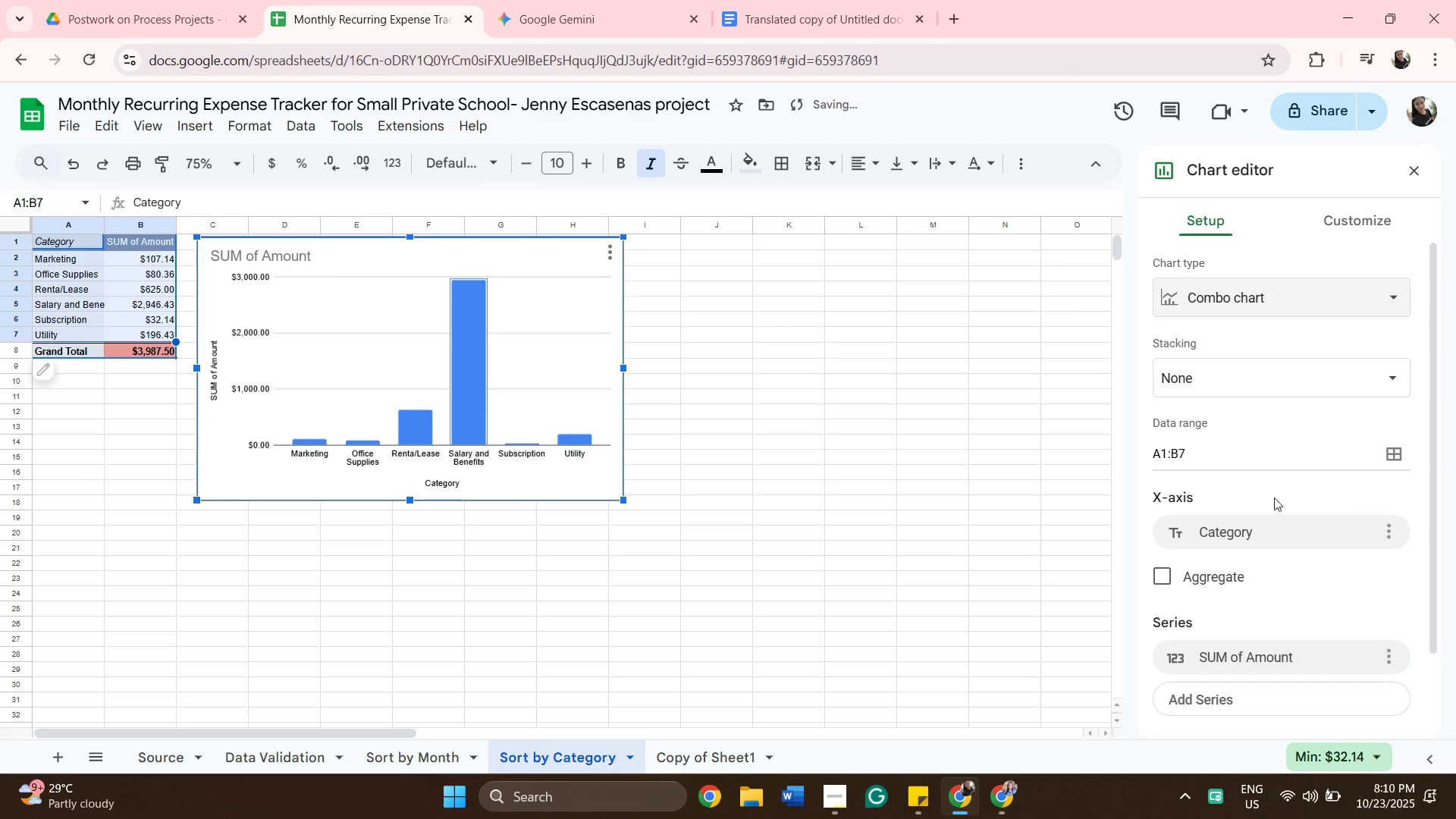 
key(Backspace)
 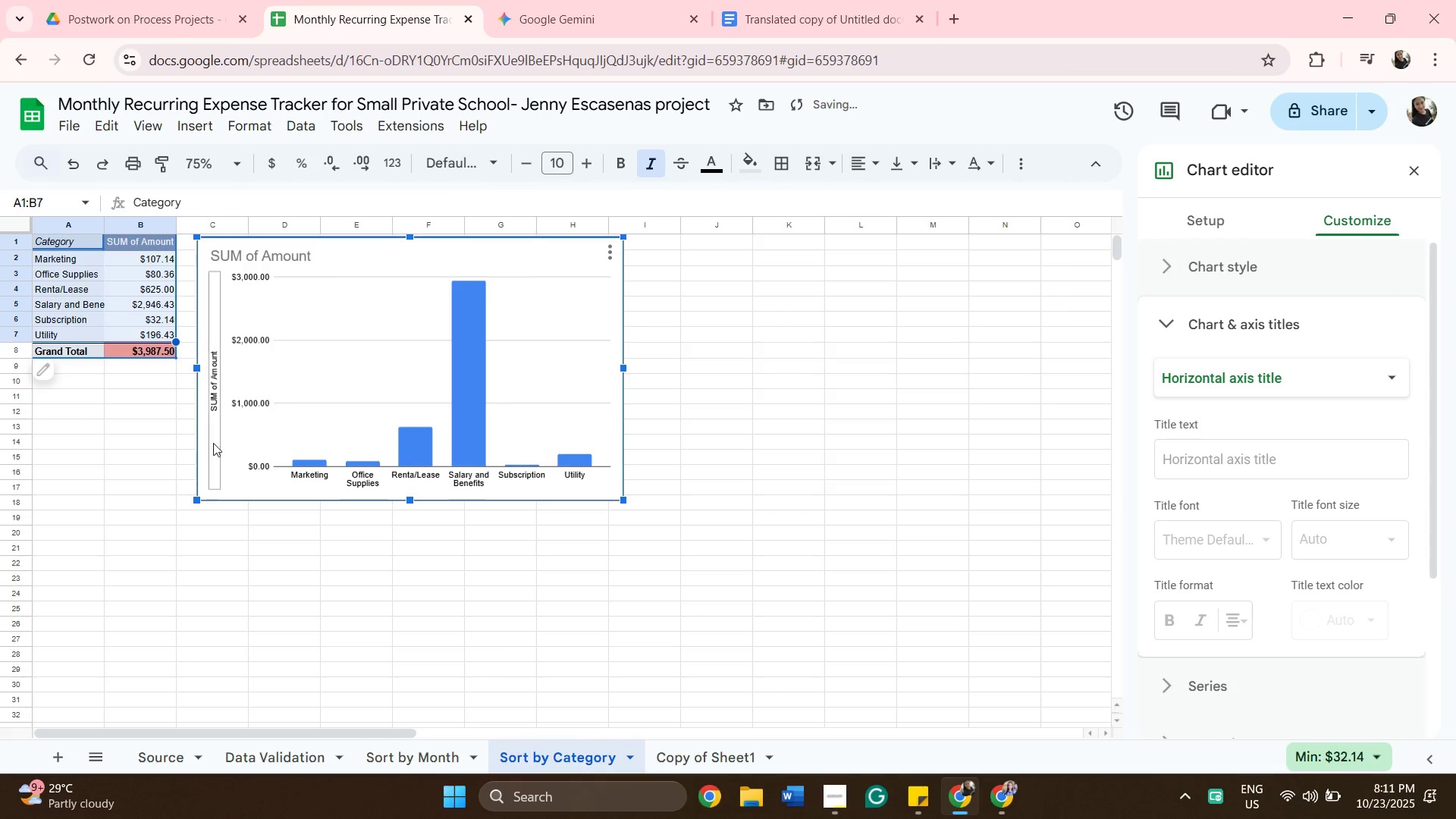 
left_click([208, 413])
 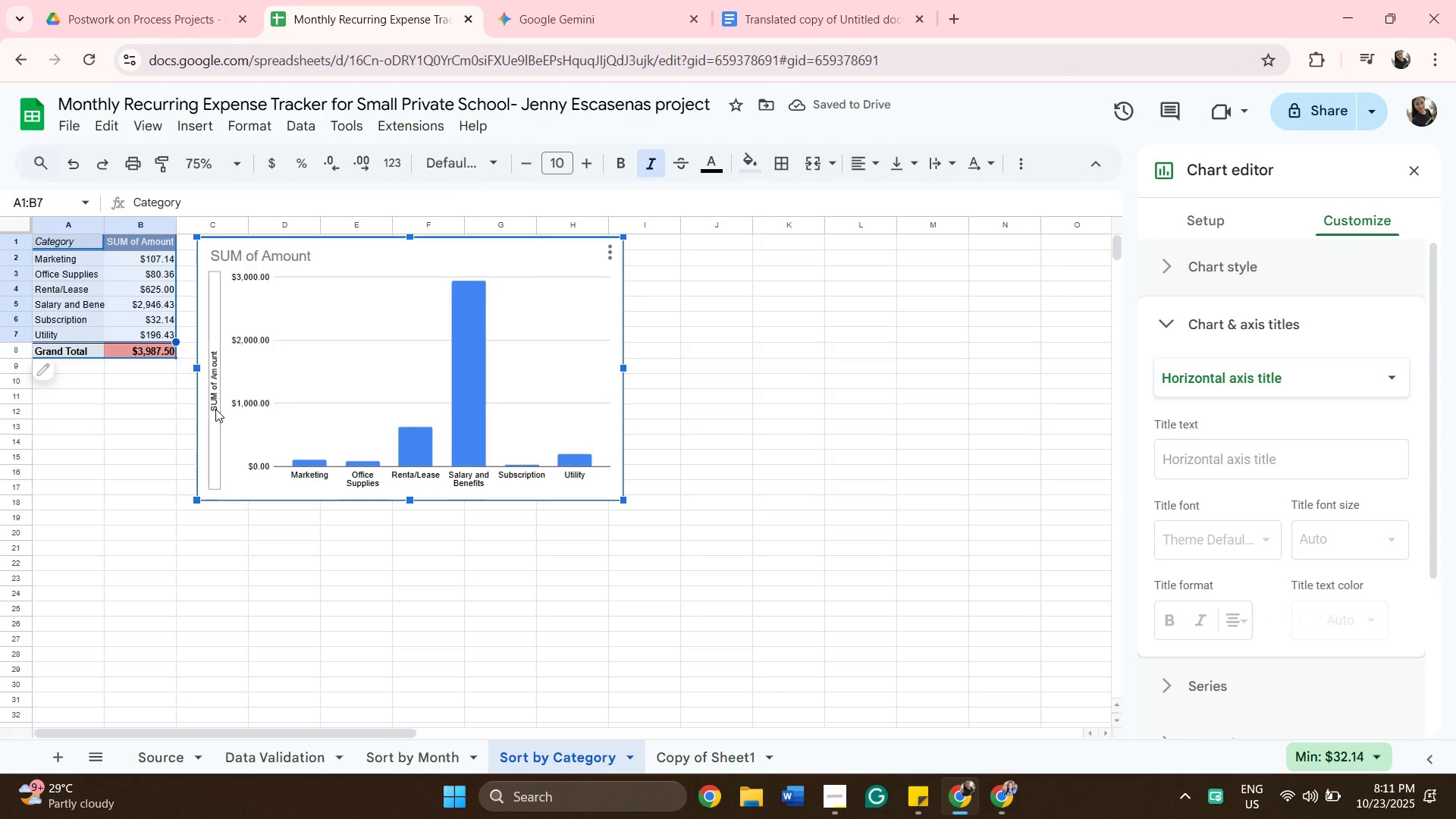 
left_click([215, 409])
 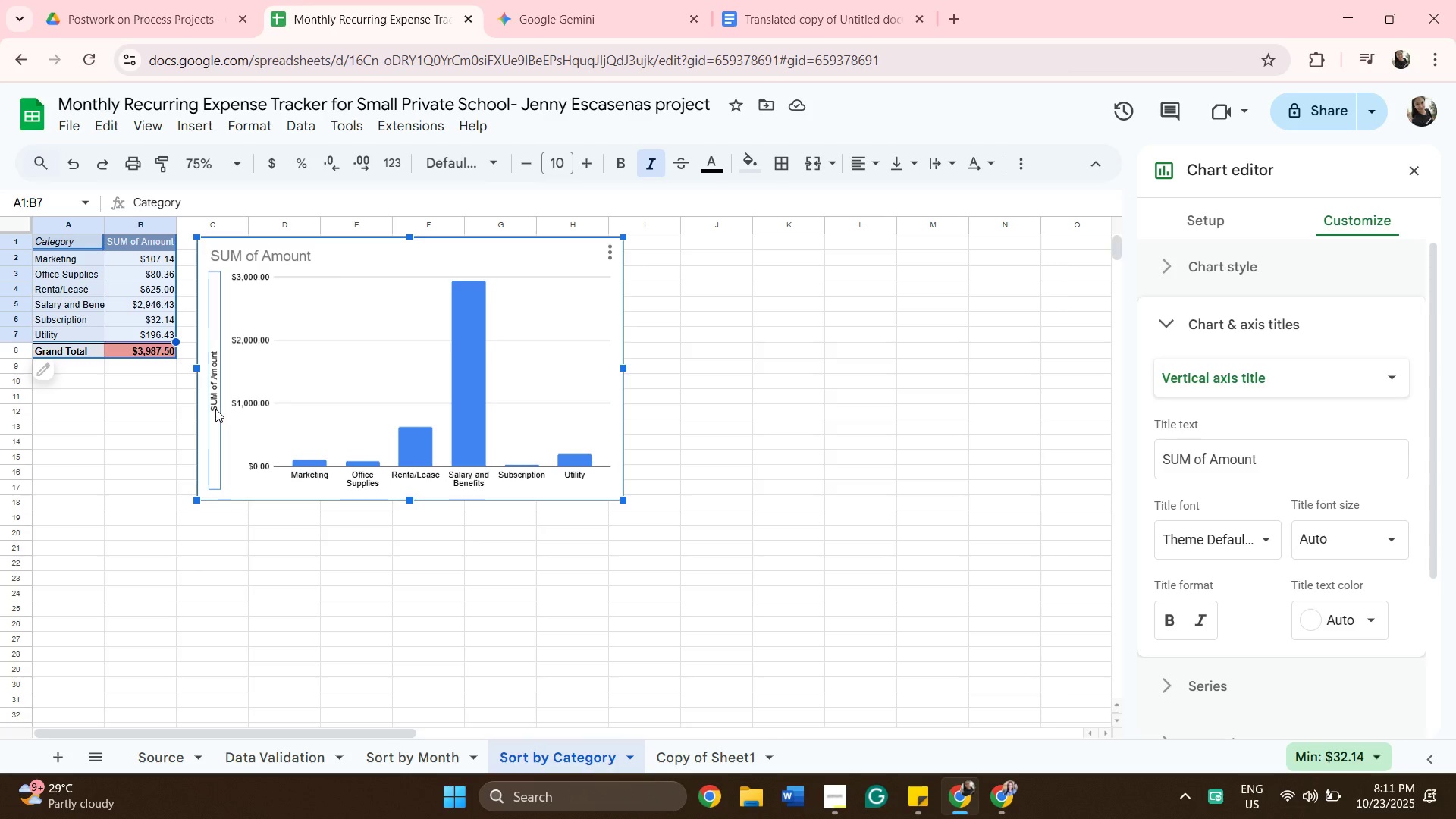 
double_click([215, 409])
 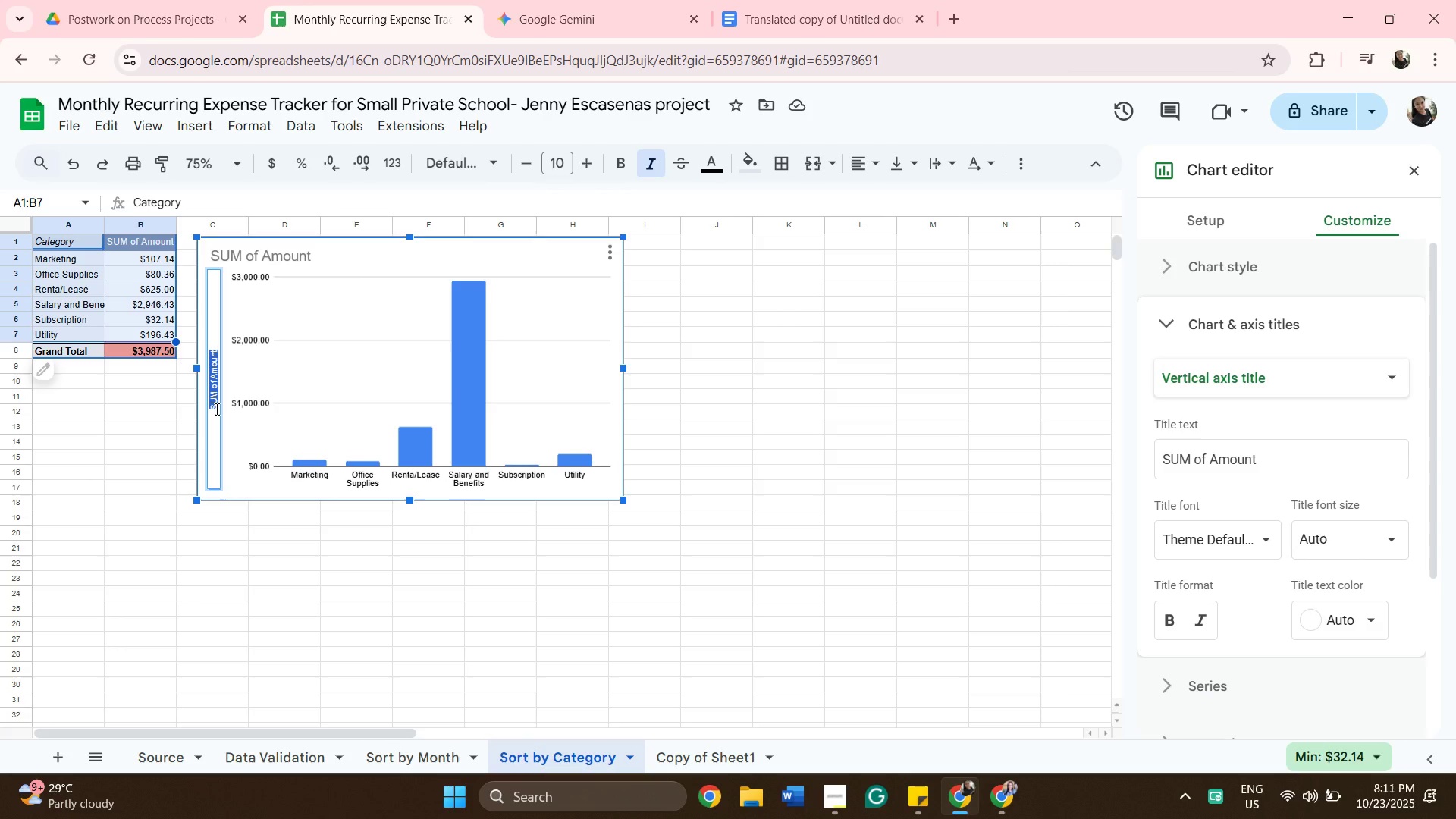 
key(Backspace)
 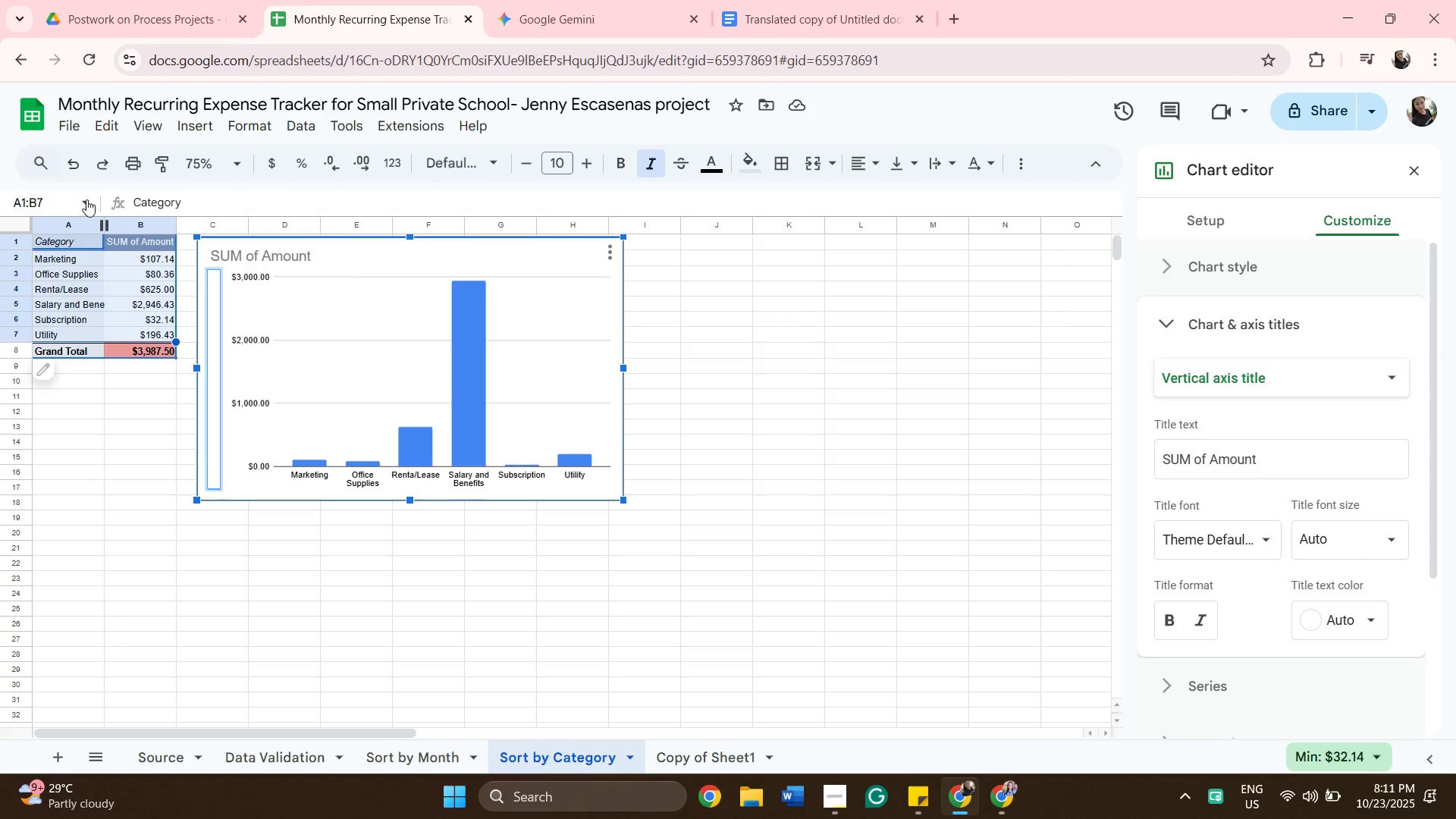 
left_click([69, 165])
 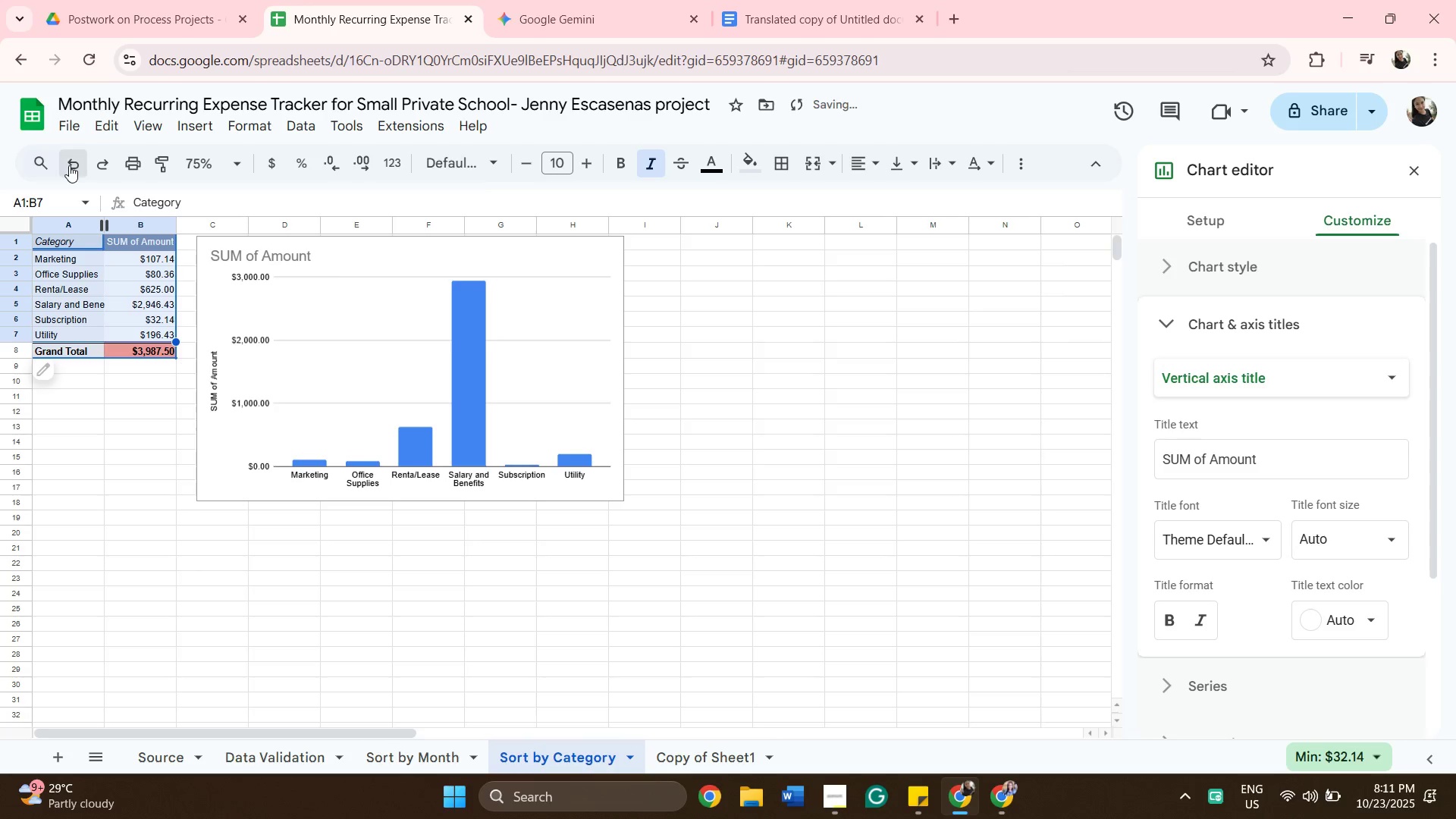 
left_click([69, 165])
 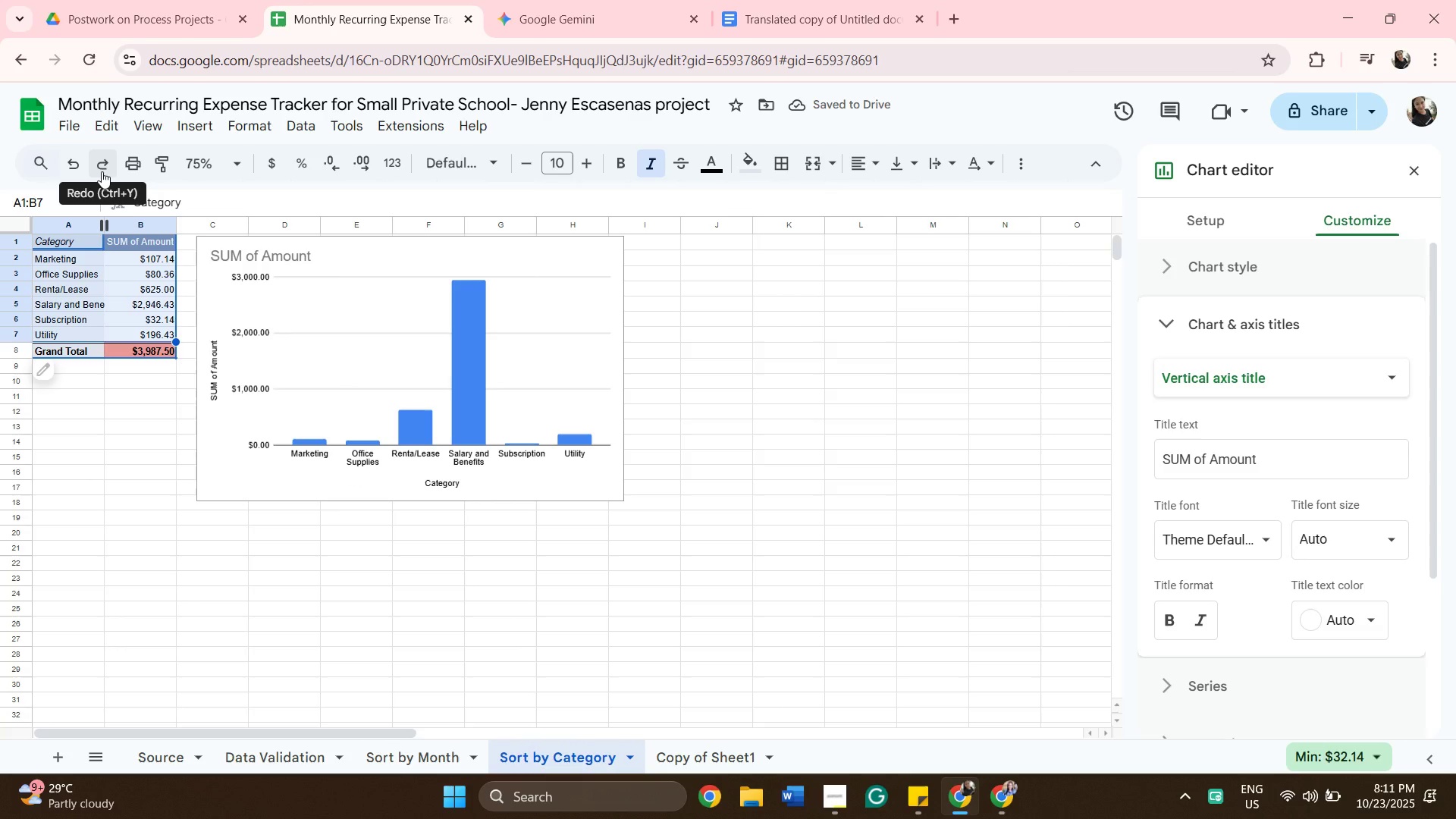 
wait(5.23)
 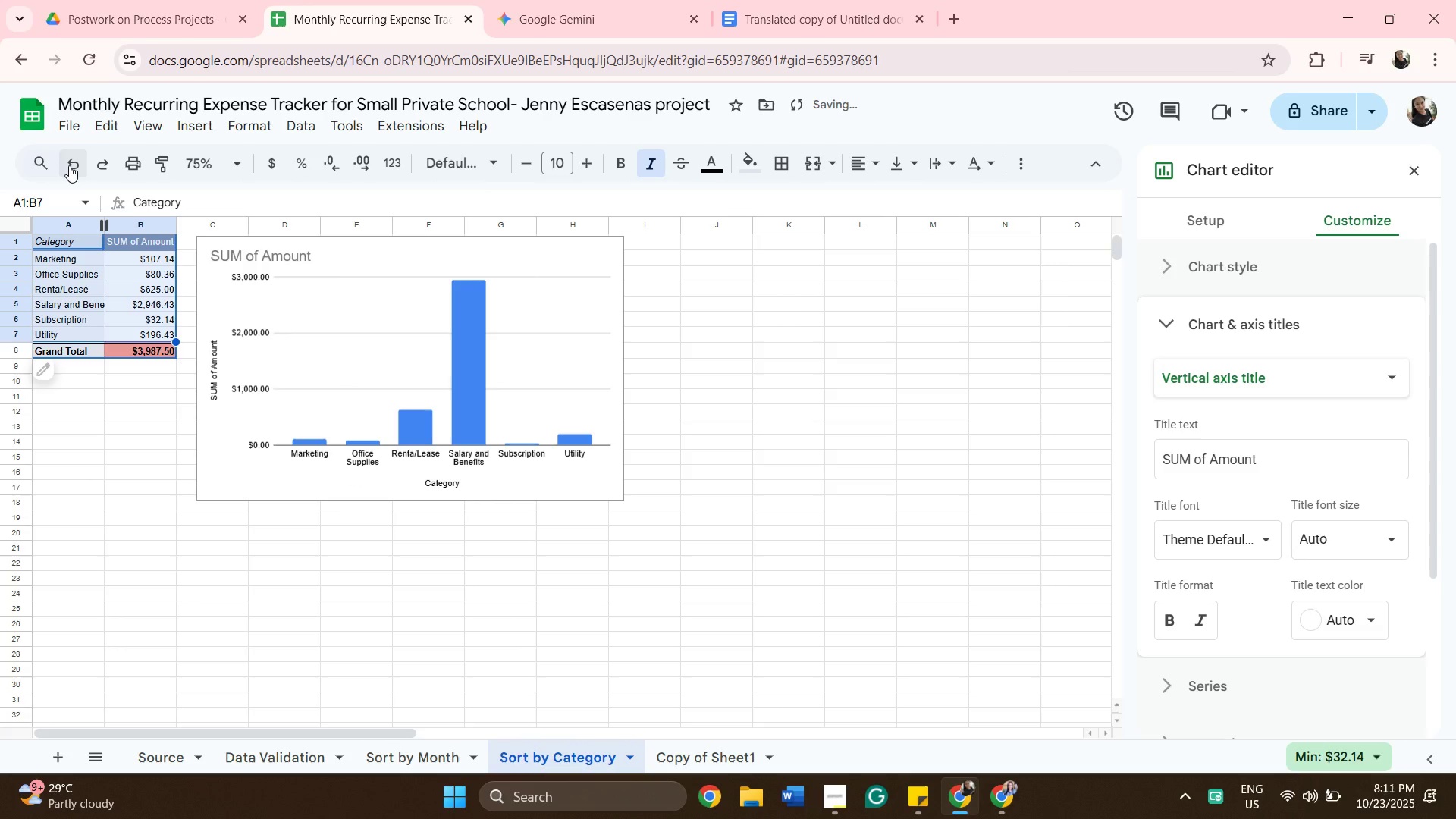 
left_click([102, 171])
 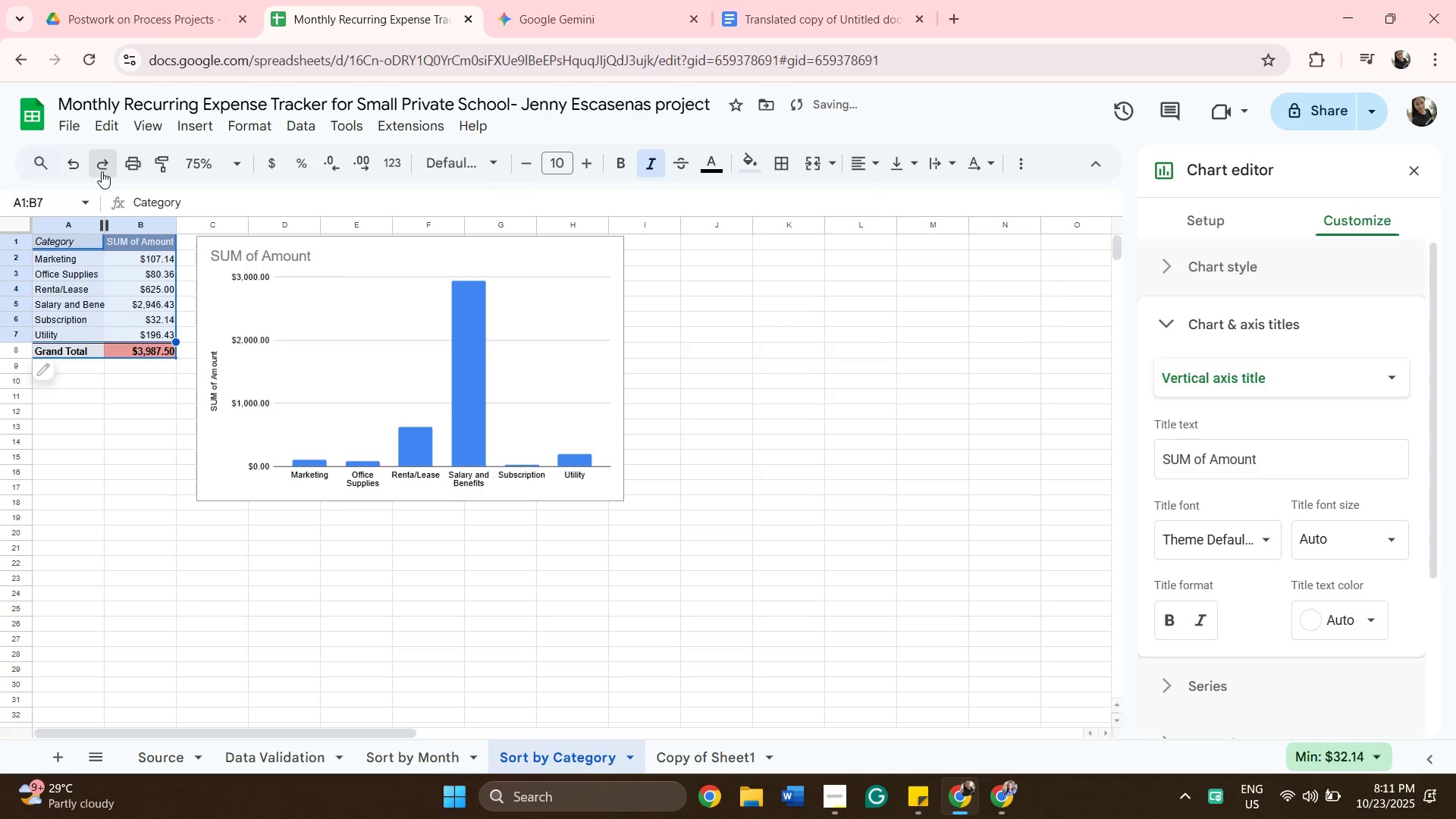 
left_click([102, 171])
 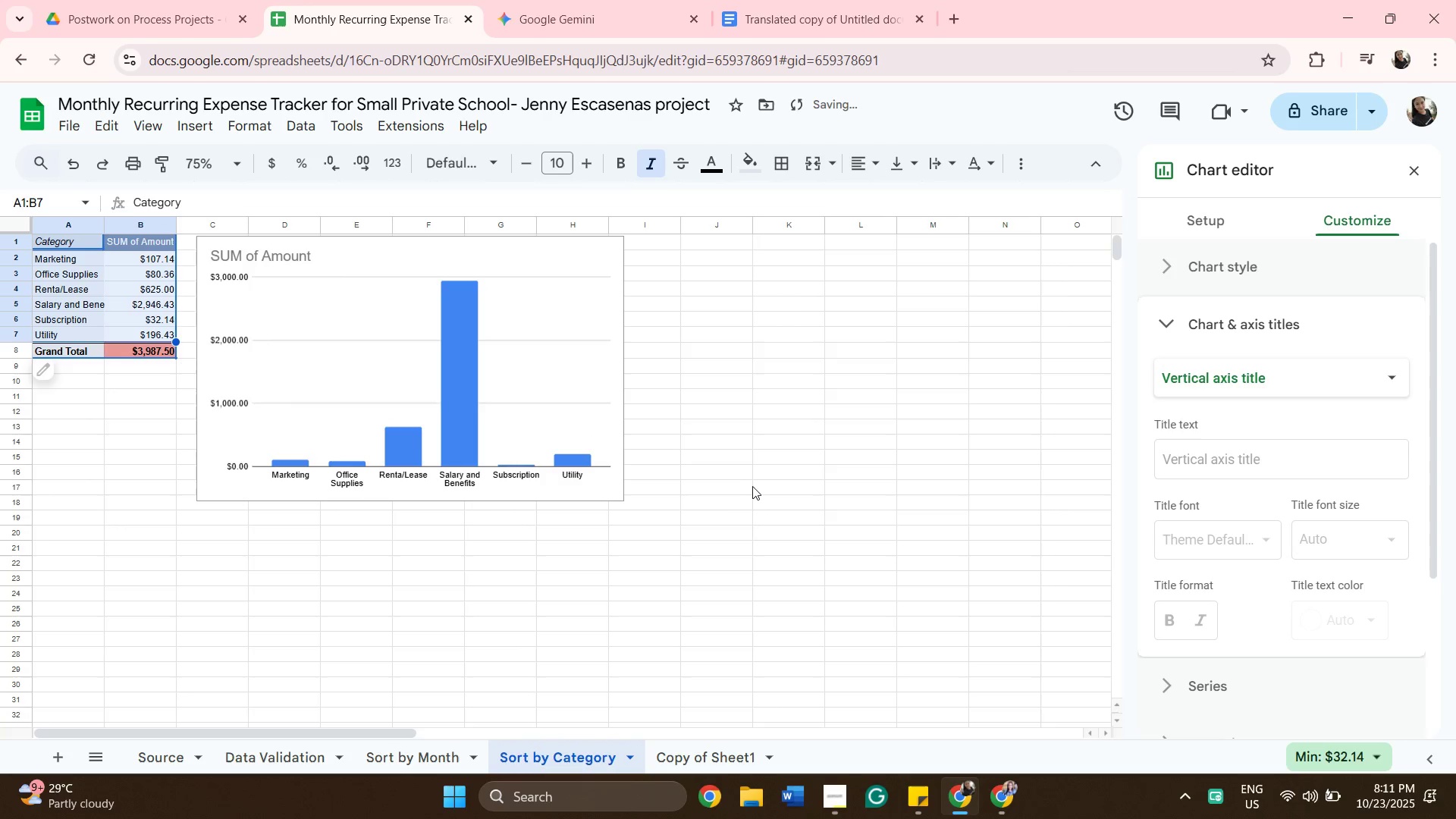 
left_click_drag(start_coordinate=[718, 500], to_coordinate=[698, 505])
 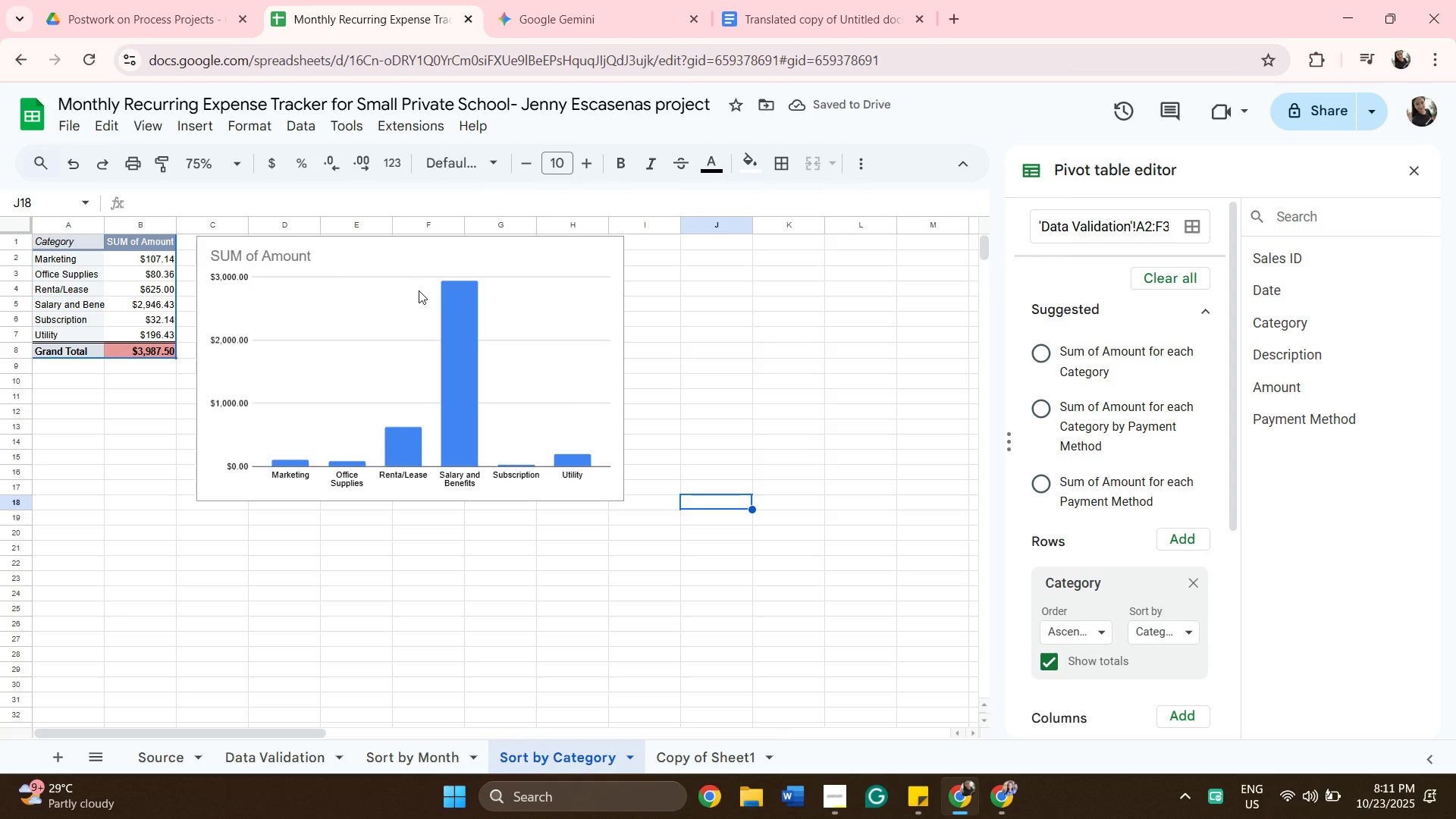 
left_click_drag(start_coordinate=[411, 305], to_coordinate=[381, 288])
 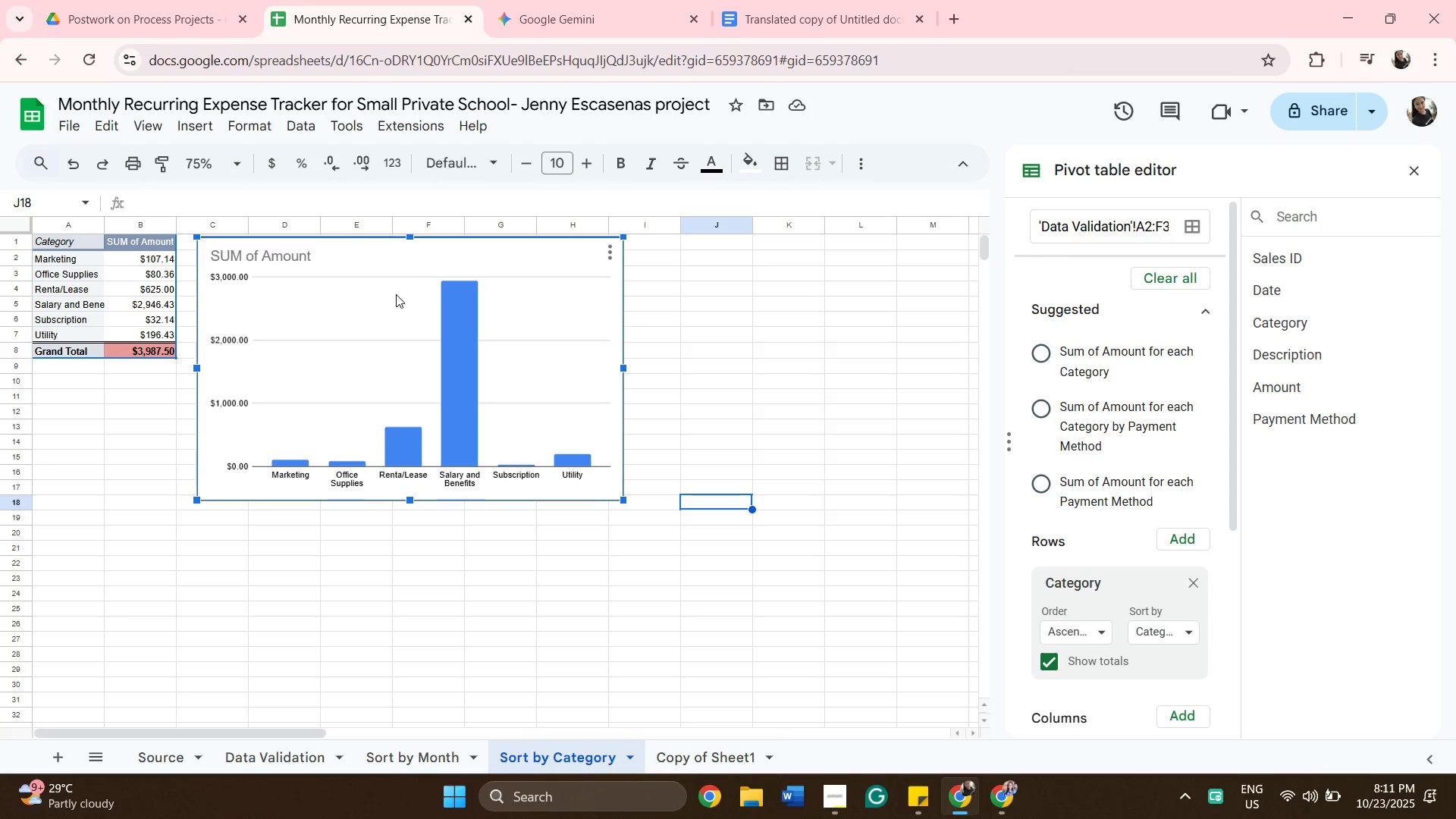 
left_click([396, 294])
 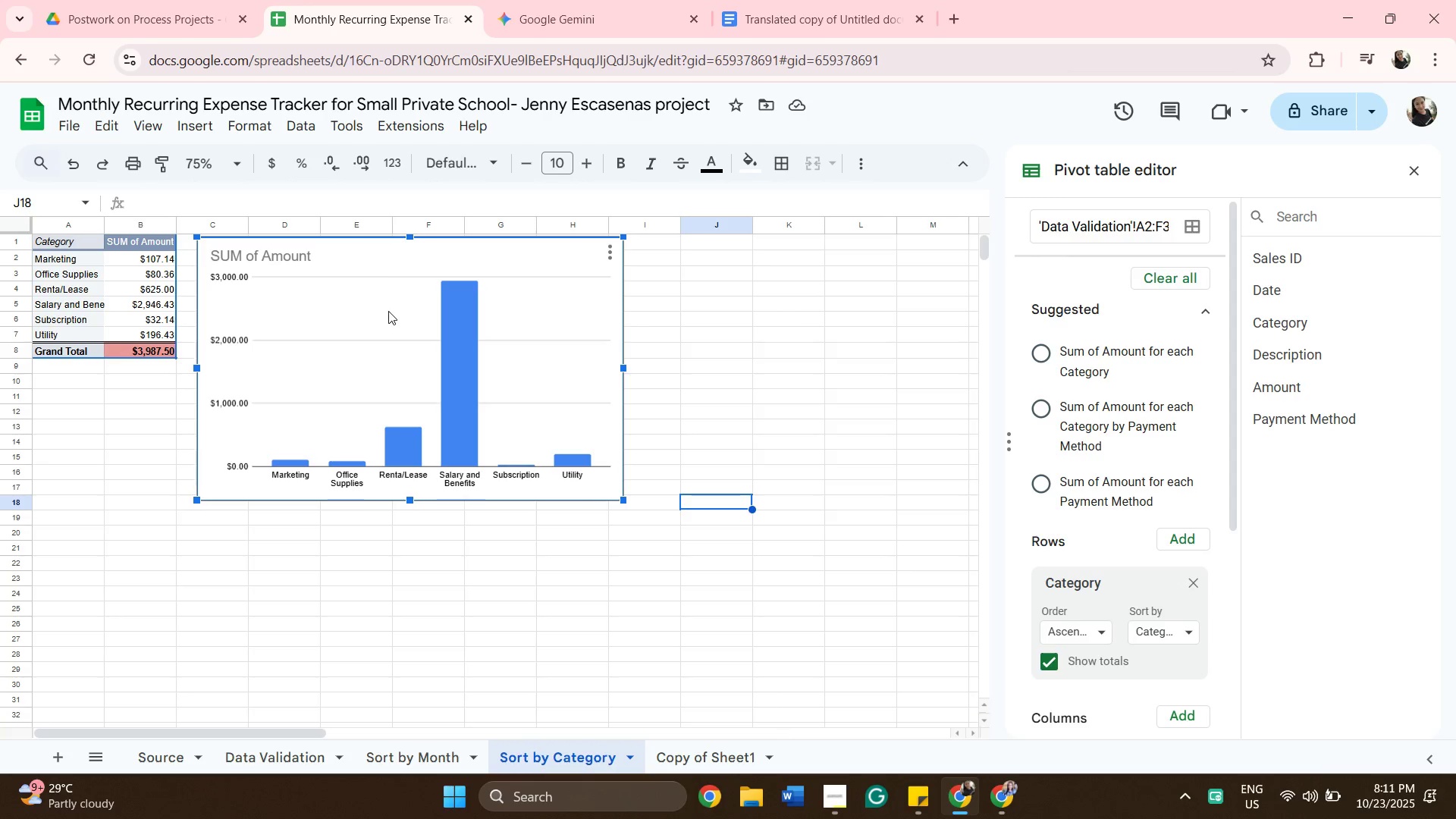 
left_click_drag(start_coordinate=[388, 311], to_coordinate=[372, 299])
 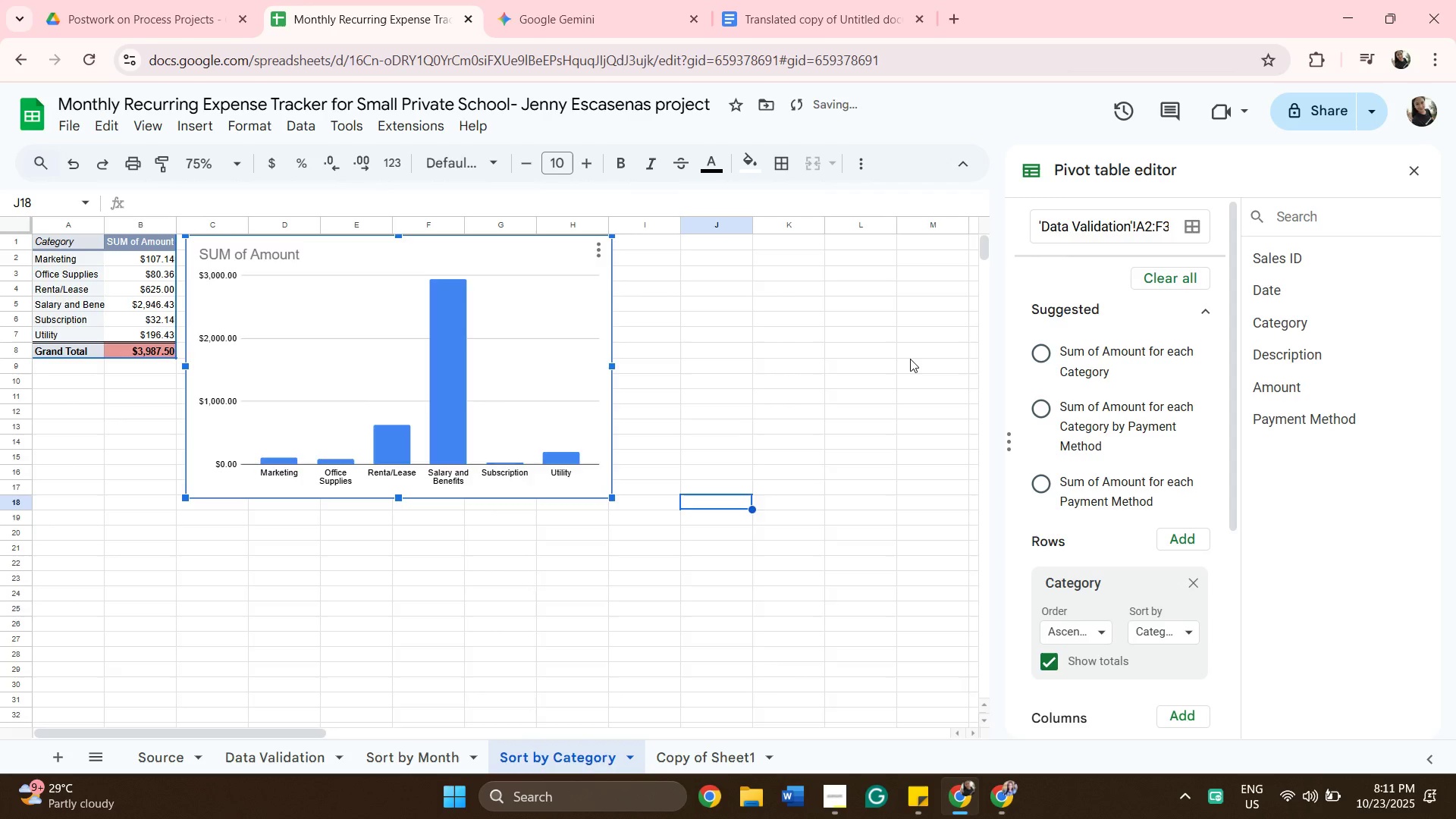 
scroll: coordinate [808, 423], scroll_direction: up, amount: 1.0
 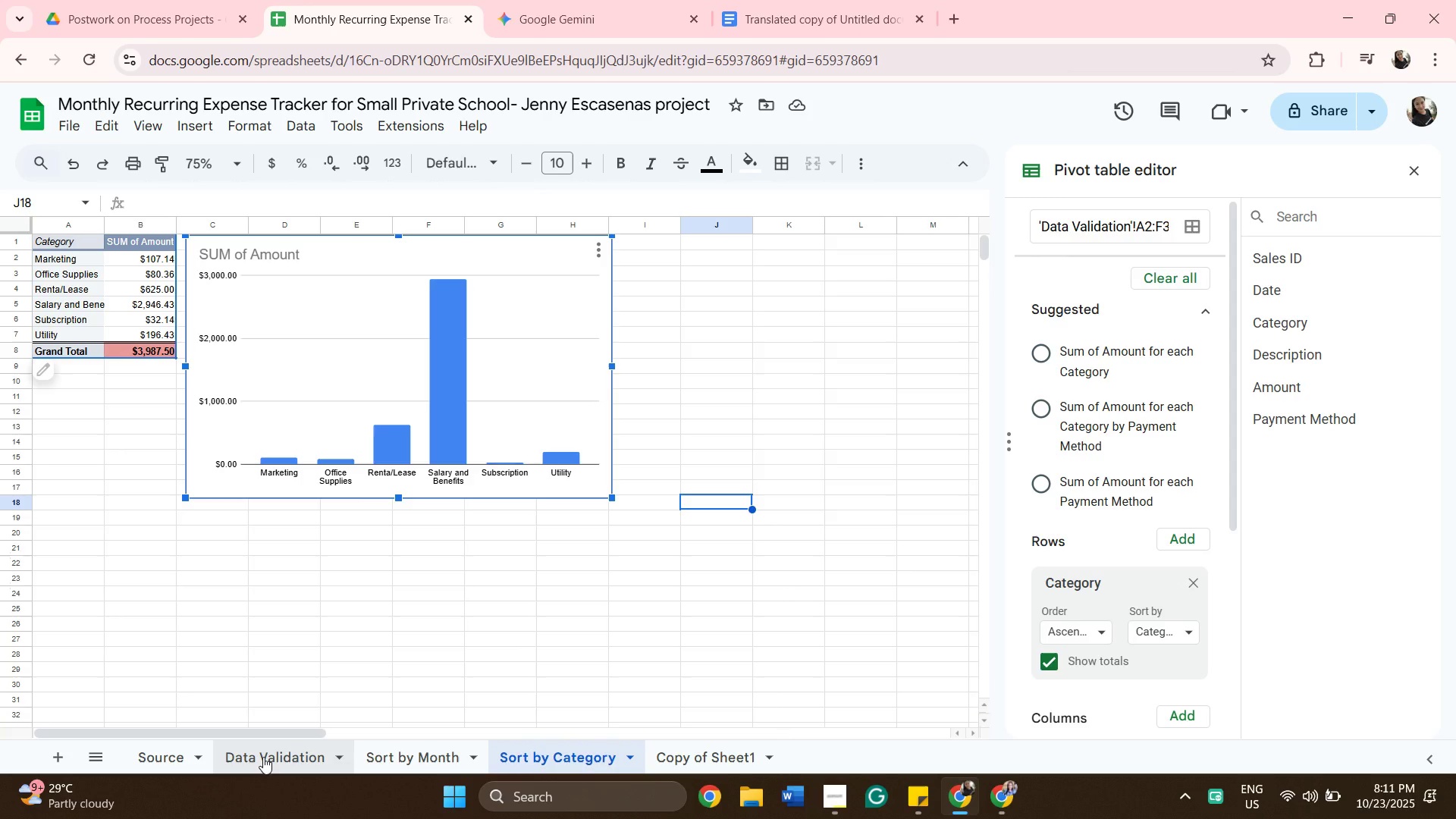 
wait(11.72)
 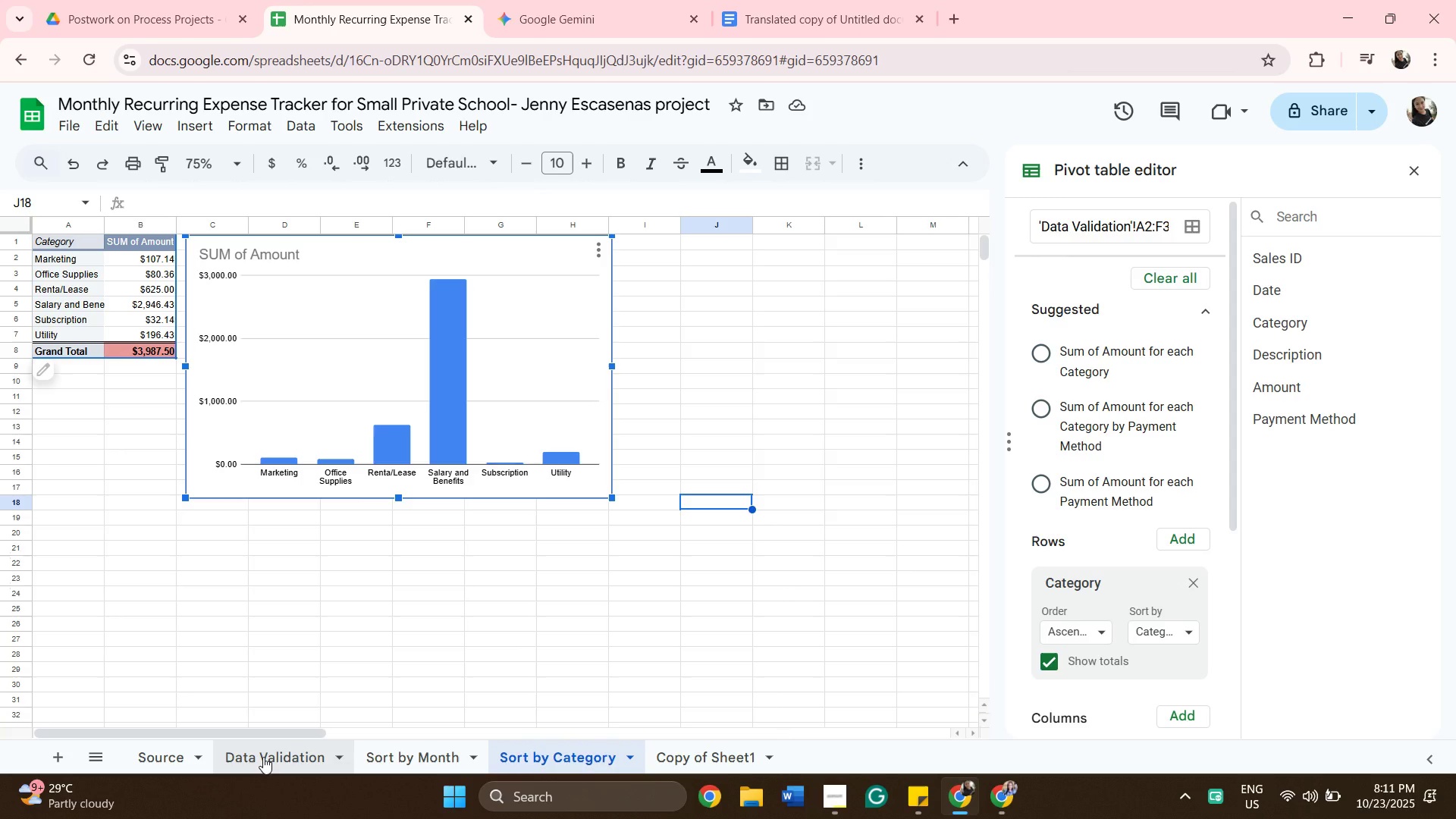 
left_click([57, 243])
 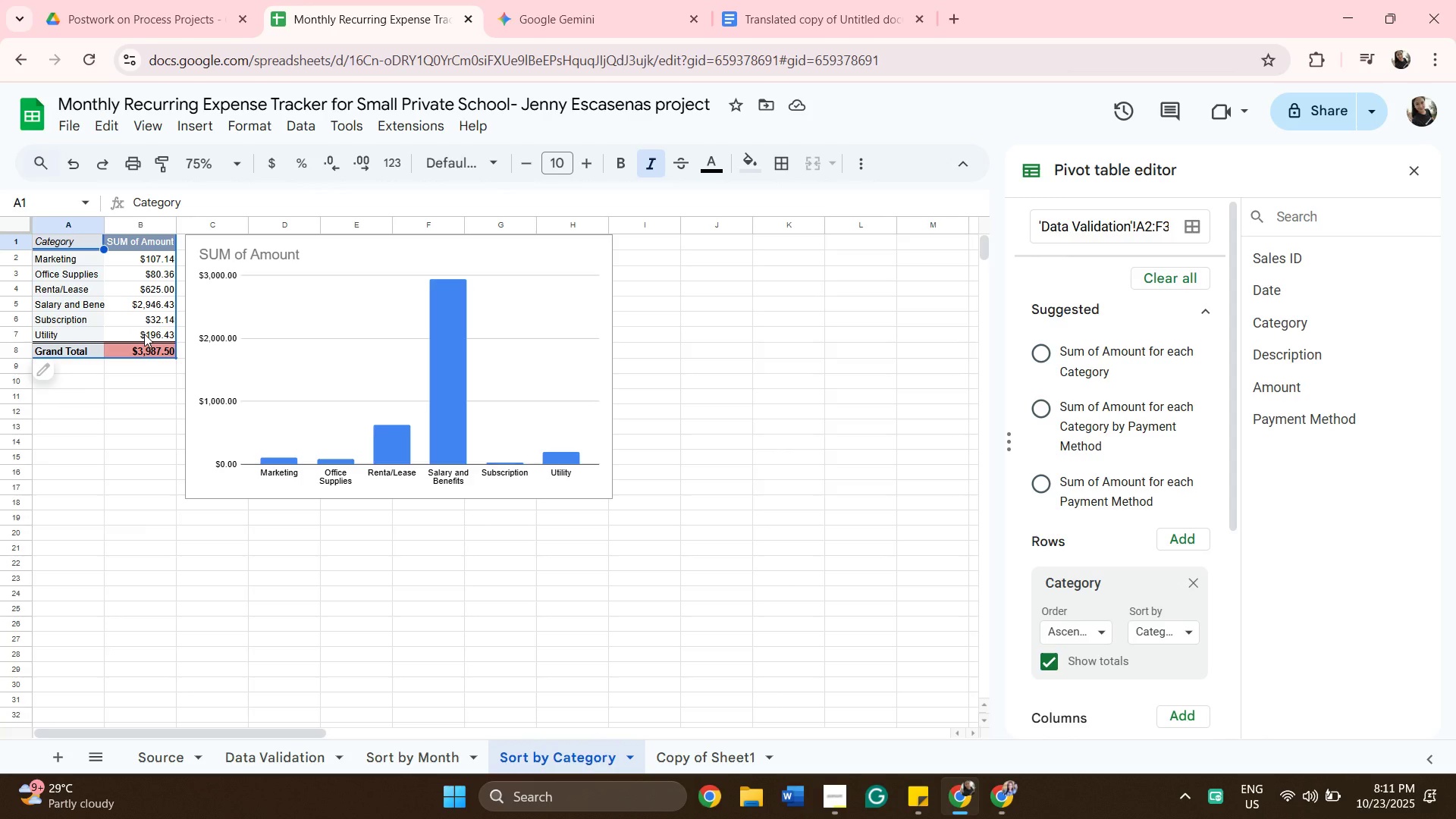 
hold_key(key=ShiftLeft, duration=1.53)
left_click([144, 334])
 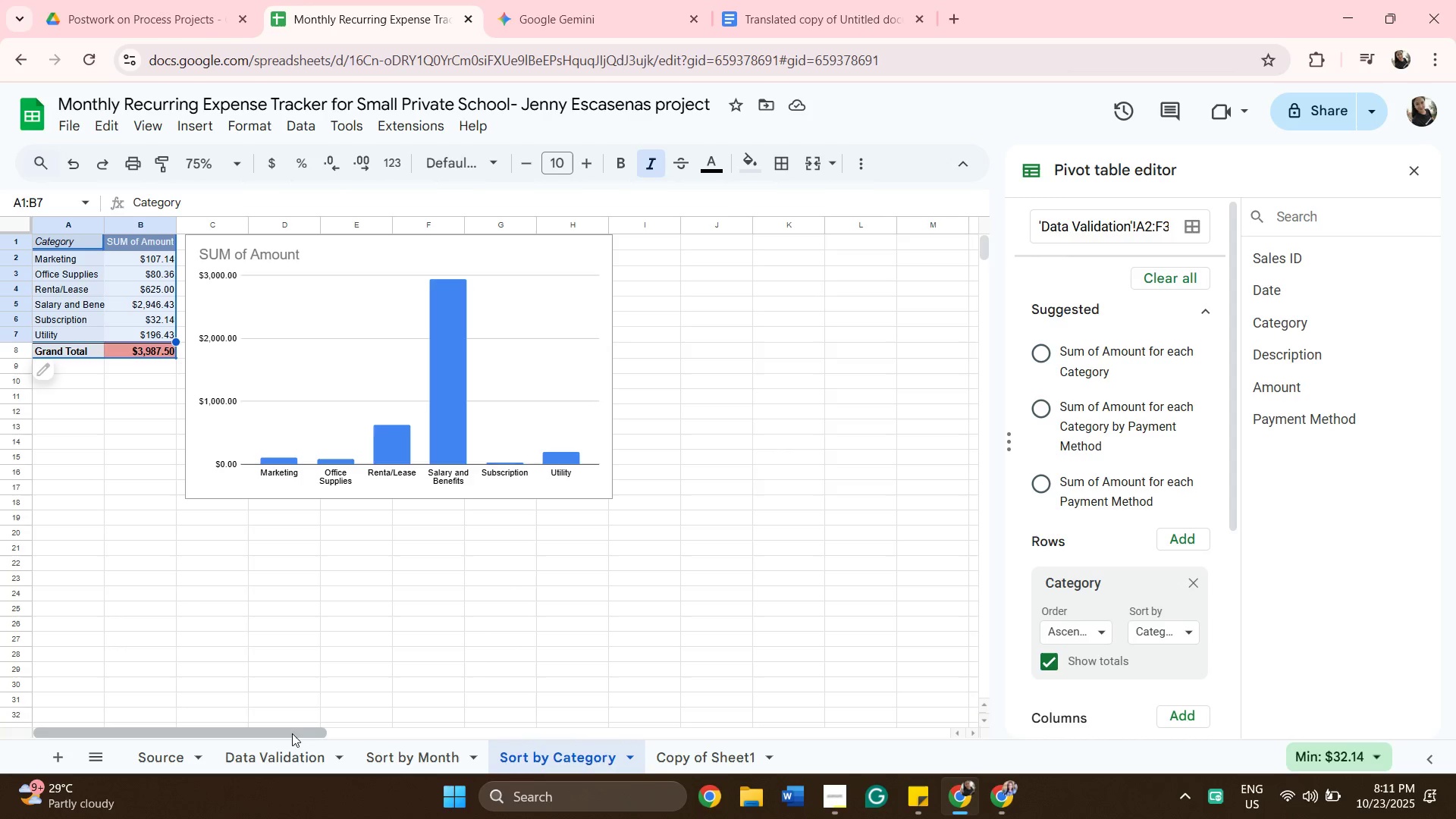 
left_click([279, 763])
 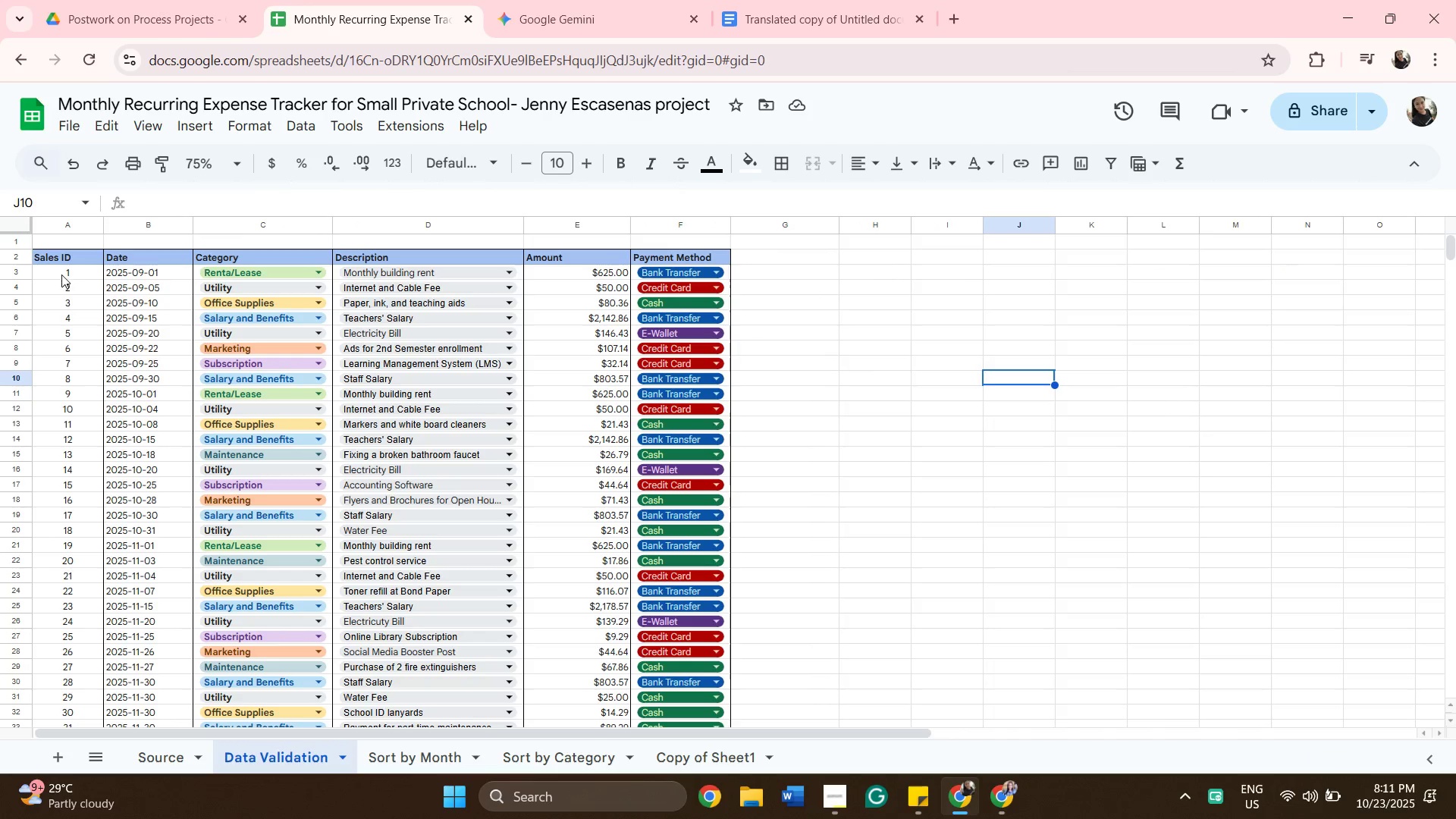 
left_click([56, 262])
 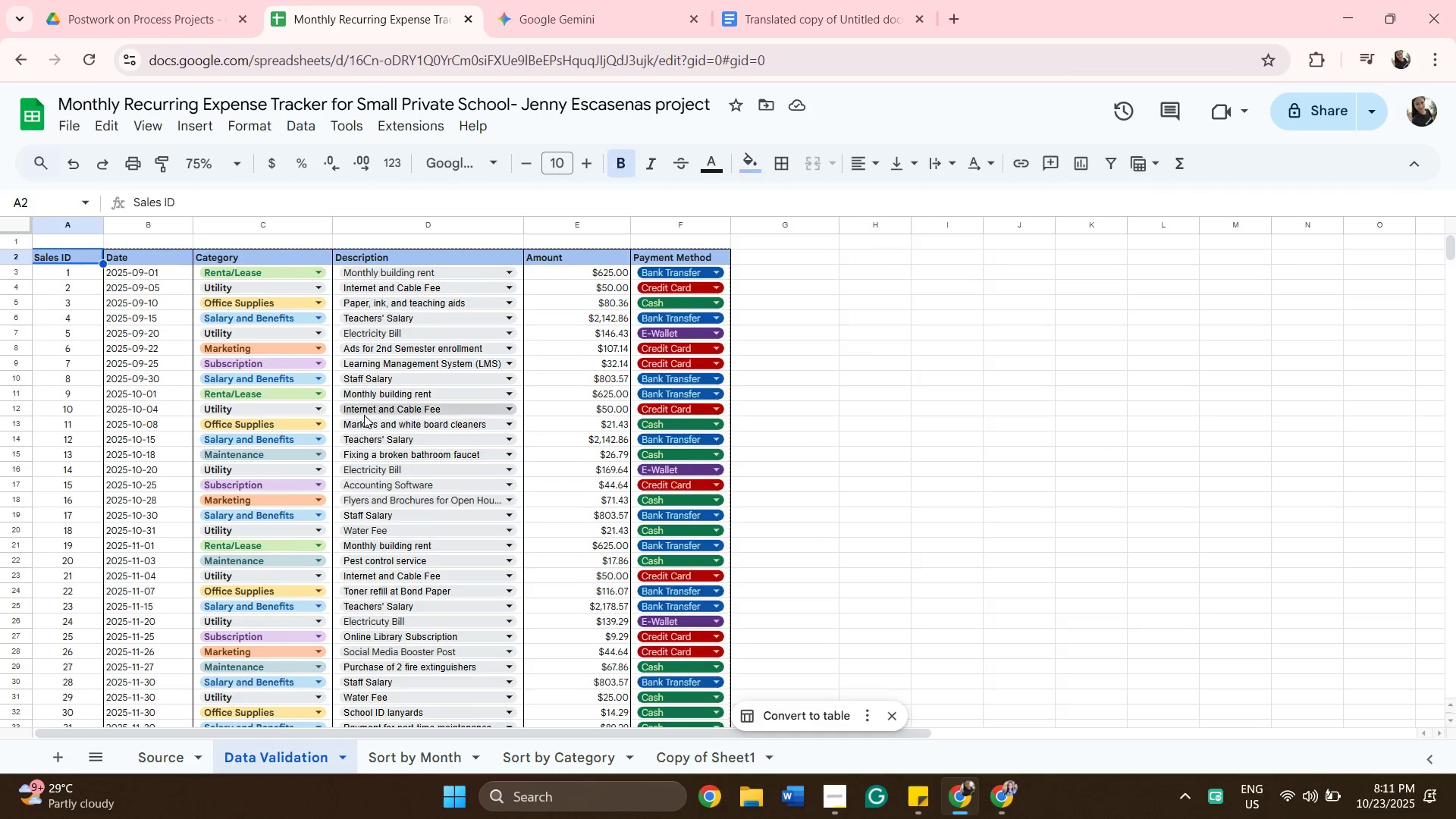 
scroll: coordinate [364, 415], scroll_direction: down, amount: 3.0
 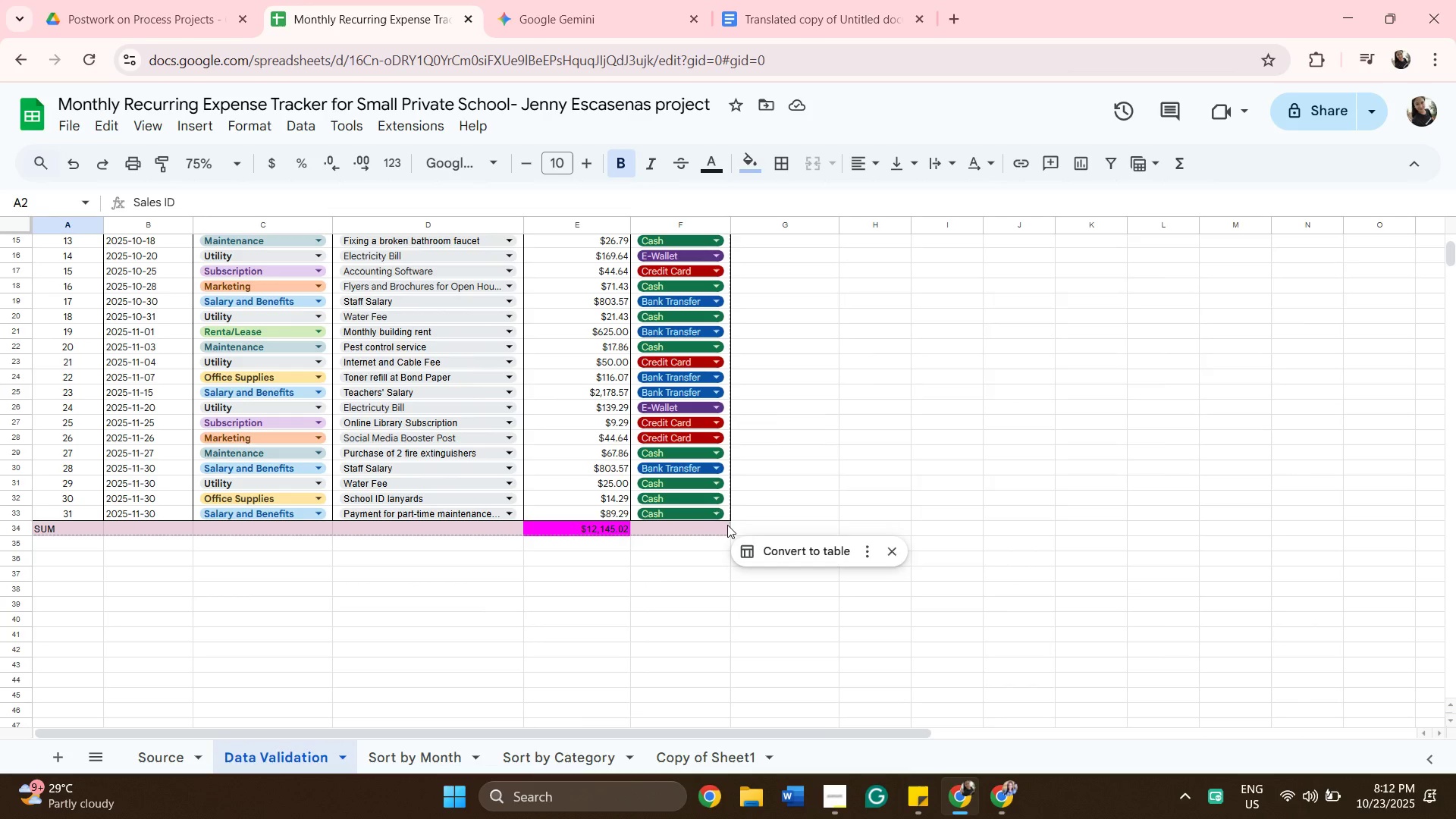 
wait(9.98)
 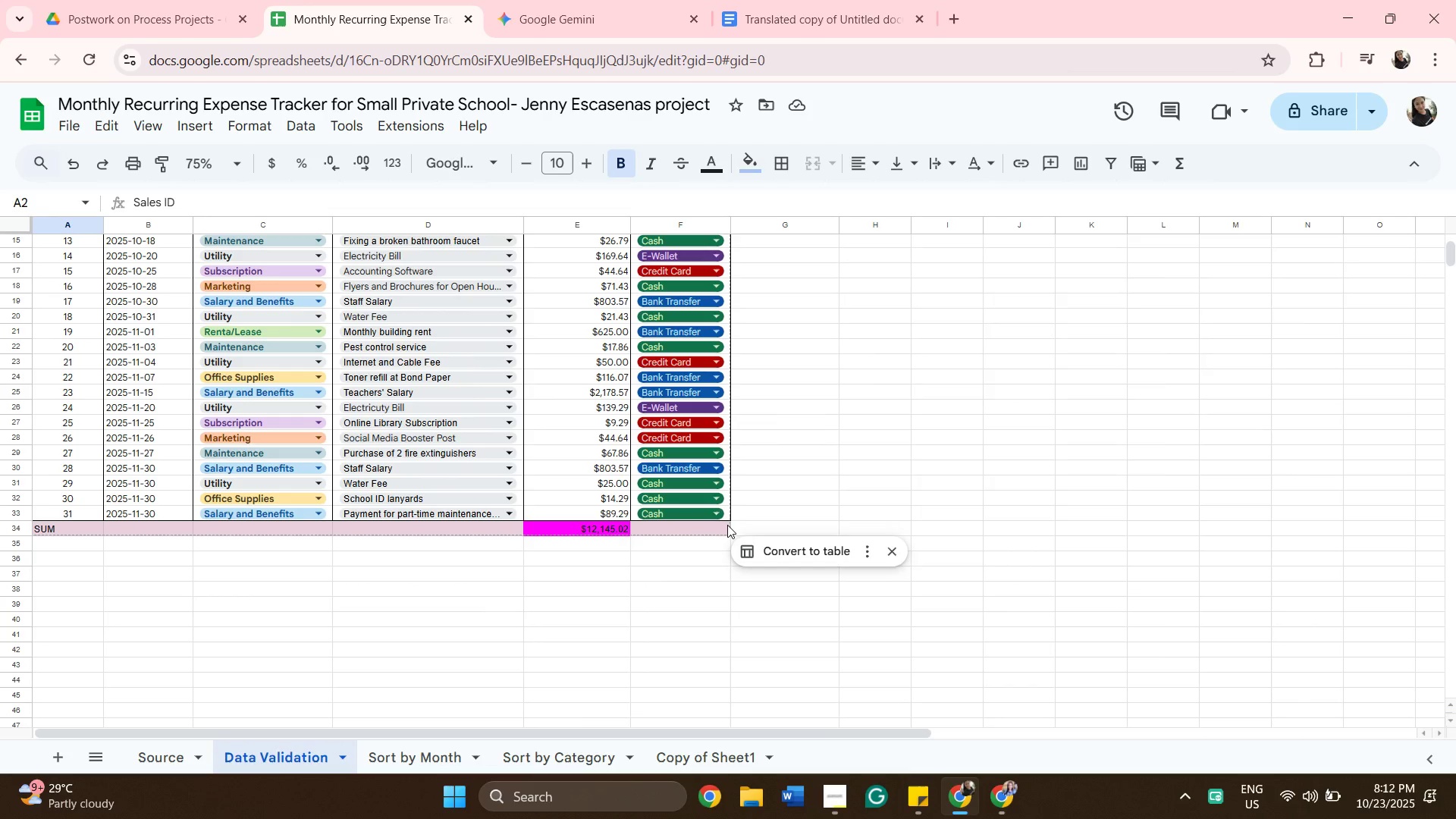 
left_click([185, 124])
 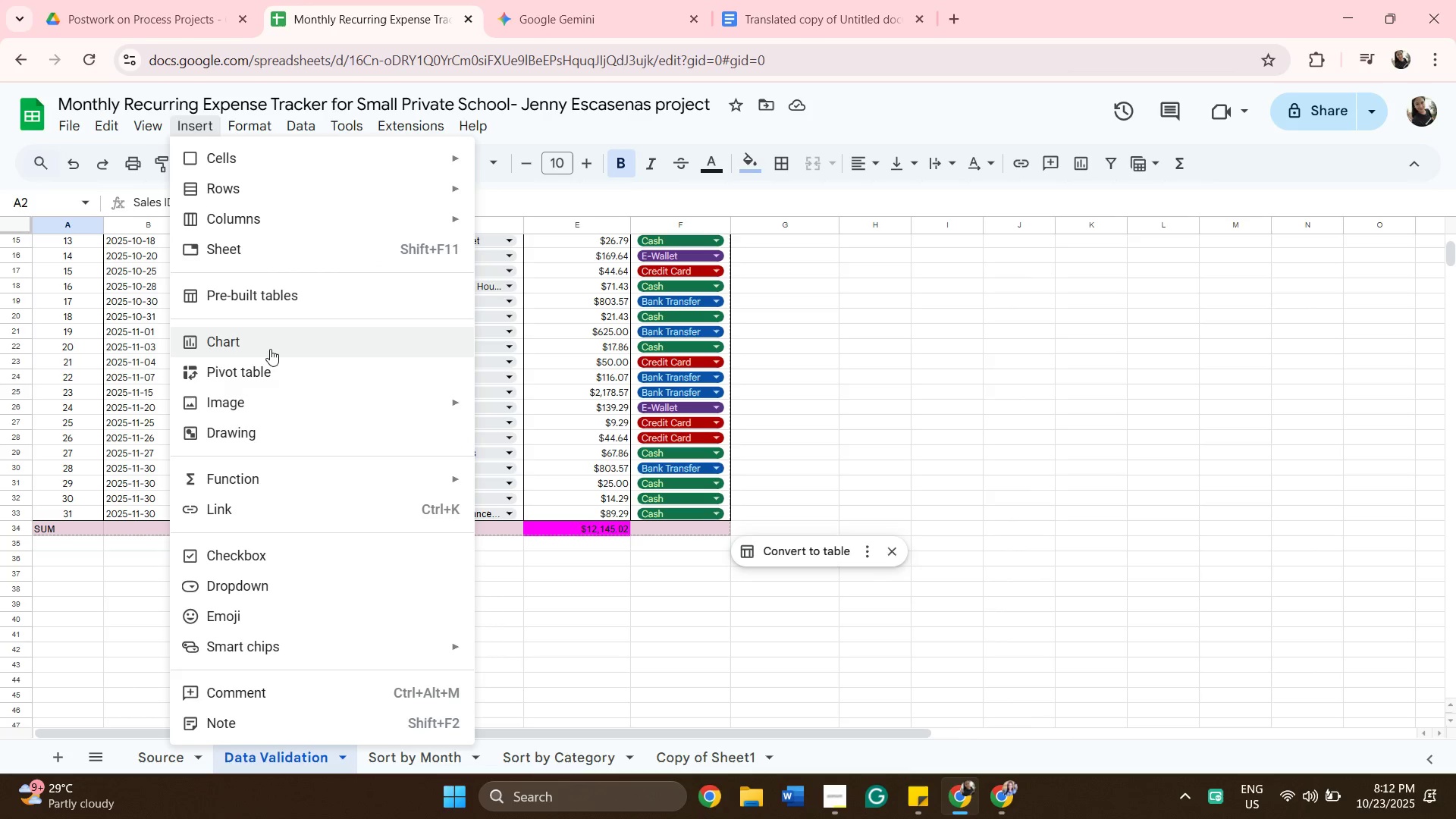 
left_click([281, 372])
 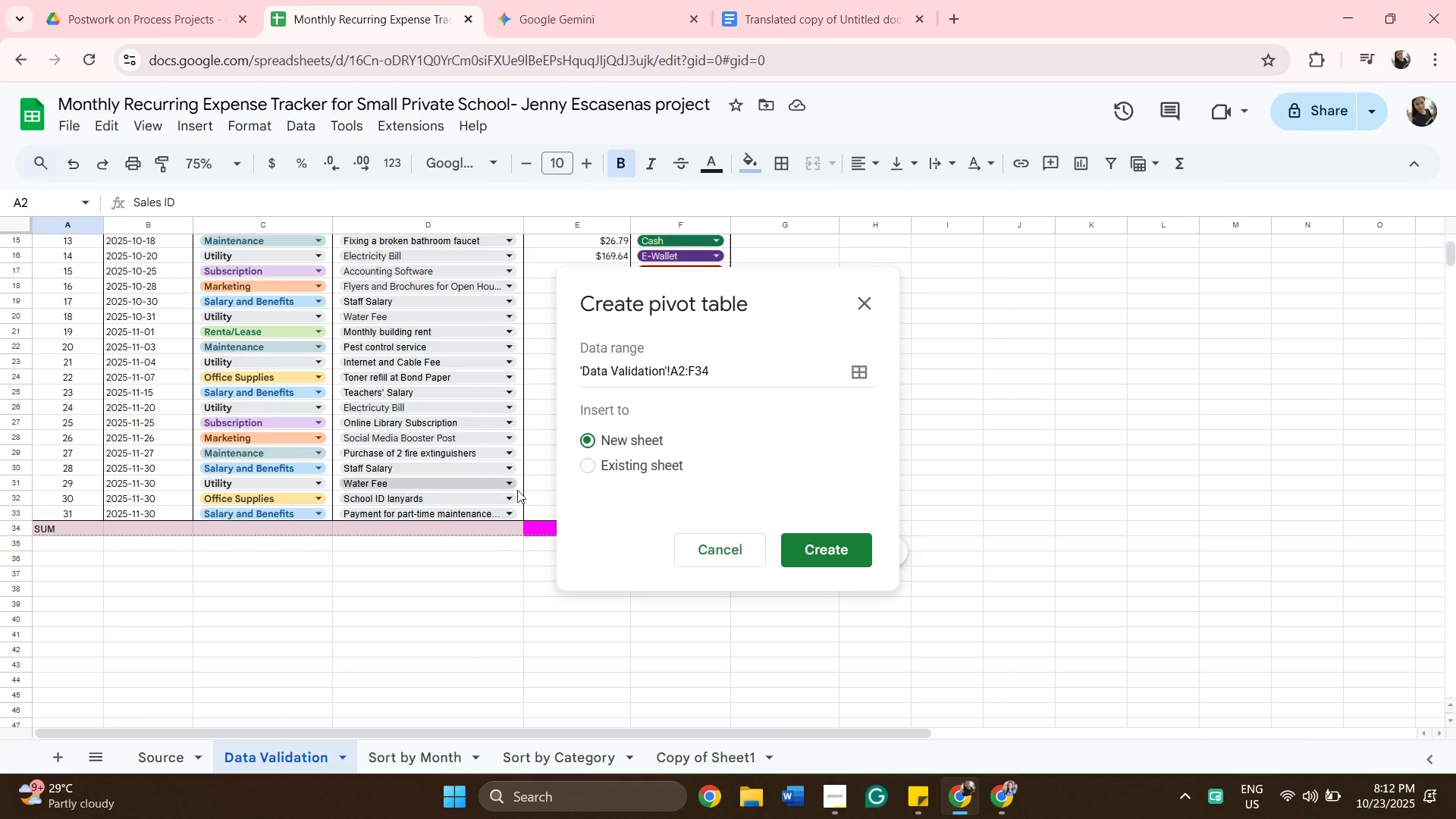 
left_click([598, 466])
 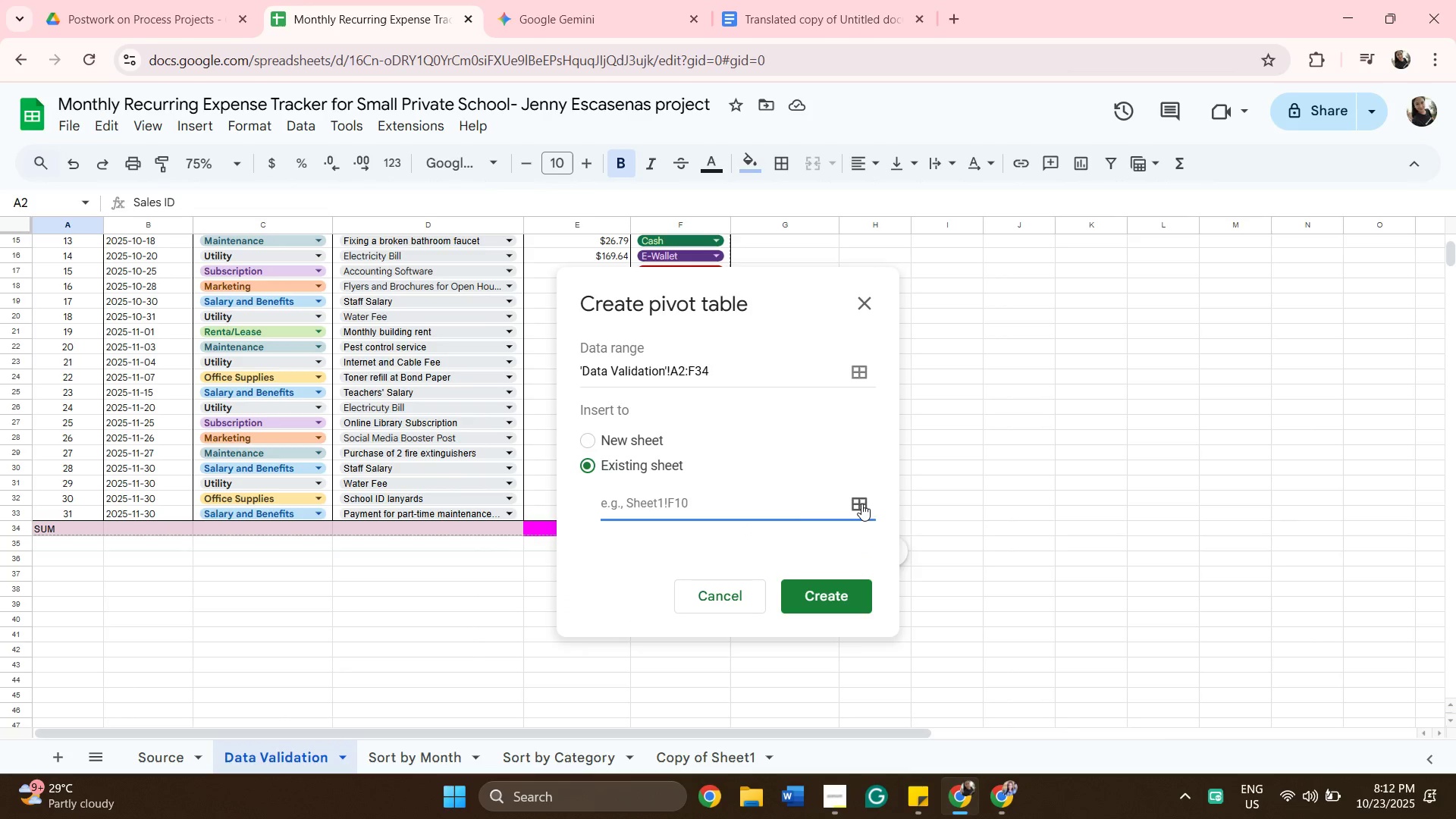 
left_click([861, 504])
 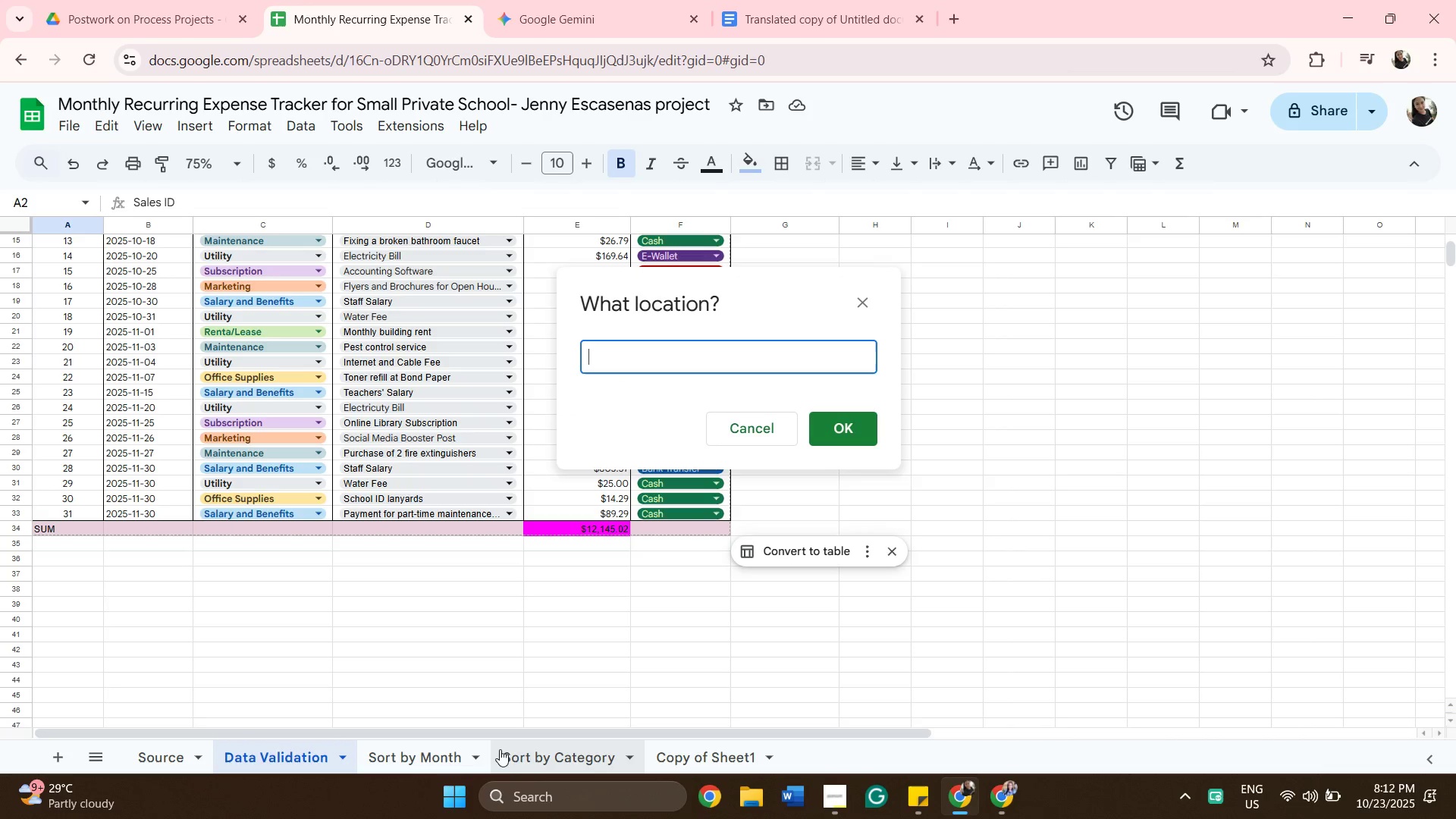 
left_click([532, 763])
 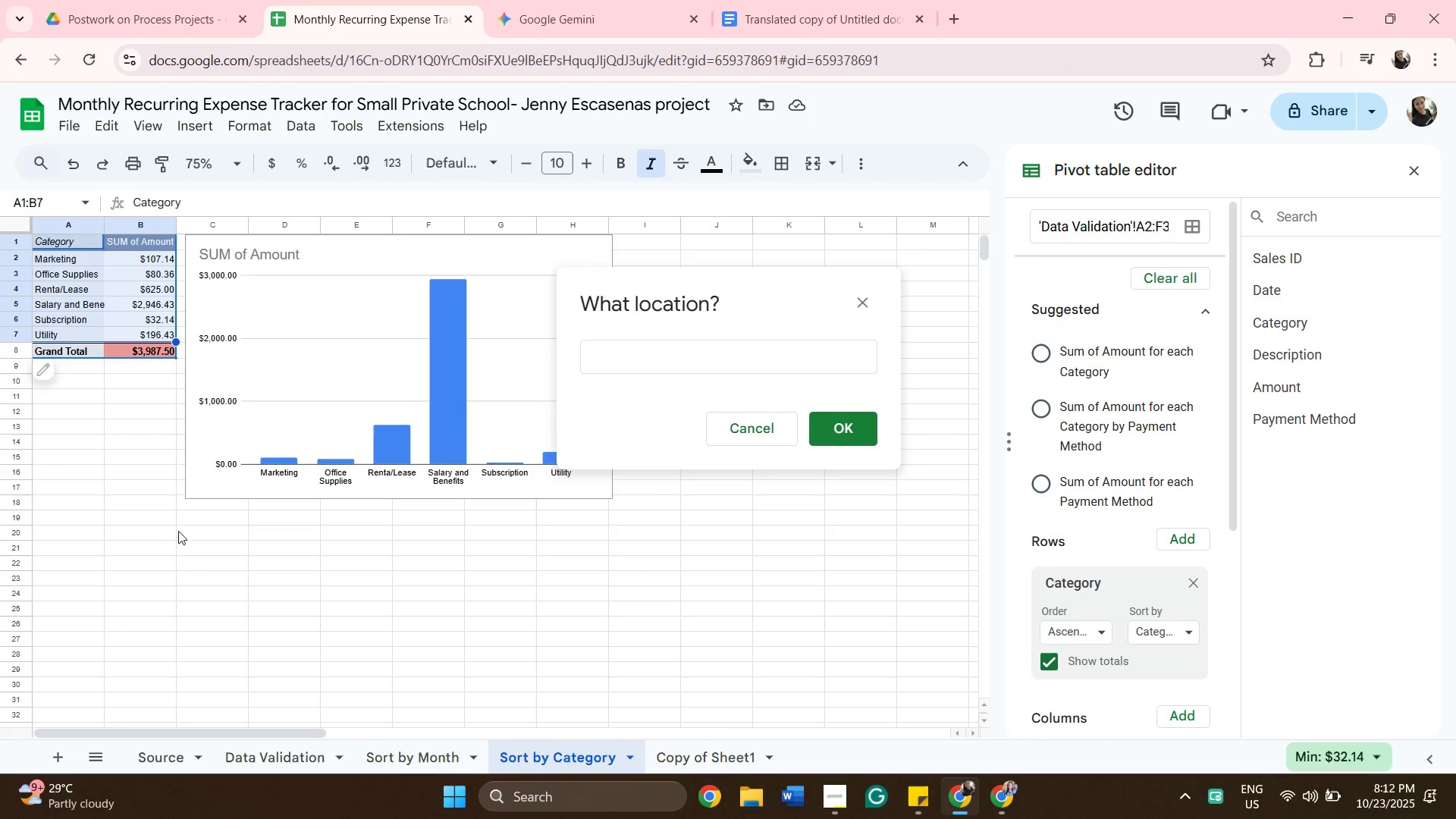 
left_click([68, 533])
 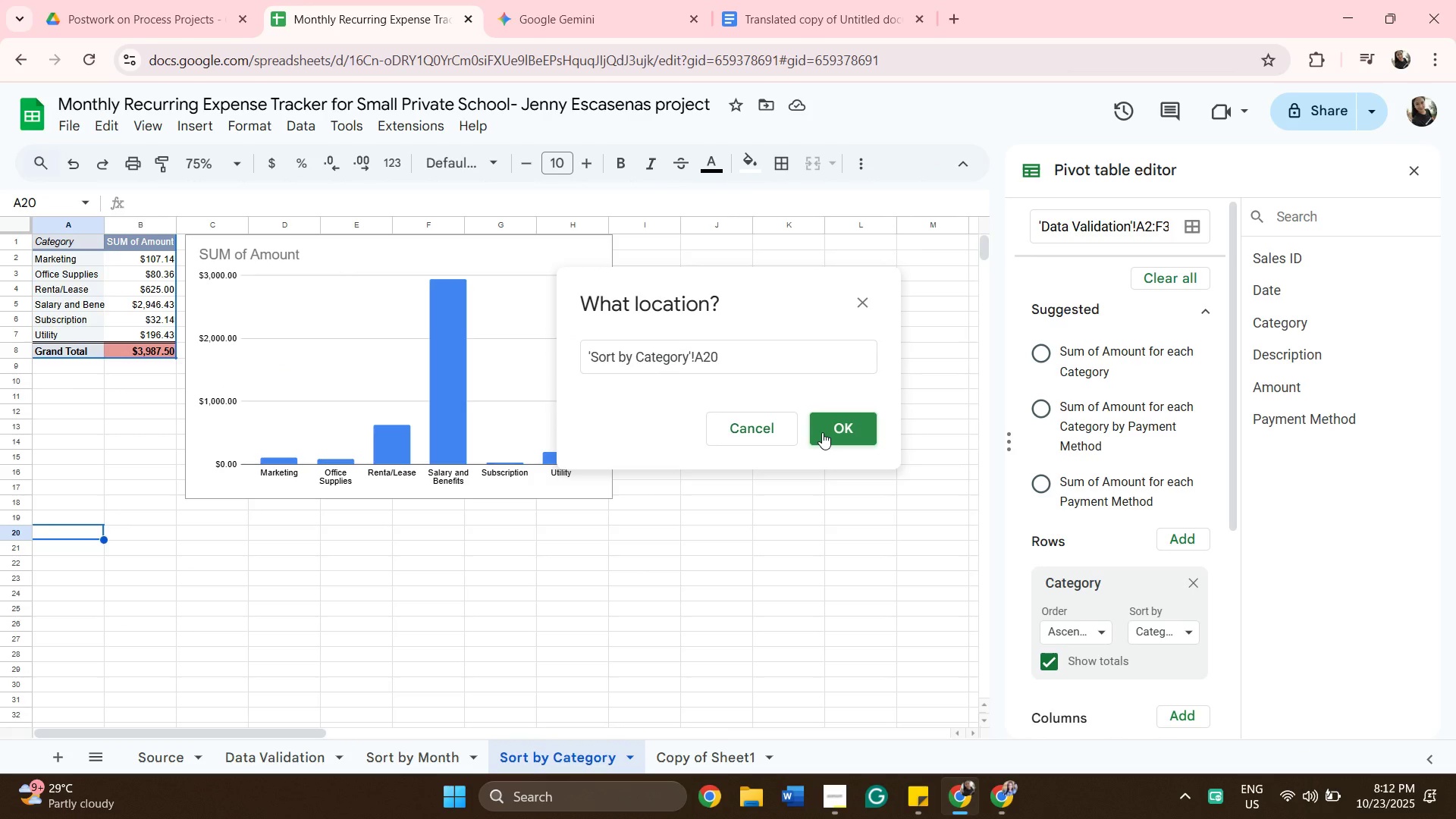 
left_click([822, 432])
 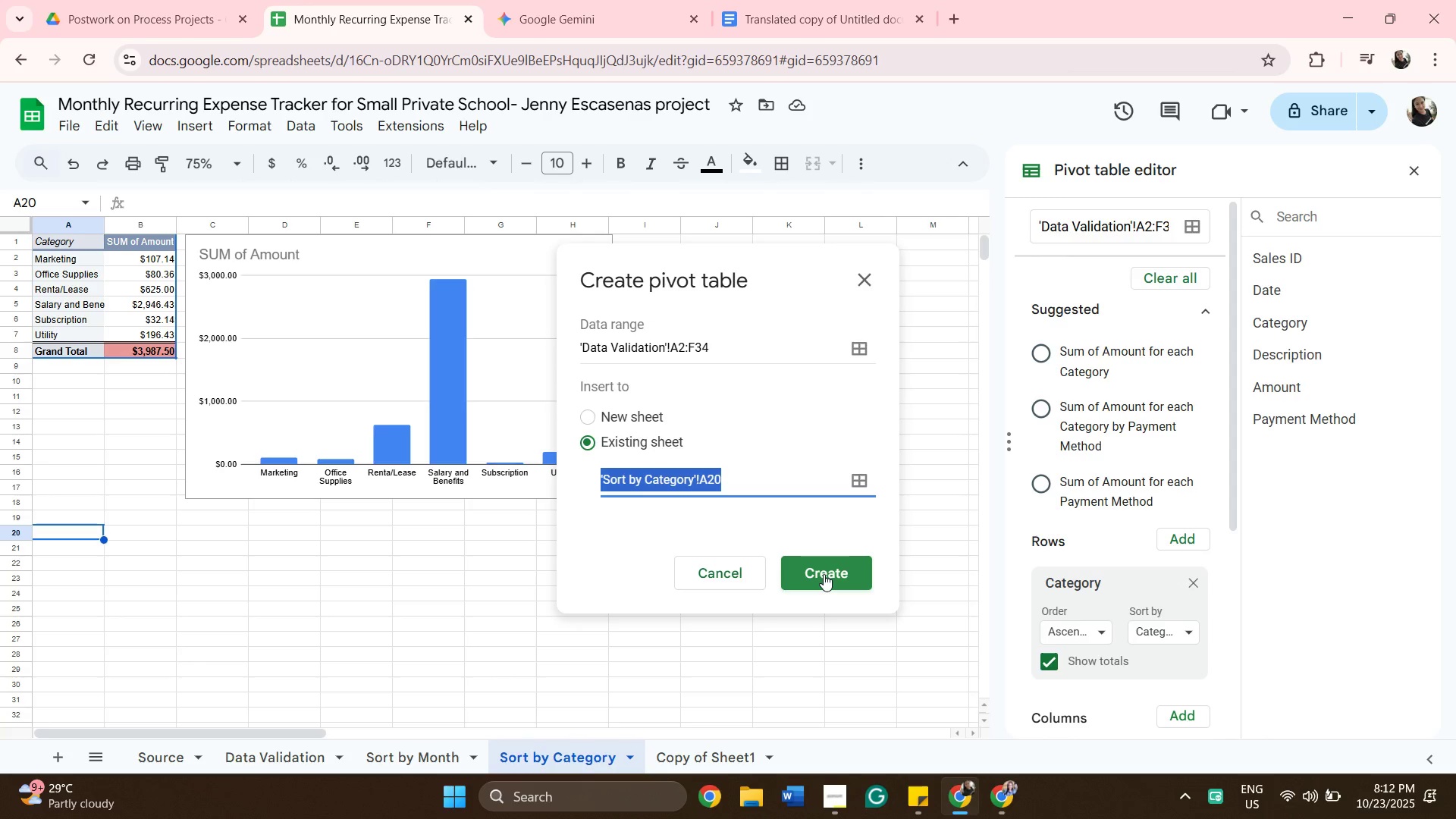 
left_click([824, 574])
 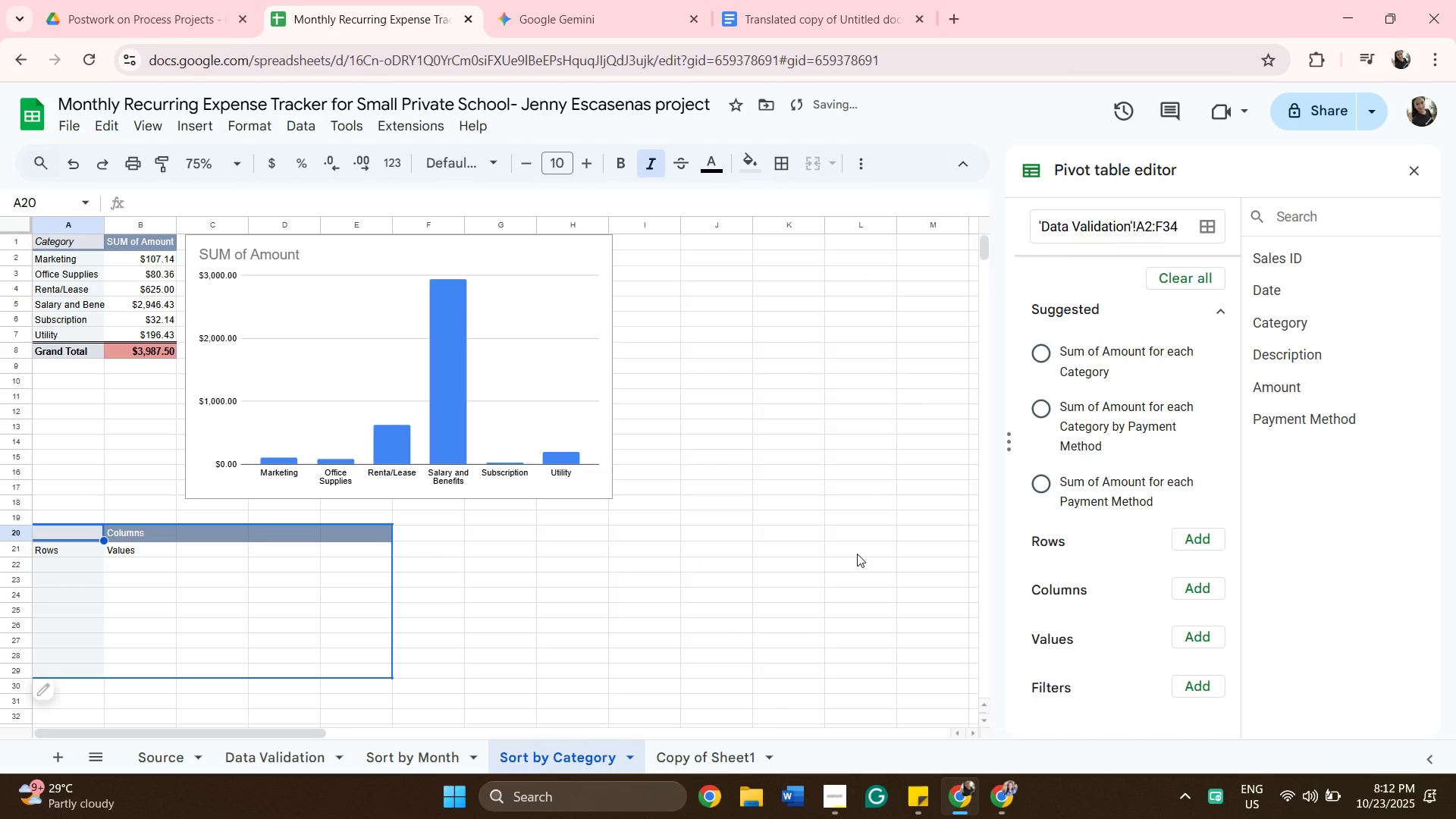 
scroll: coordinate [761, 550], scroll_direction: down, amount: 2.0
 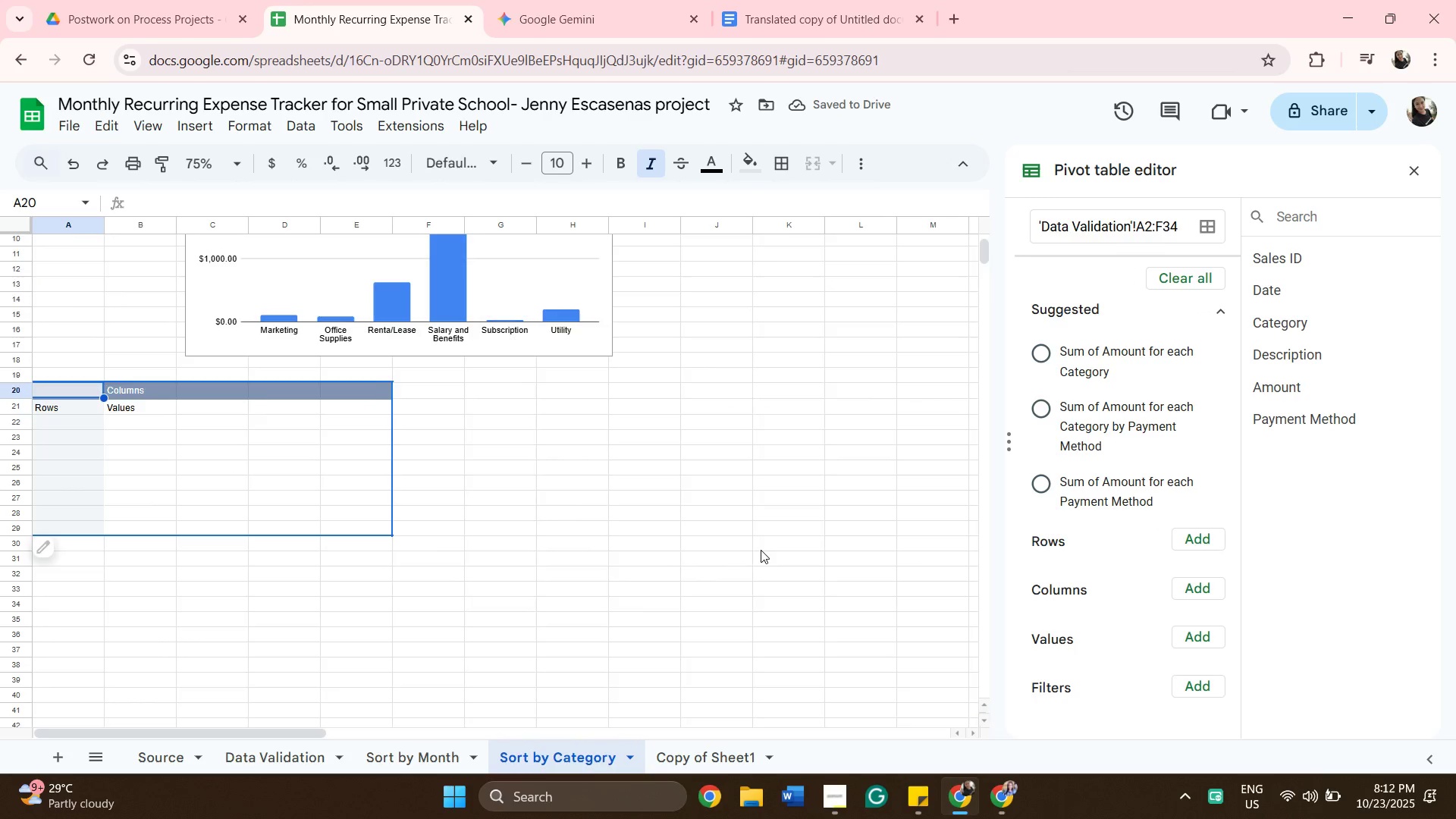 
scroll: coordinate [764, 552], scroll_direction: up, amount: 3.0
 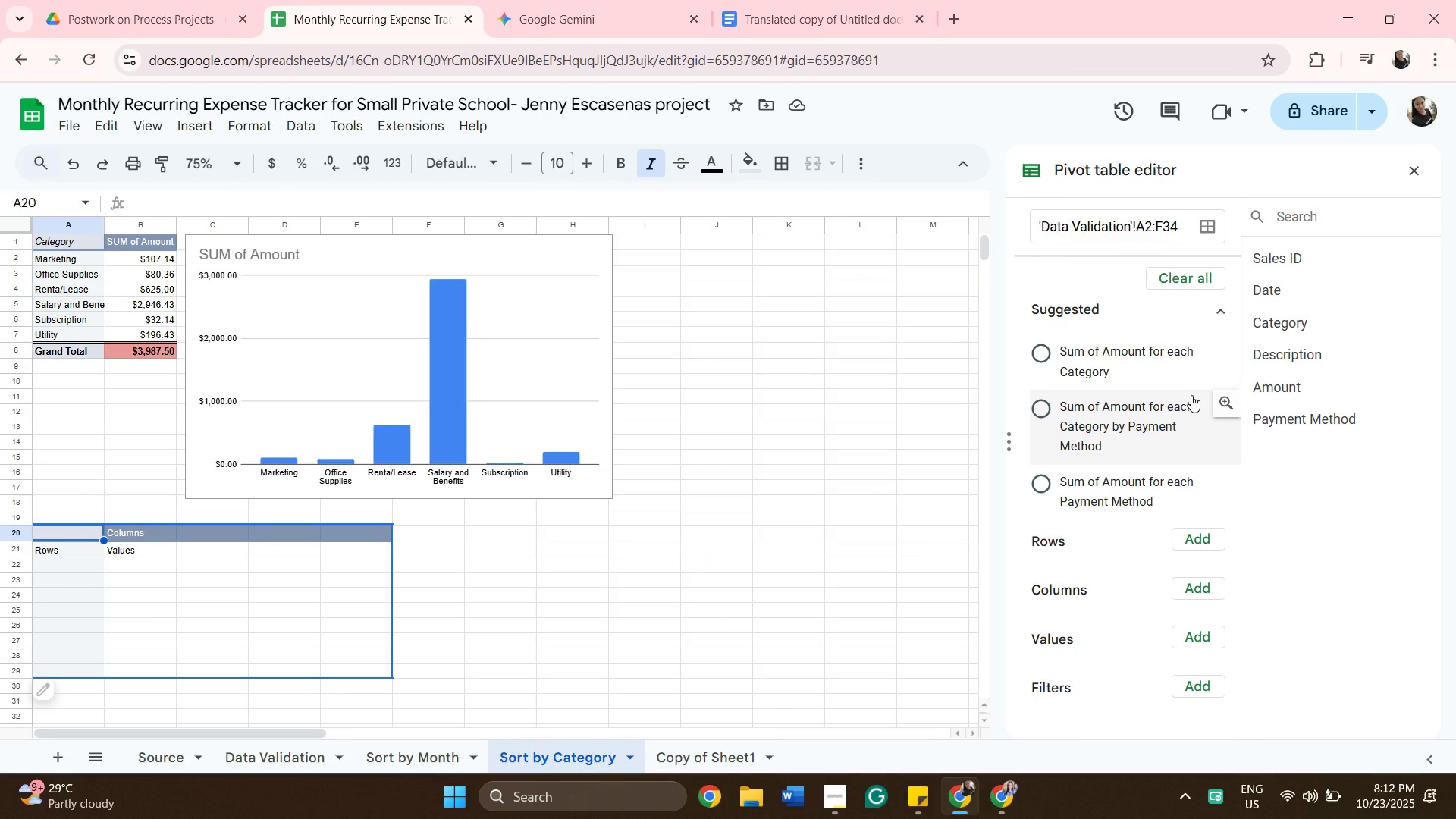 
wait(9.56)
 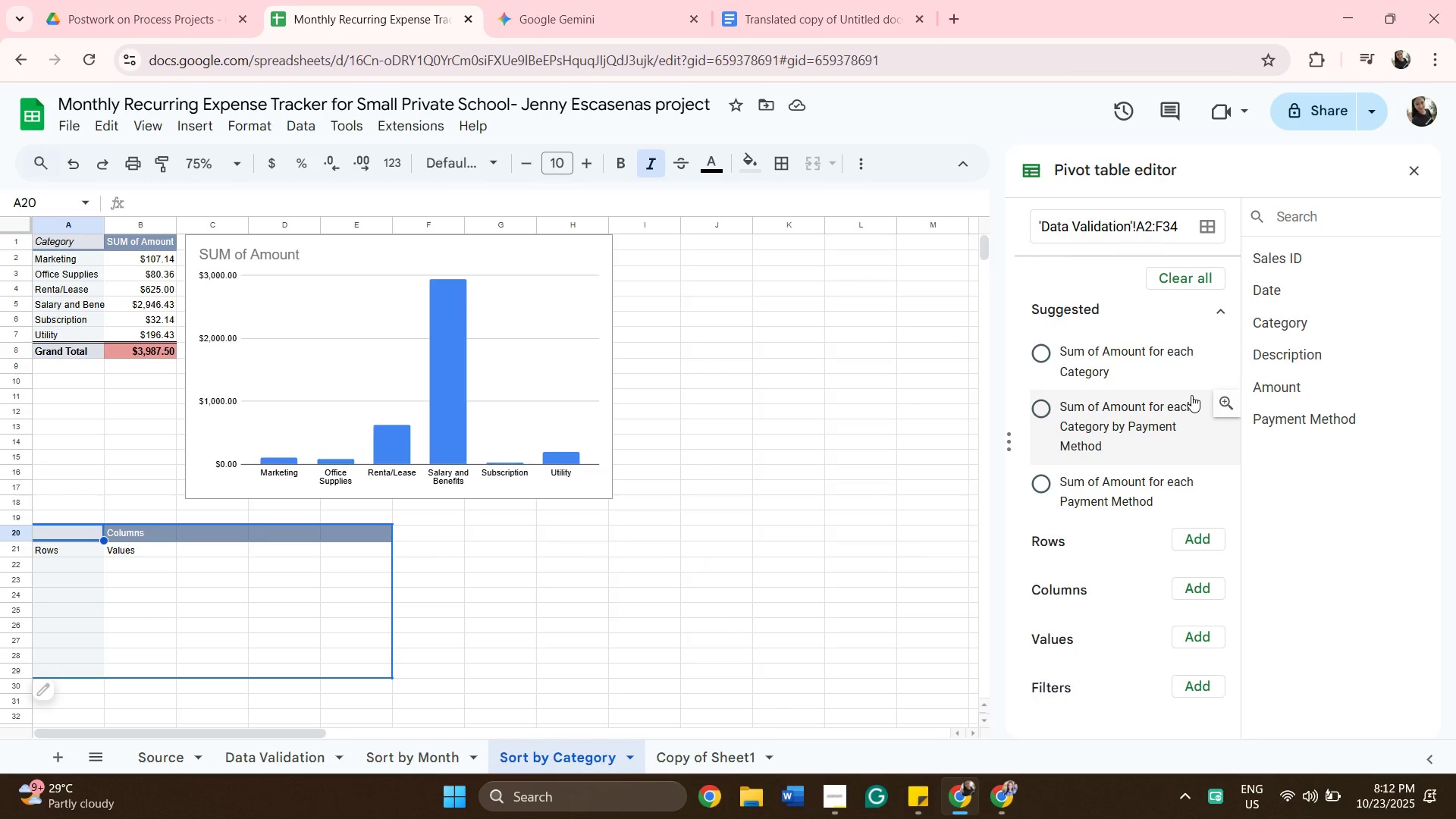 
left_click([1205, 542])
 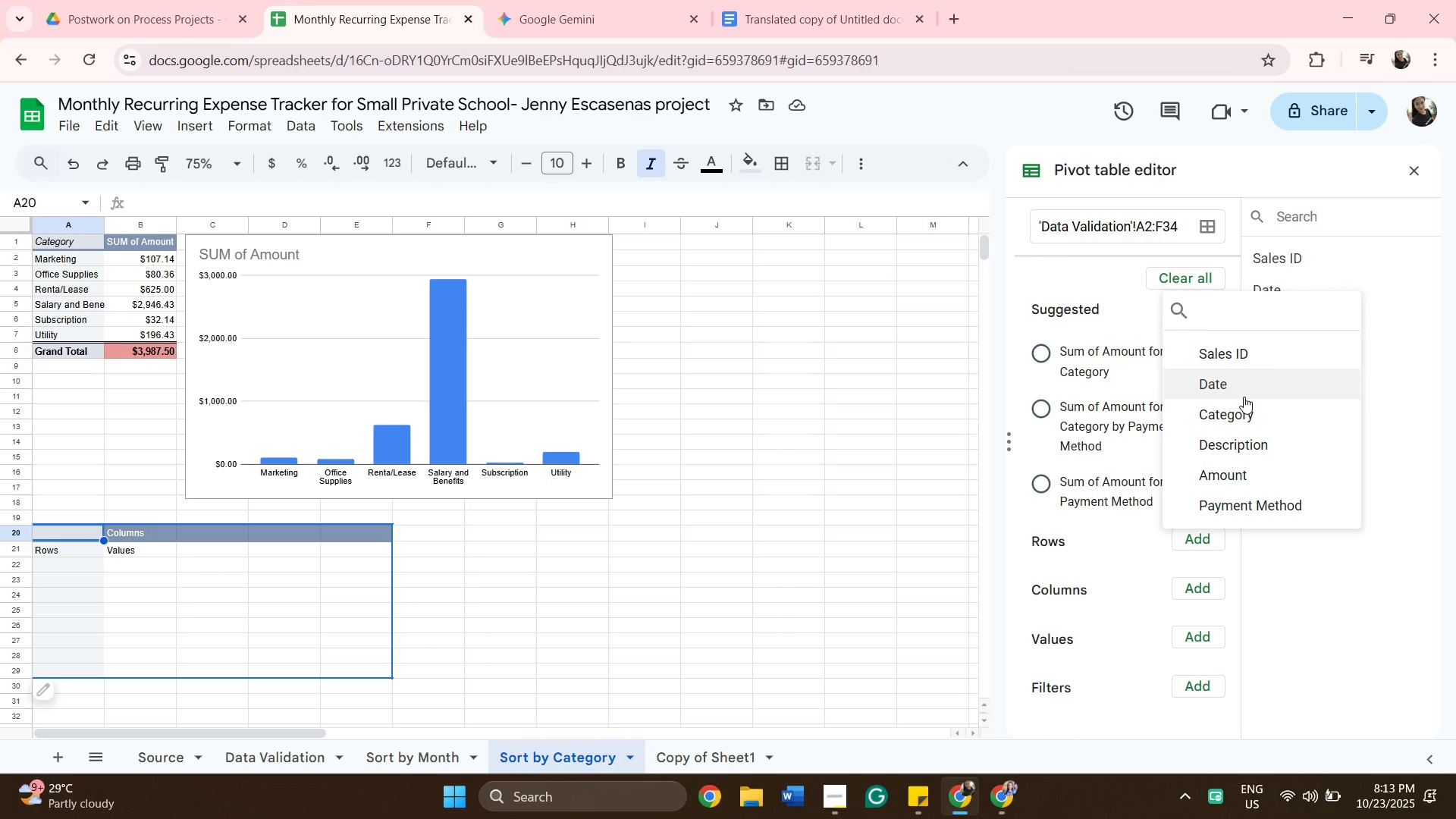 
wait(30.1)
 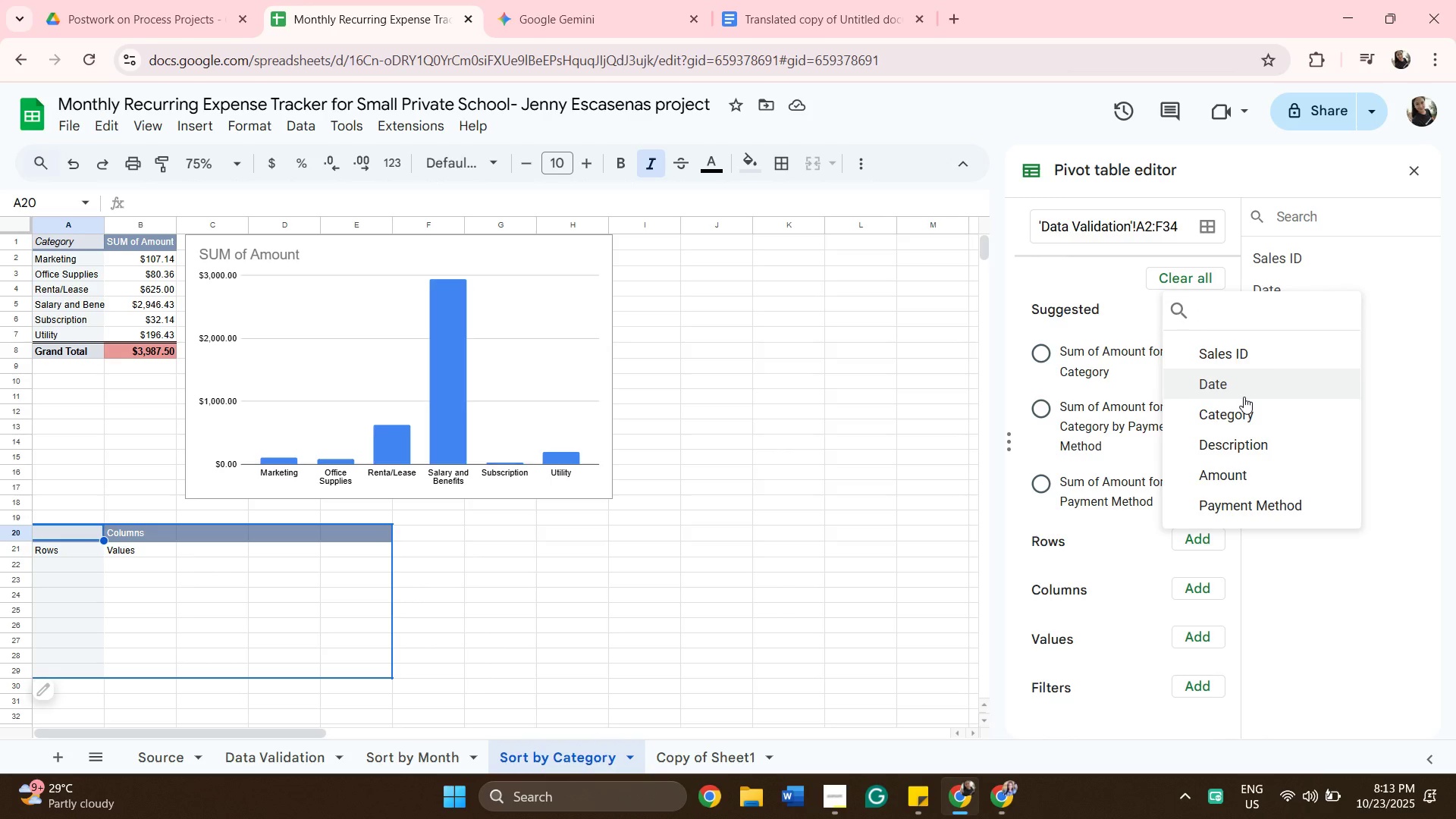 
left_click([1218, 412])
 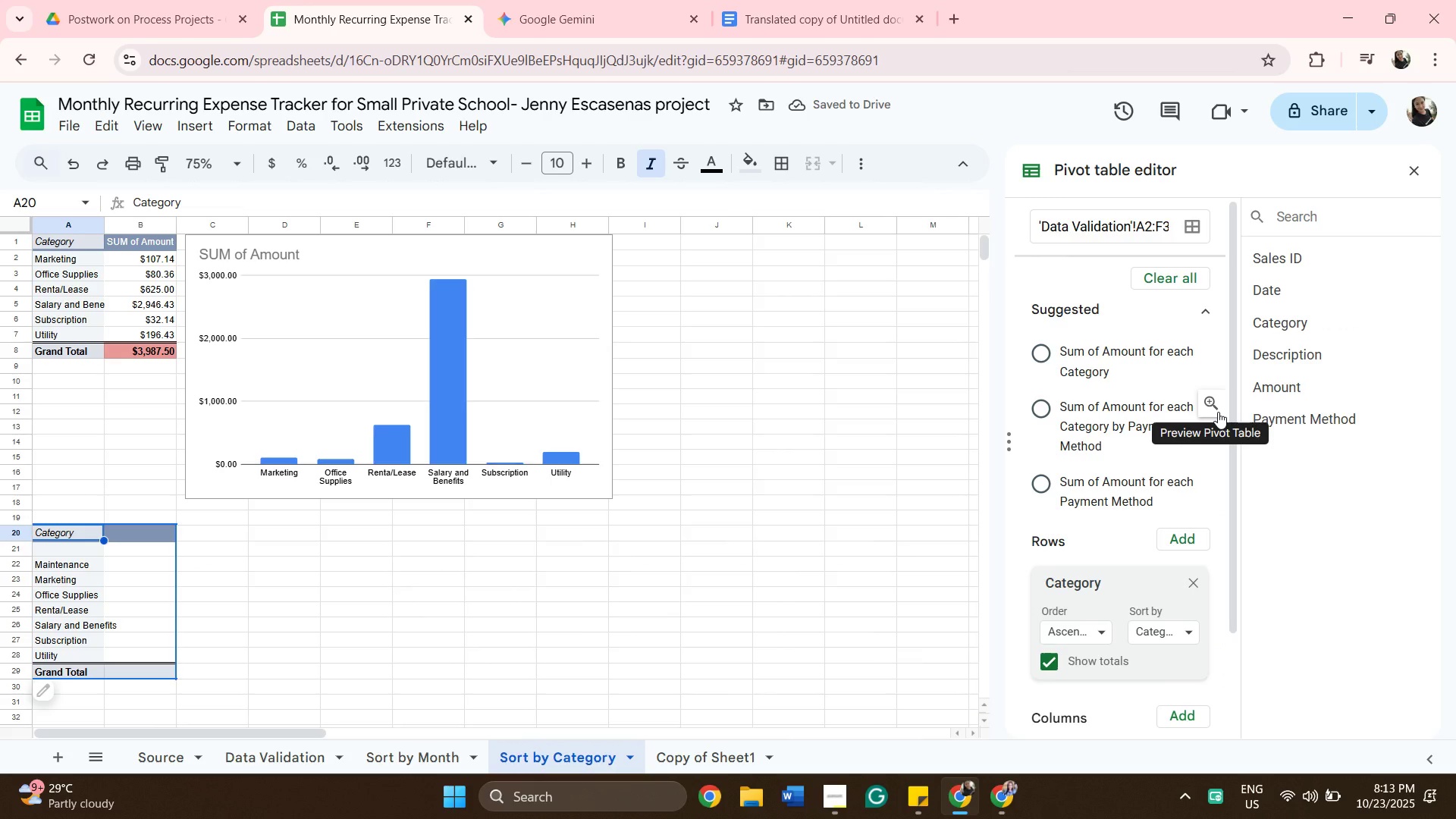 
mouse_move([1295, 357])
 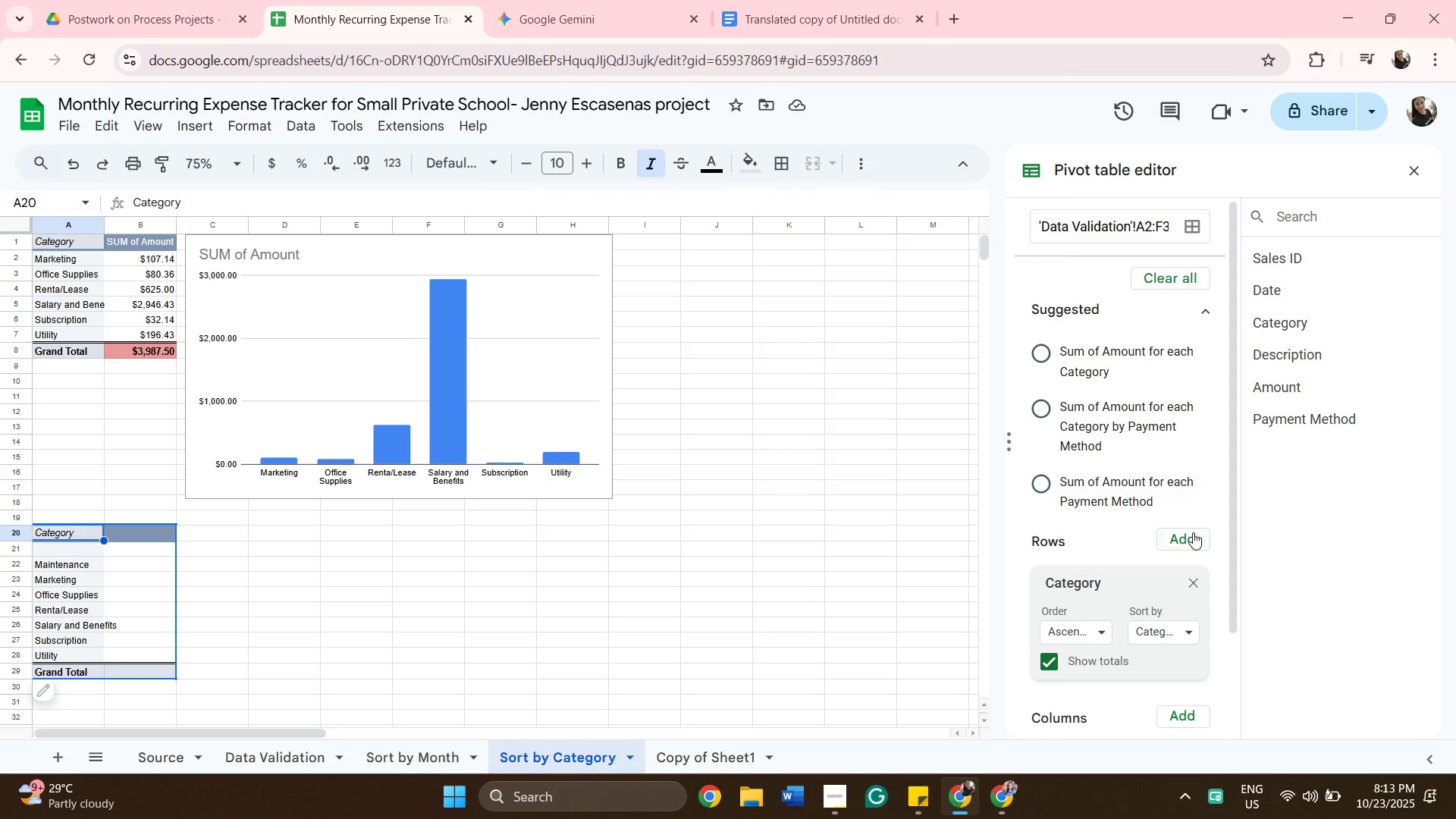 
left_click([1192, 533])
 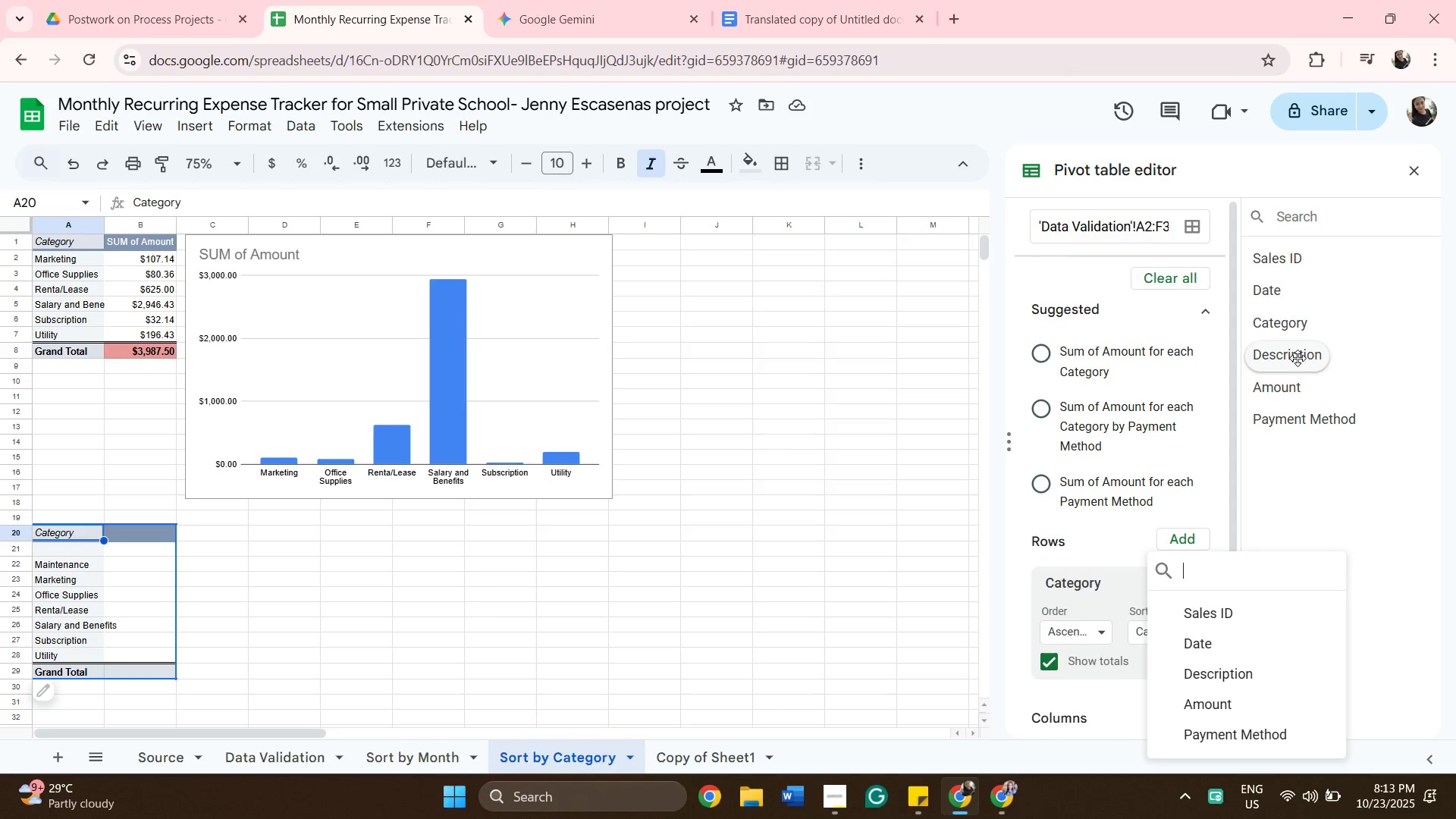 
left_click([1298, 358])
 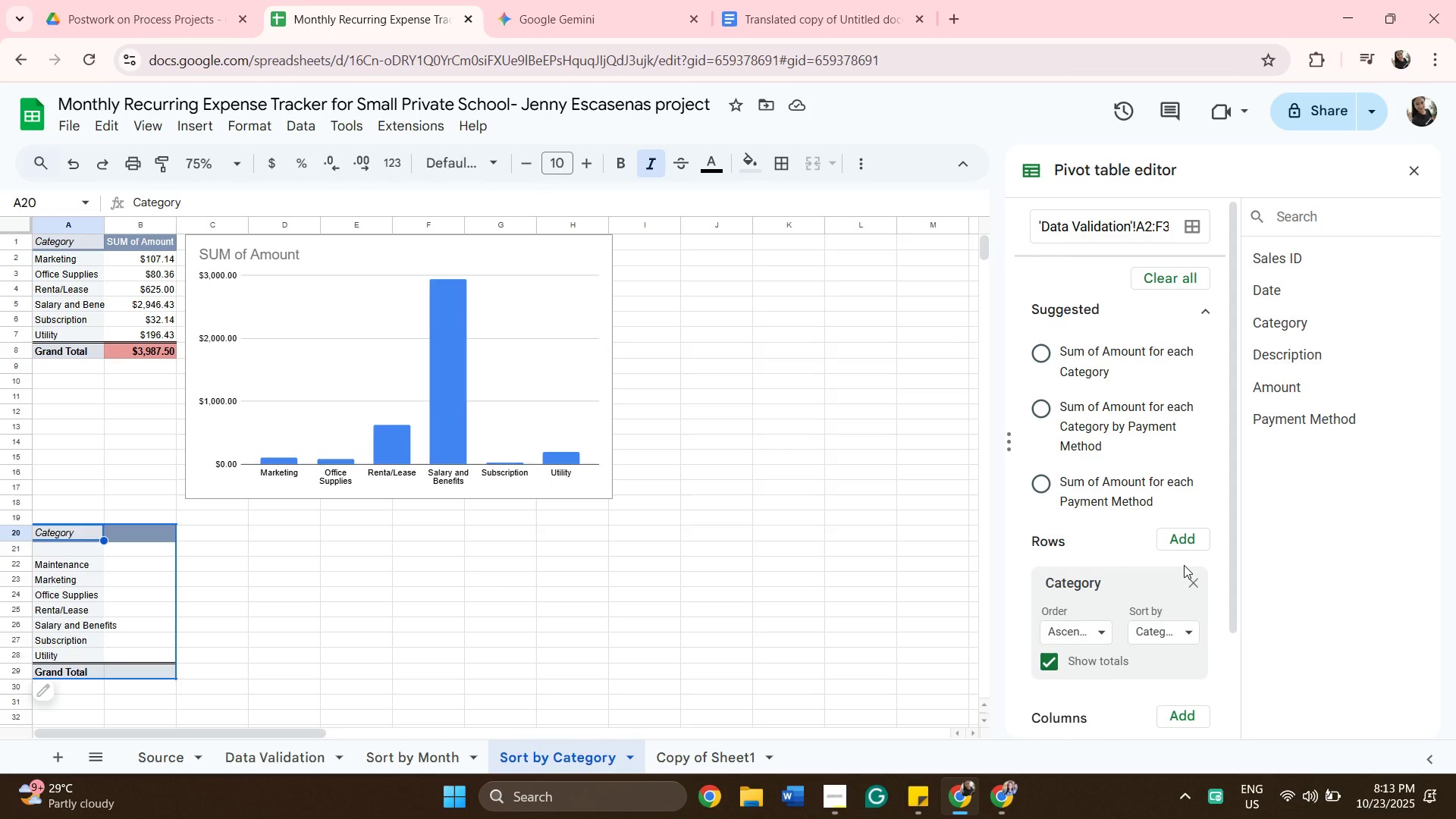 
wait(8.55)
 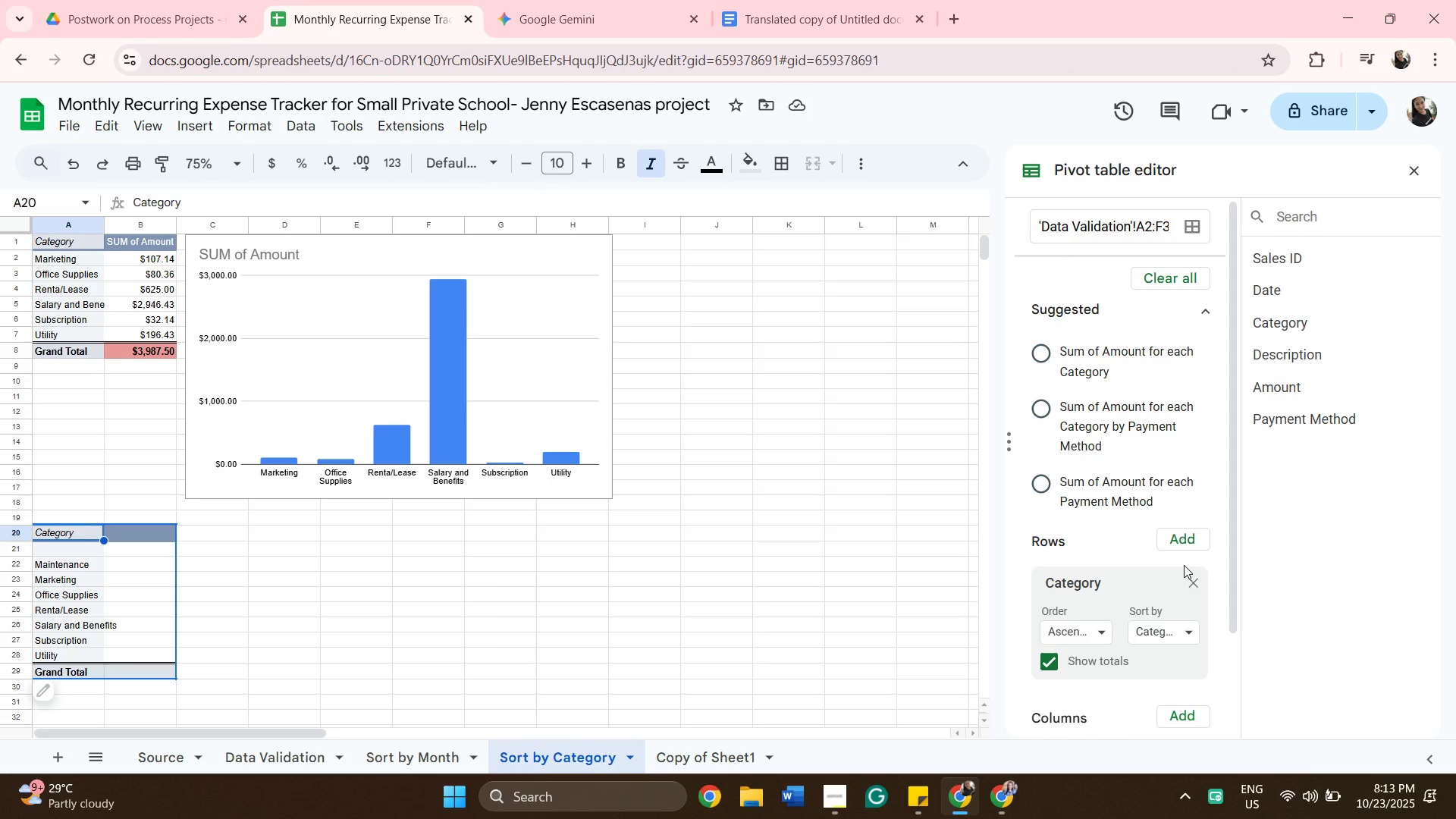 
left_click([1231, 671])
 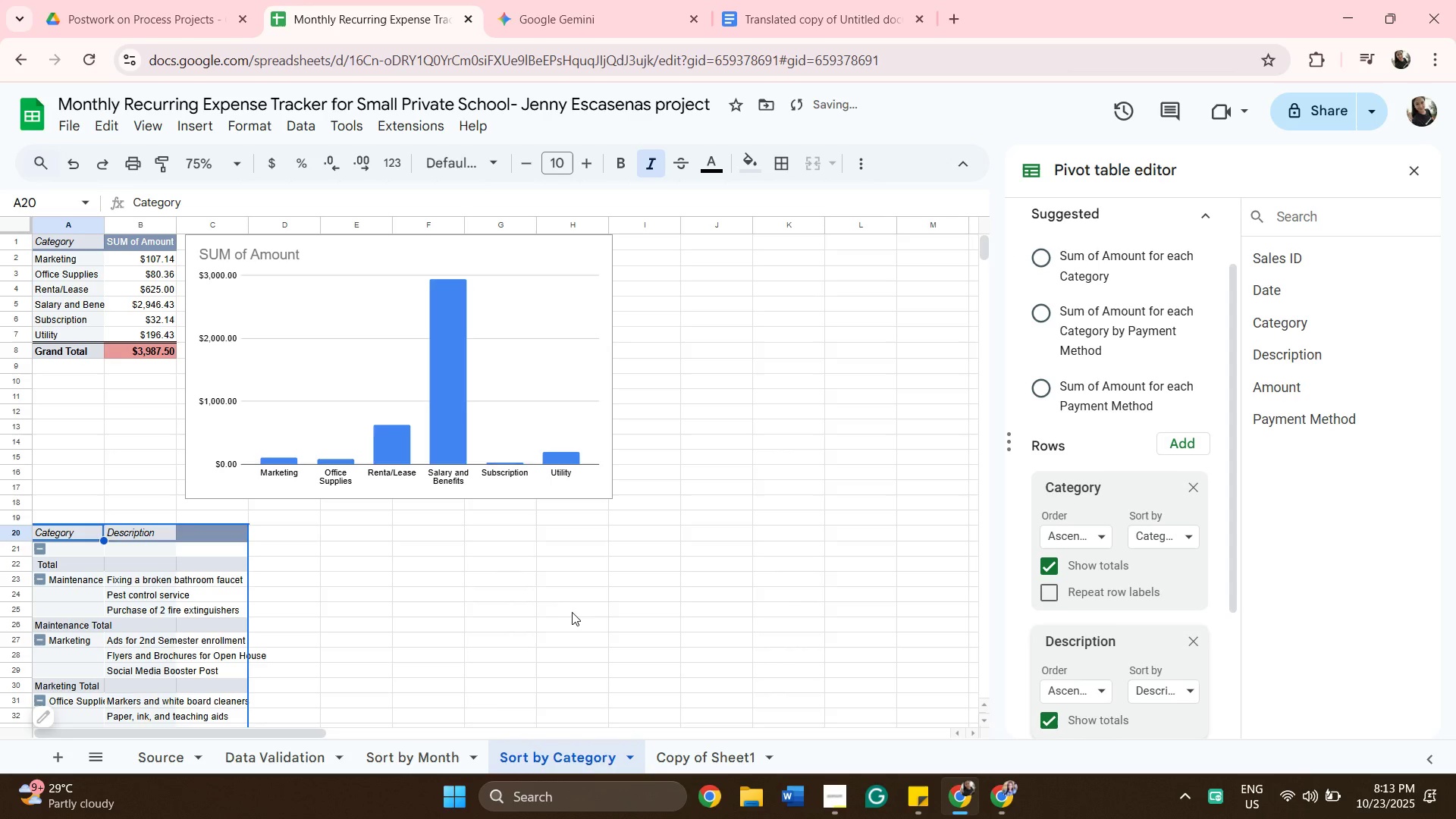 
scroll: coordinate [573, 613], scroll_direction: down, amount: 2.0
 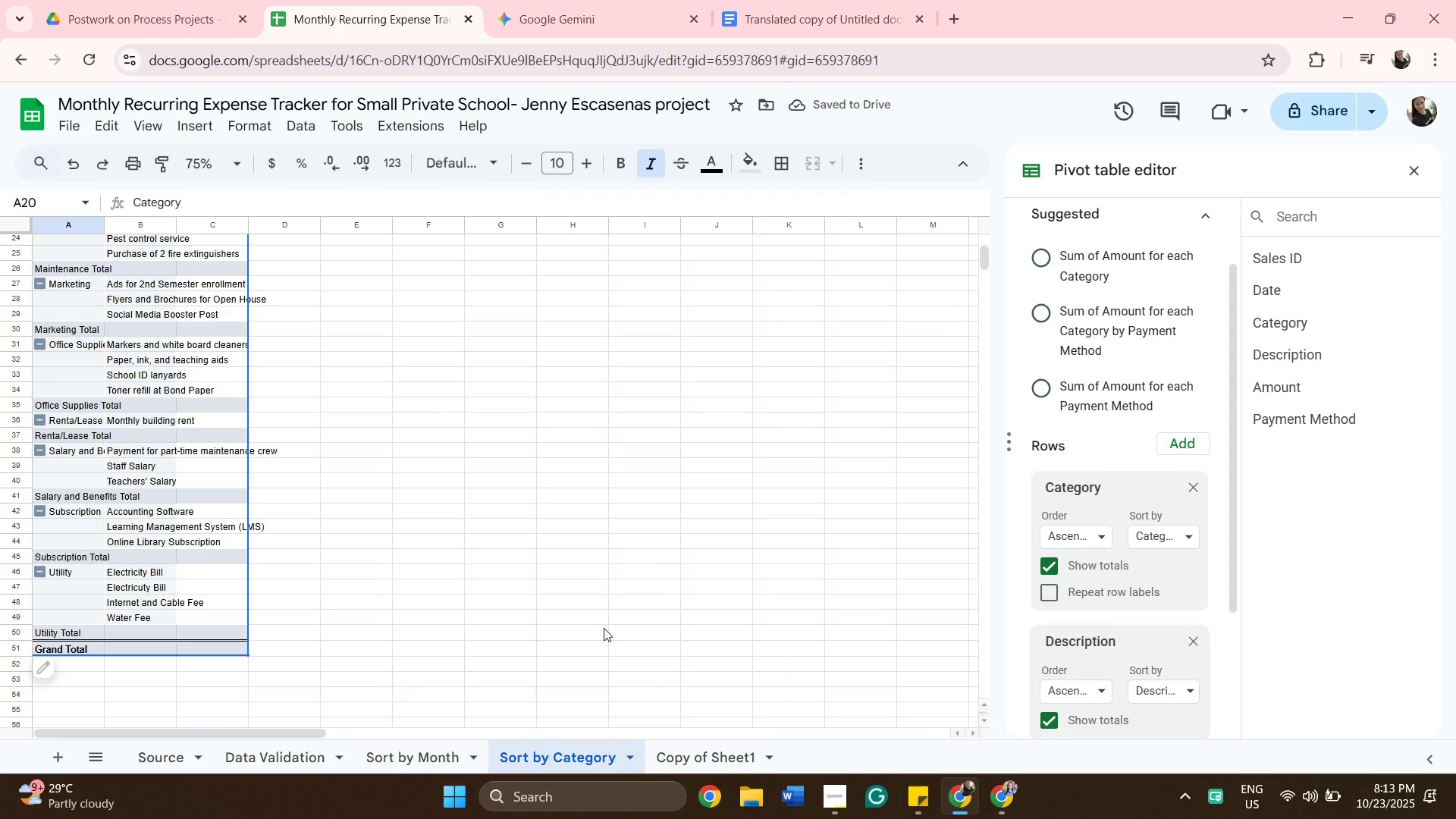 
scroll: coordinate [604, 628], scroll_direction: up, amount: 2.0
 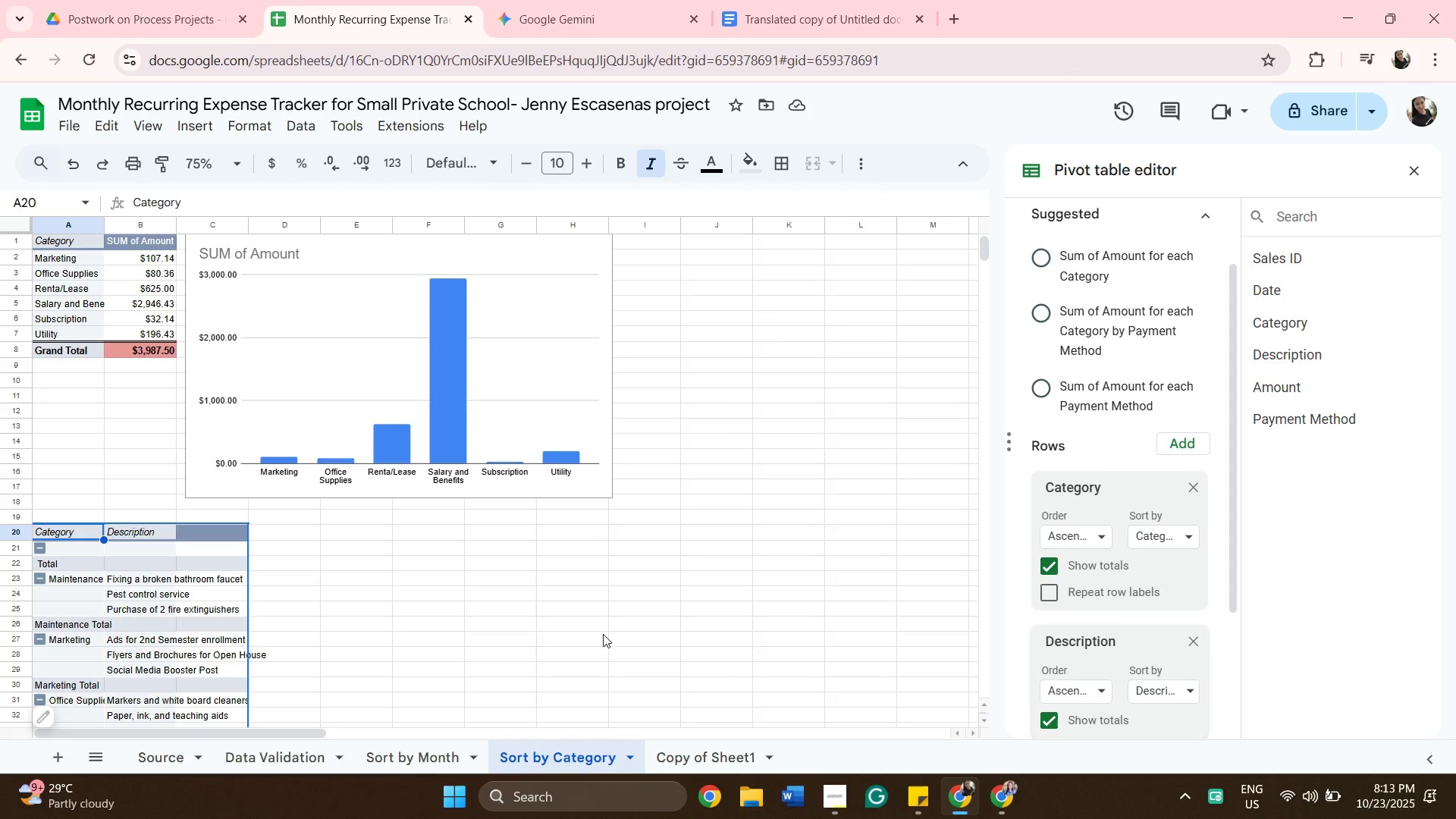 
scroll: coordinate [1052, 608], scroll_direction: down, amount: 3.0
 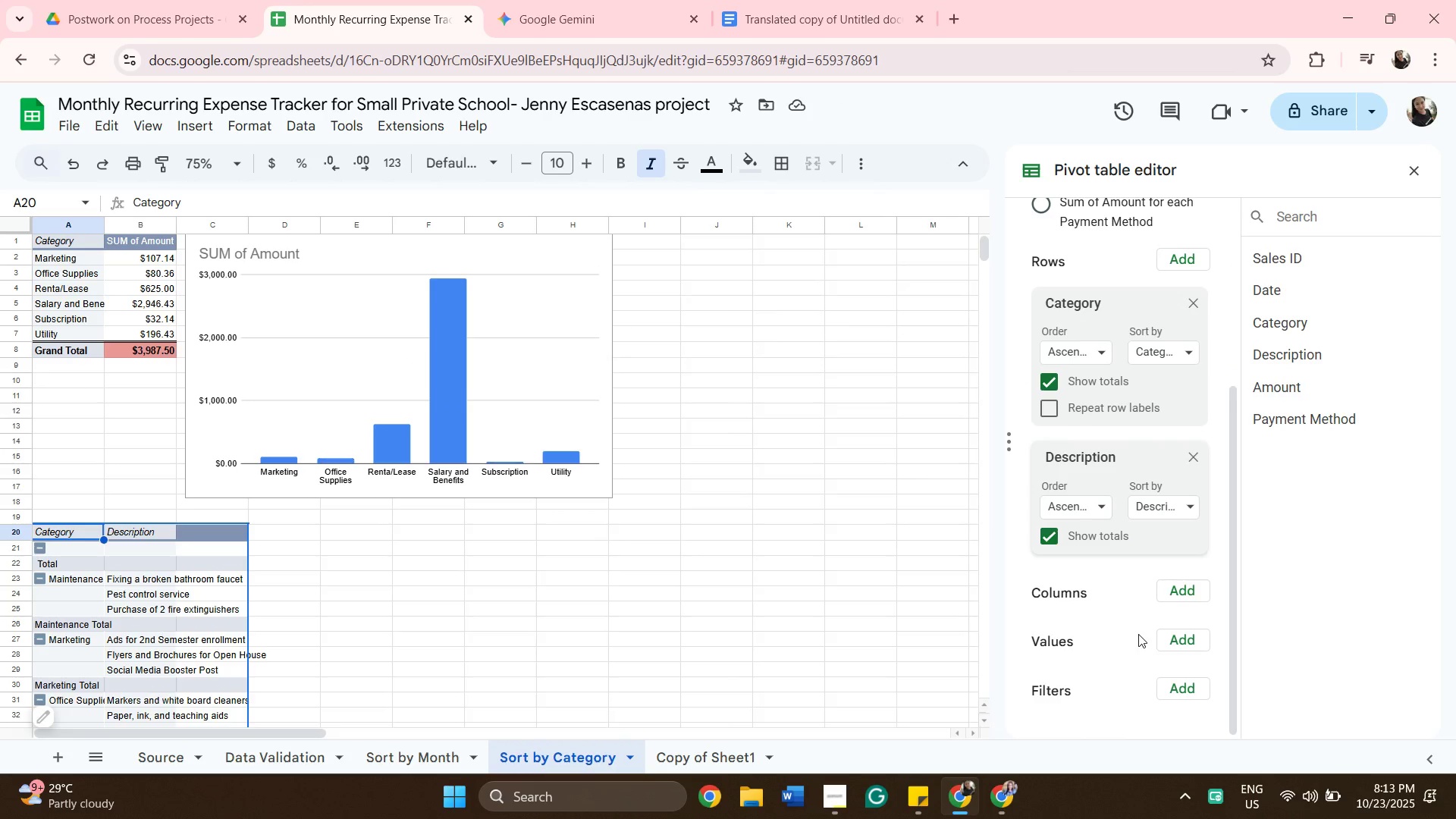 
mouse_move([1169, 623])
 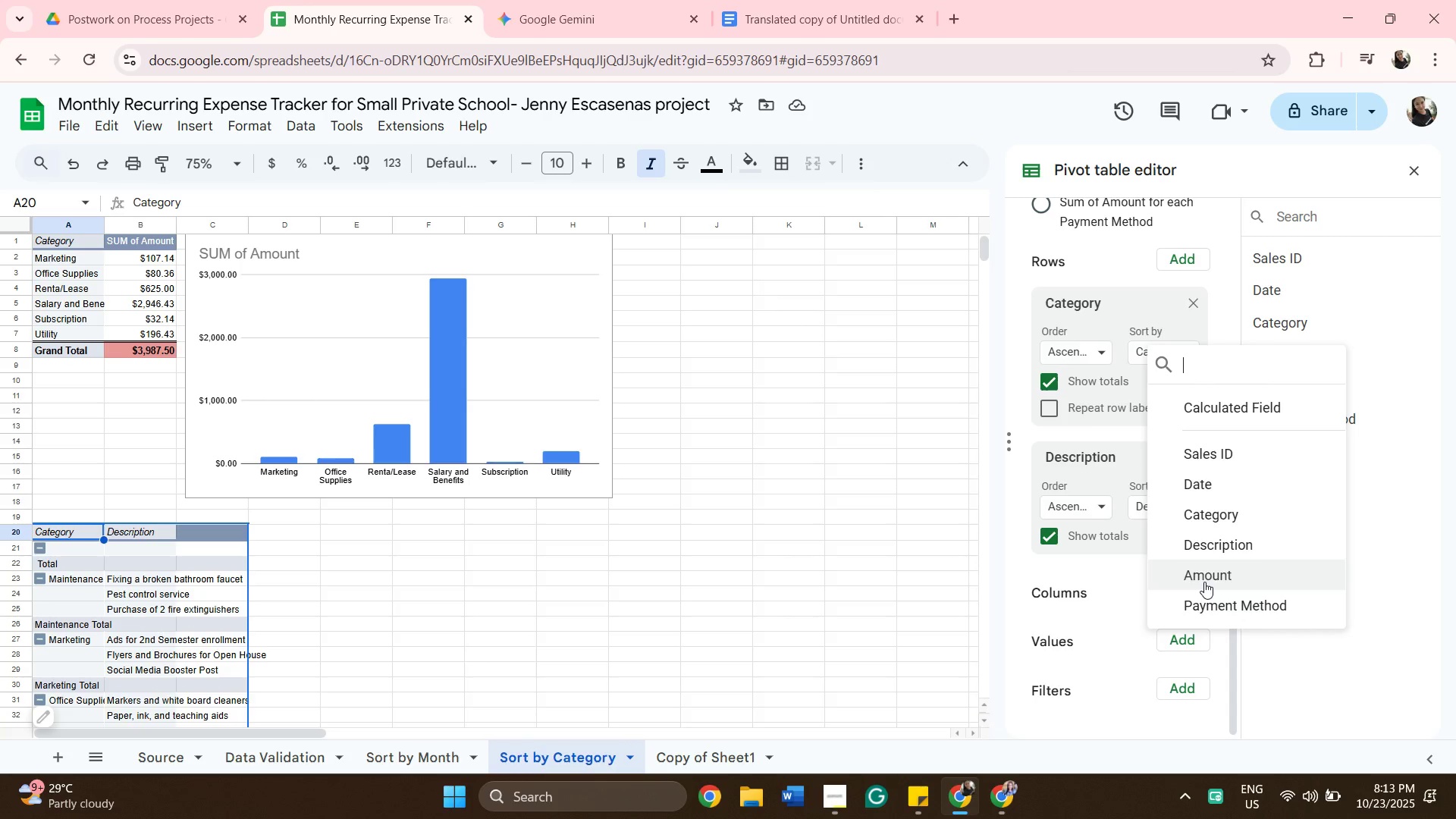 
left_click([1204, 582])
 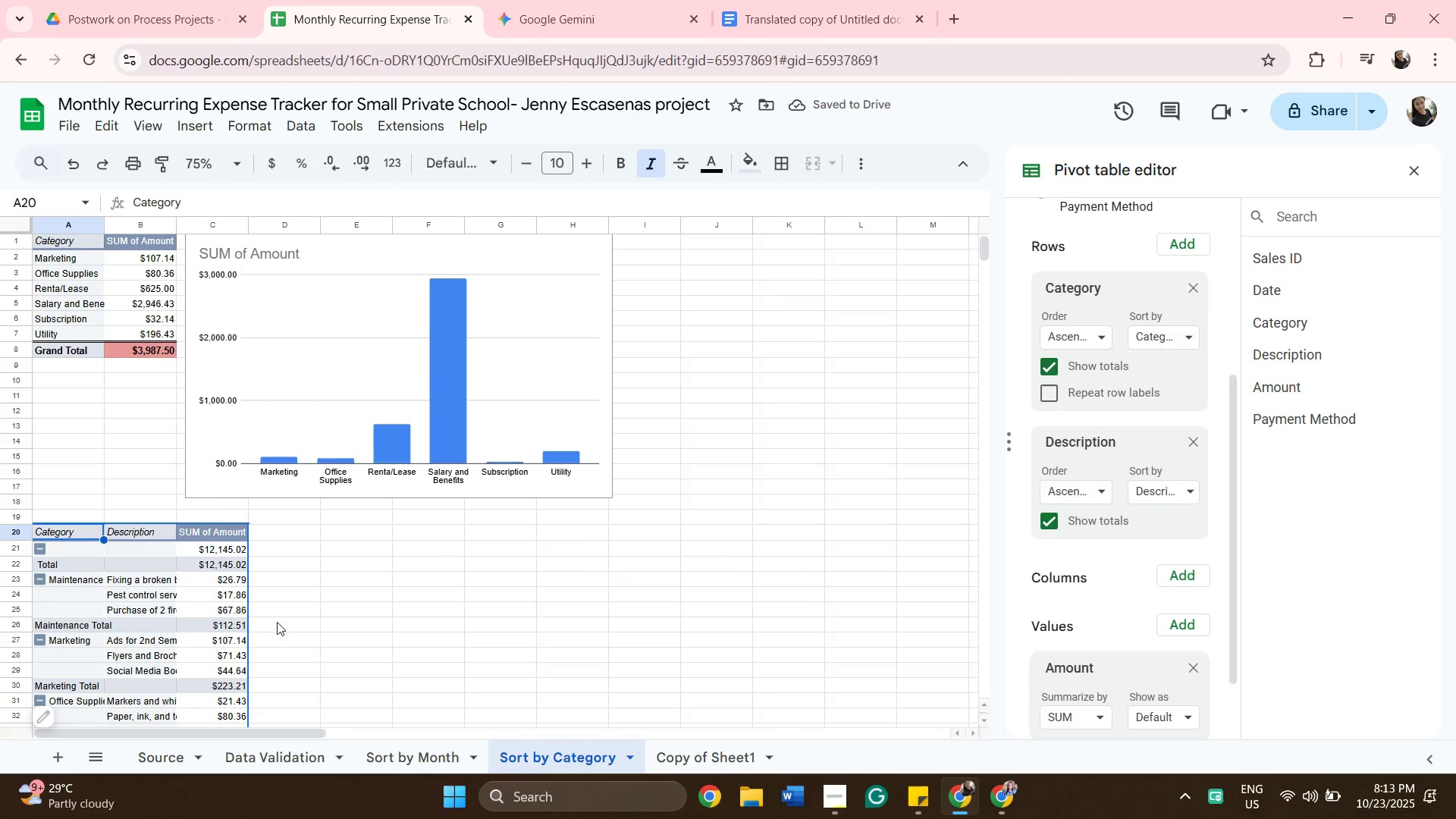 
scroll: coordinate [617, 424], scroll_direction: up, amount: 4.0
 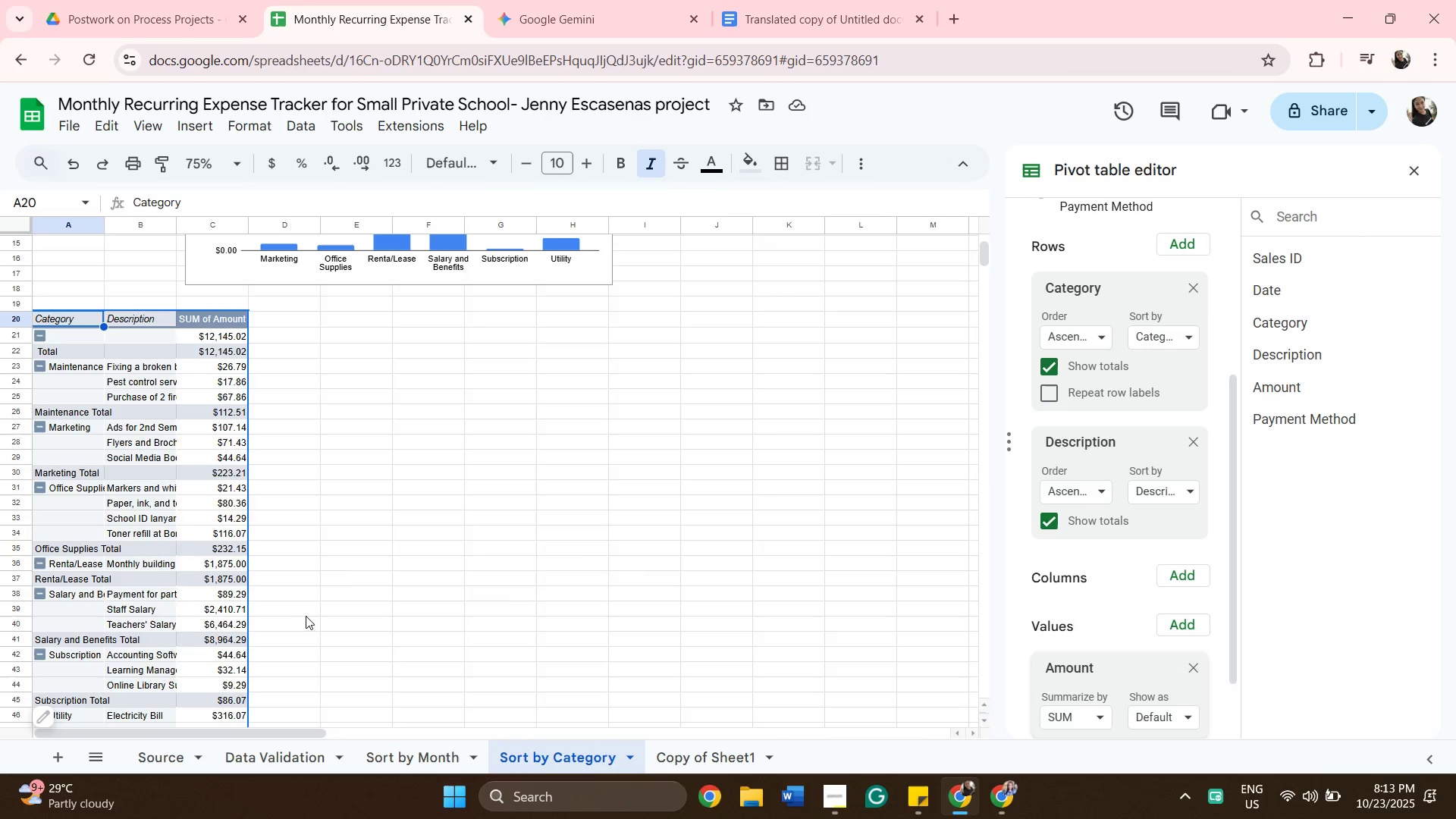 
scroll: coordinate [307, 615], scroll_direction: down, amount: 3.0
 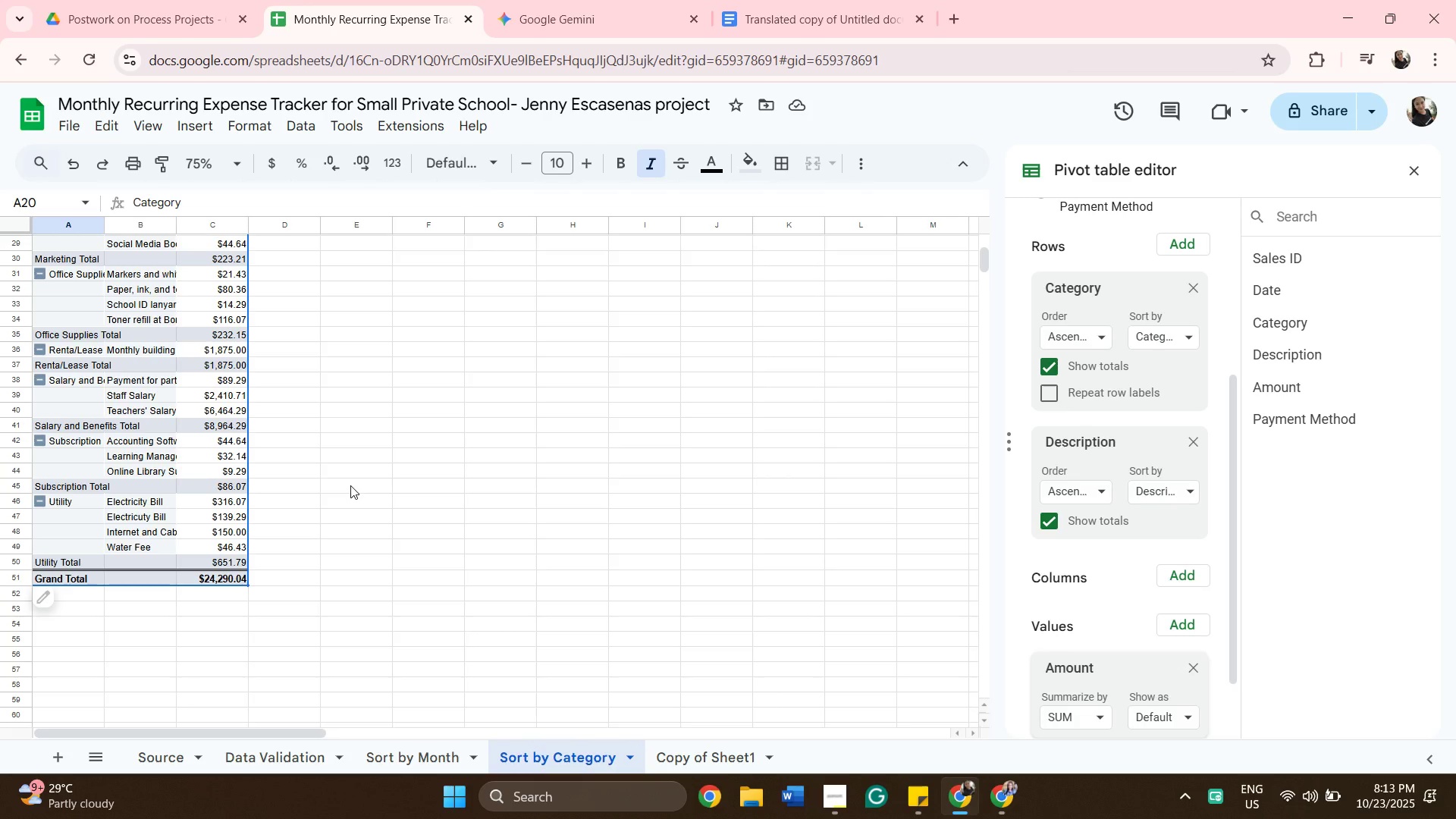 
wait(6.51)
 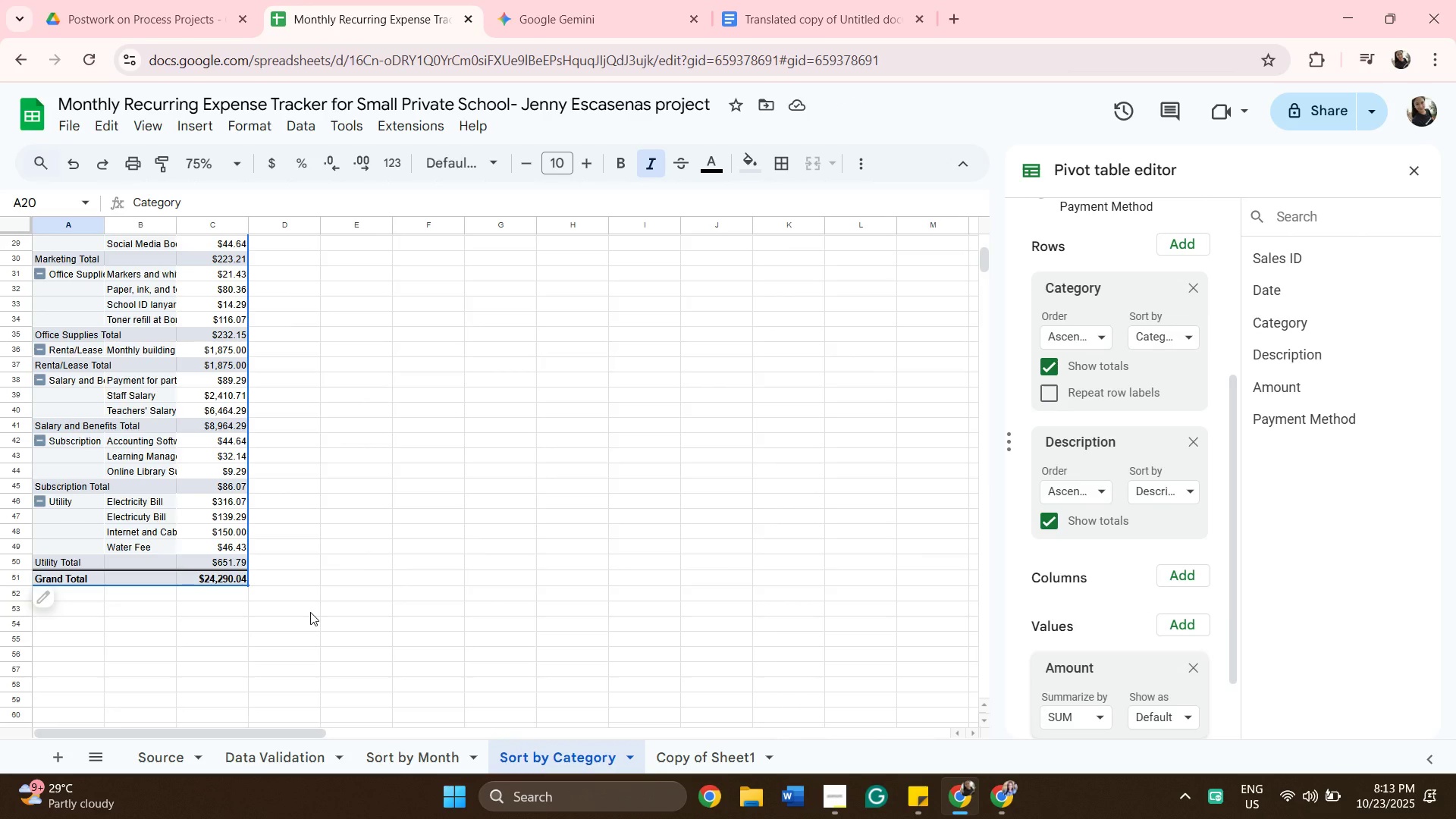 
scroll: coordinate [155, 403], scroll_direction: up, amount: 8.0
 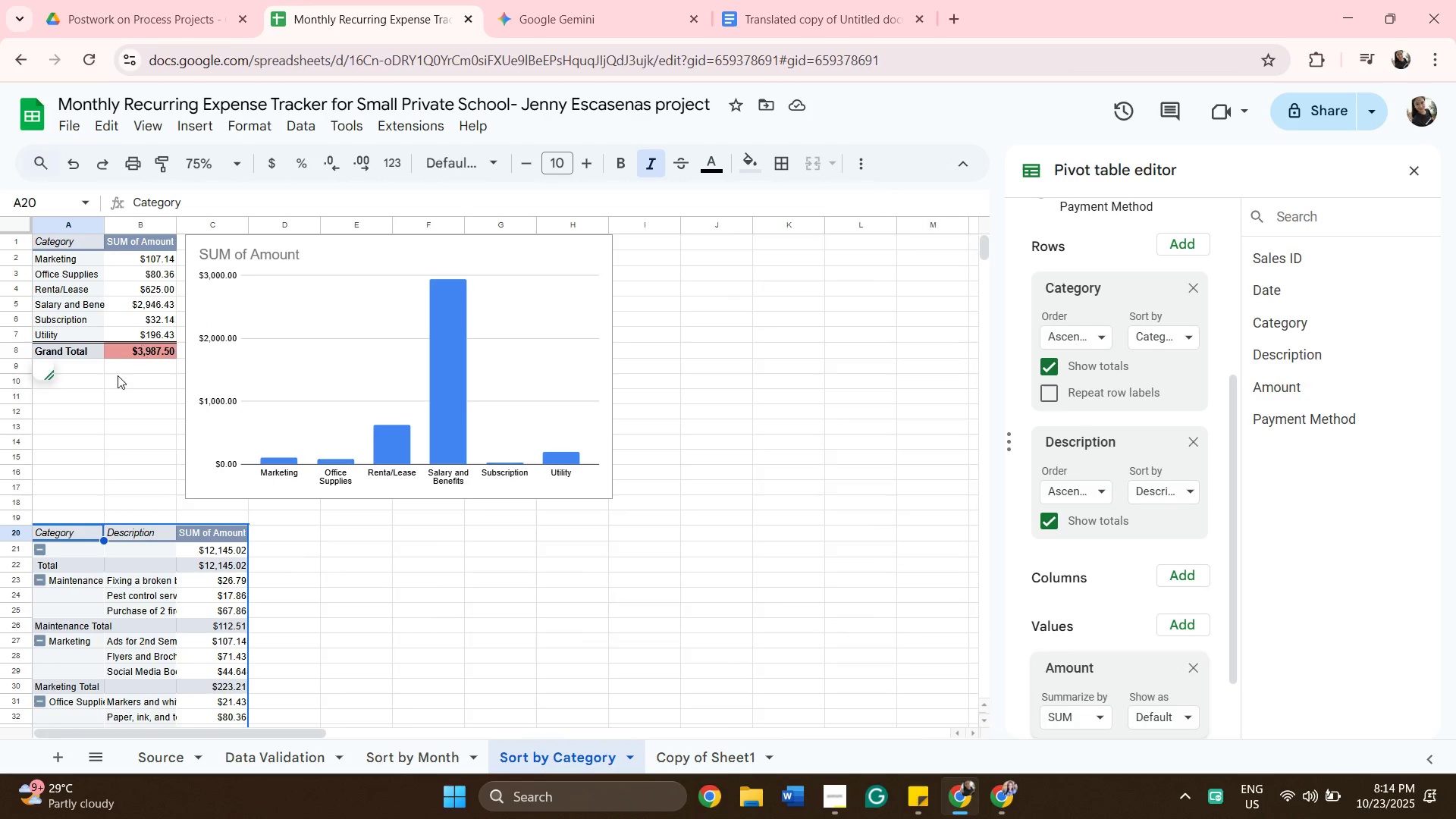 
left_click([47, 375])
 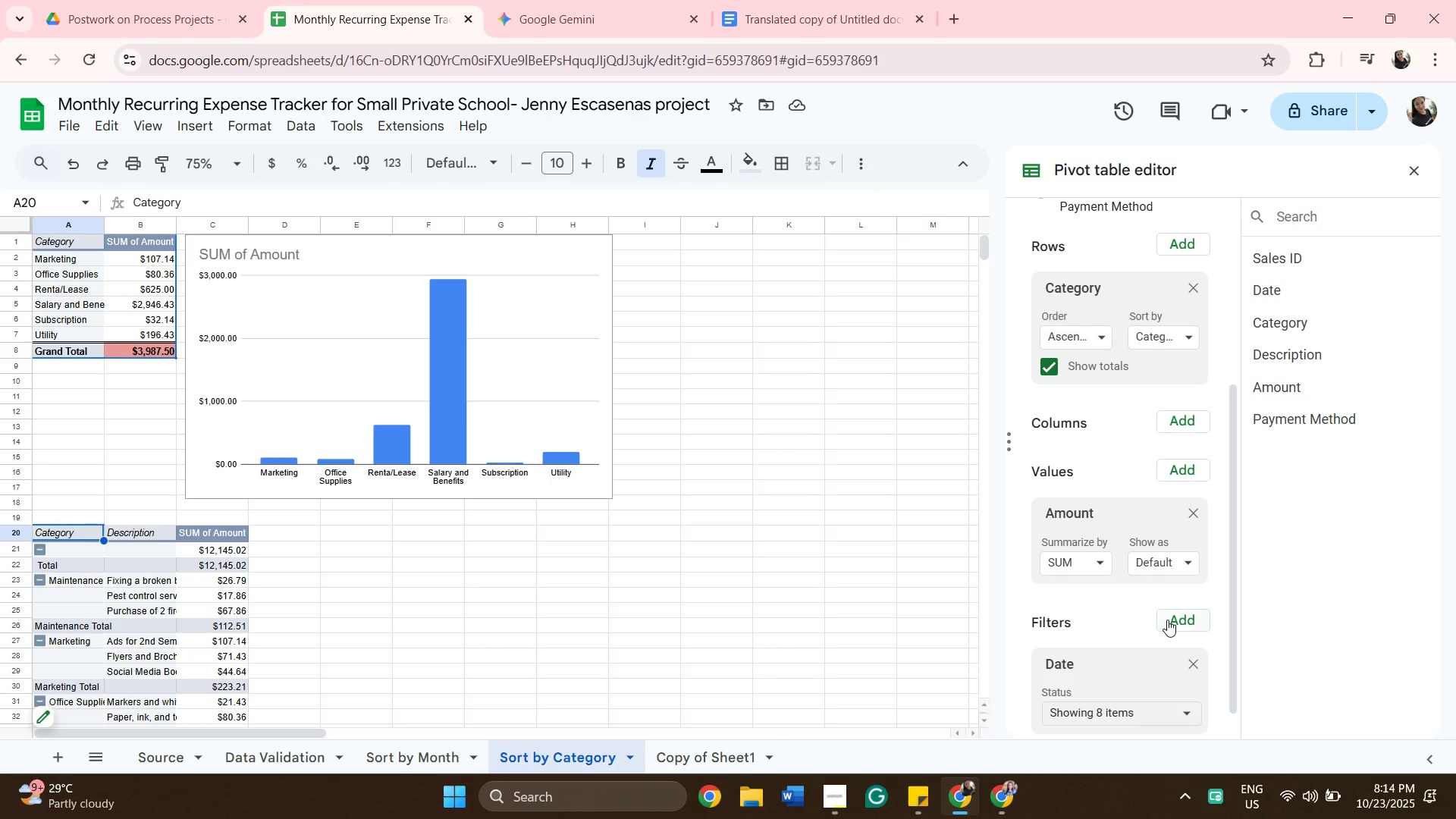 
mouse_move([1245, 388])
 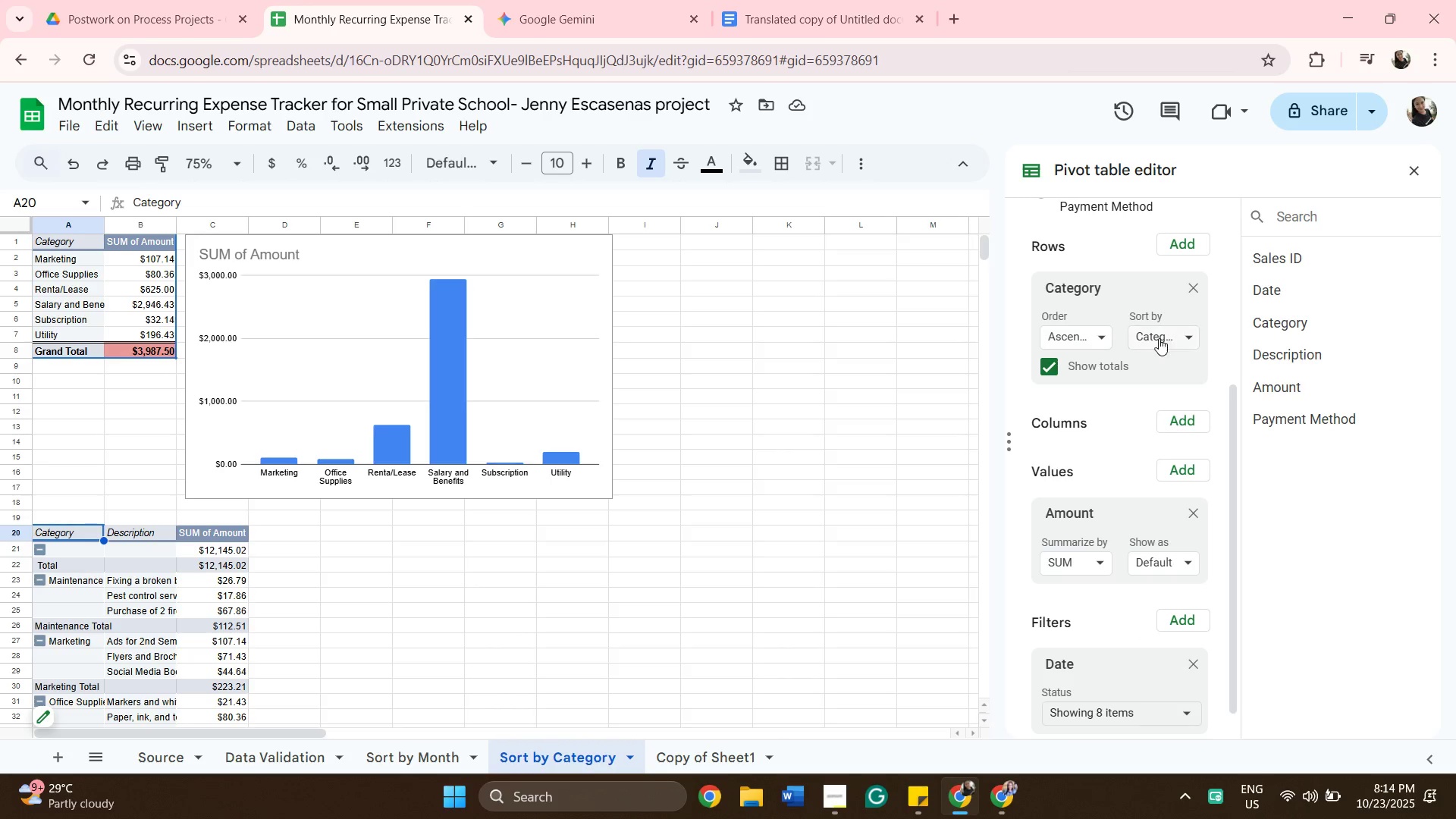 
scroll: coordinate [1170, 318], scroll_direction: up, amount: 1.0
 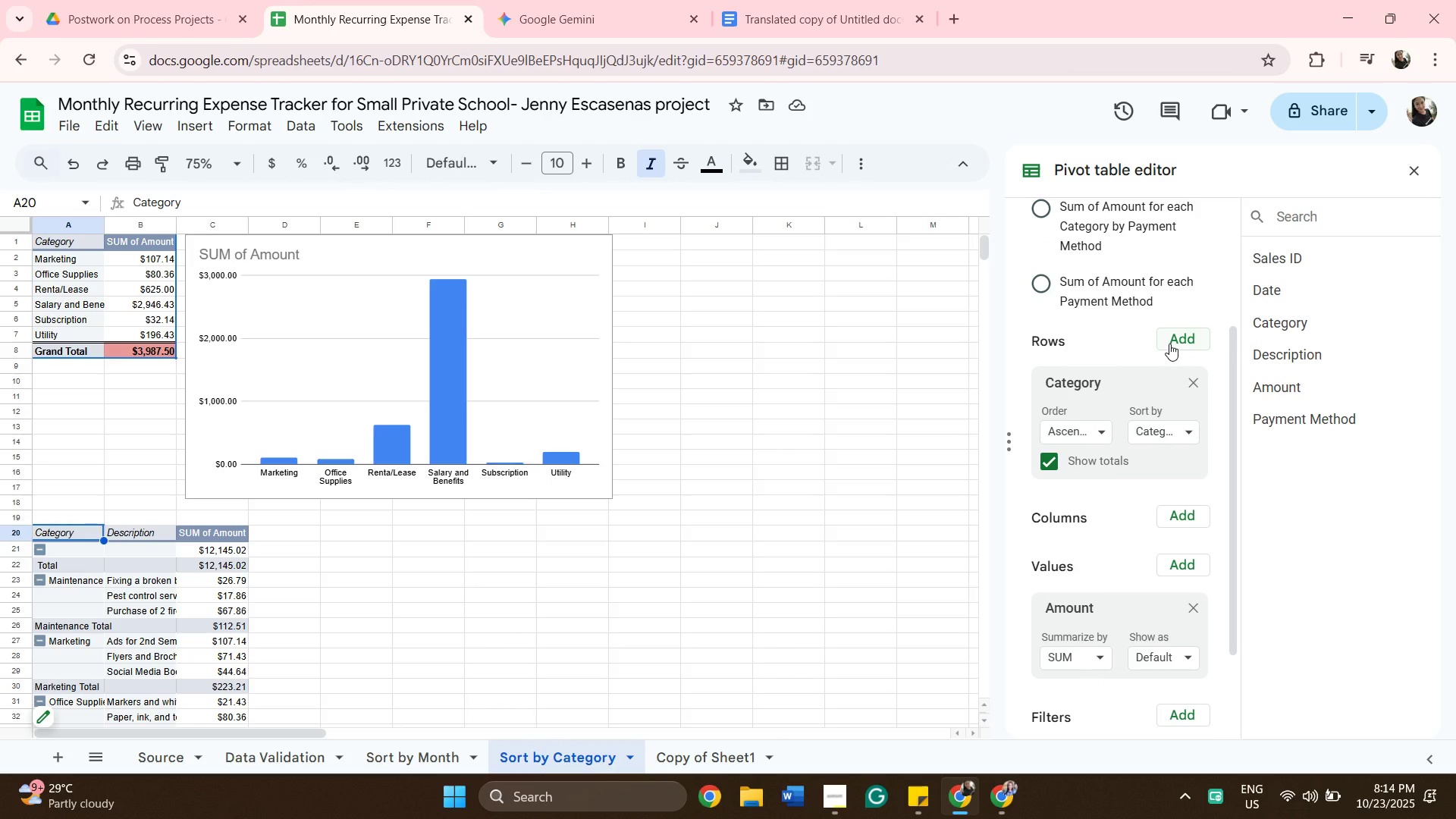 
left_click([1169, 344])
 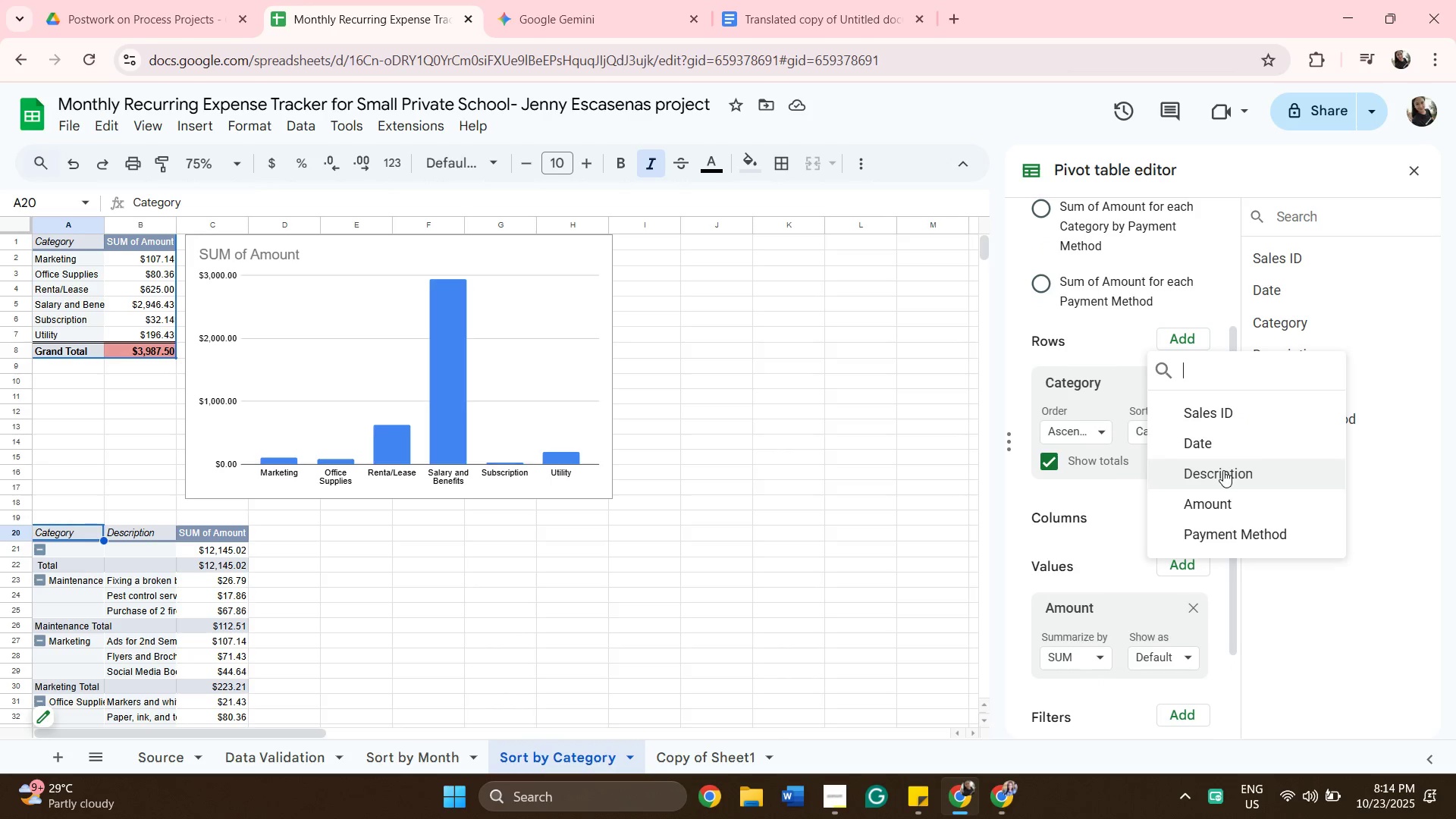 
left_click([1223, 470])
 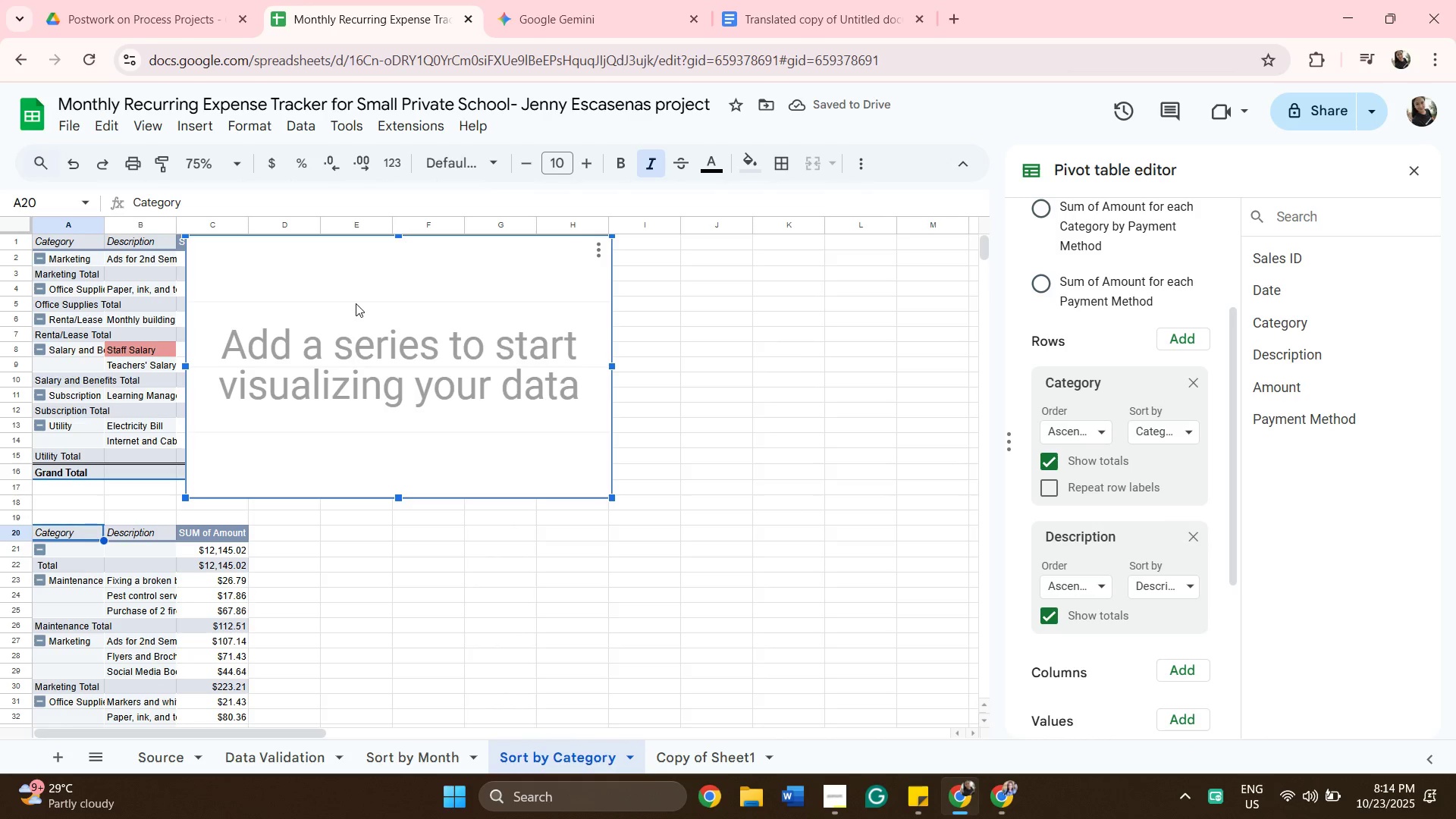 
left_click_drag(start_coordinate=[424, 322], to_coordinate=[513, 324])
 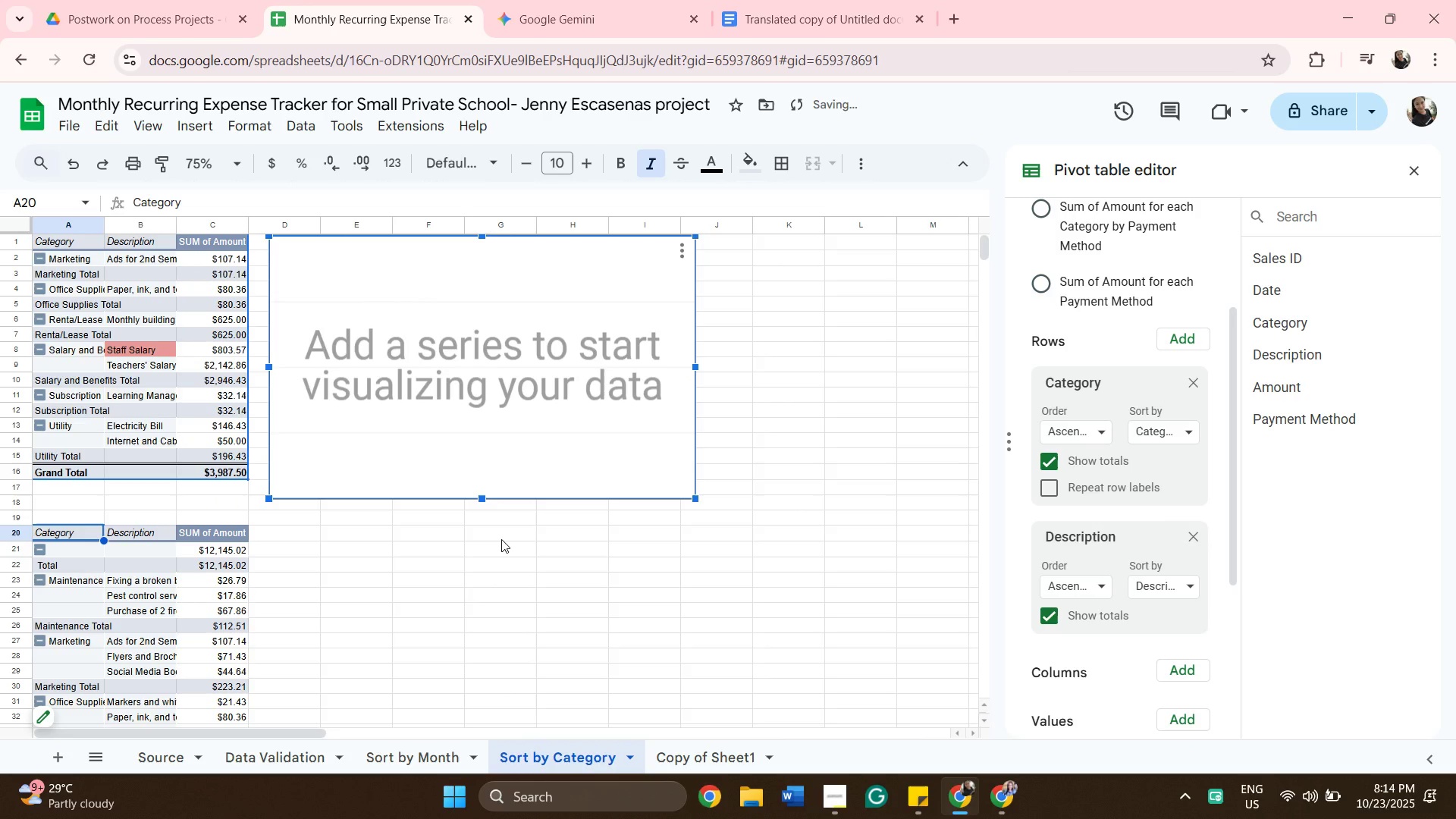 
left_click([501, 539])
 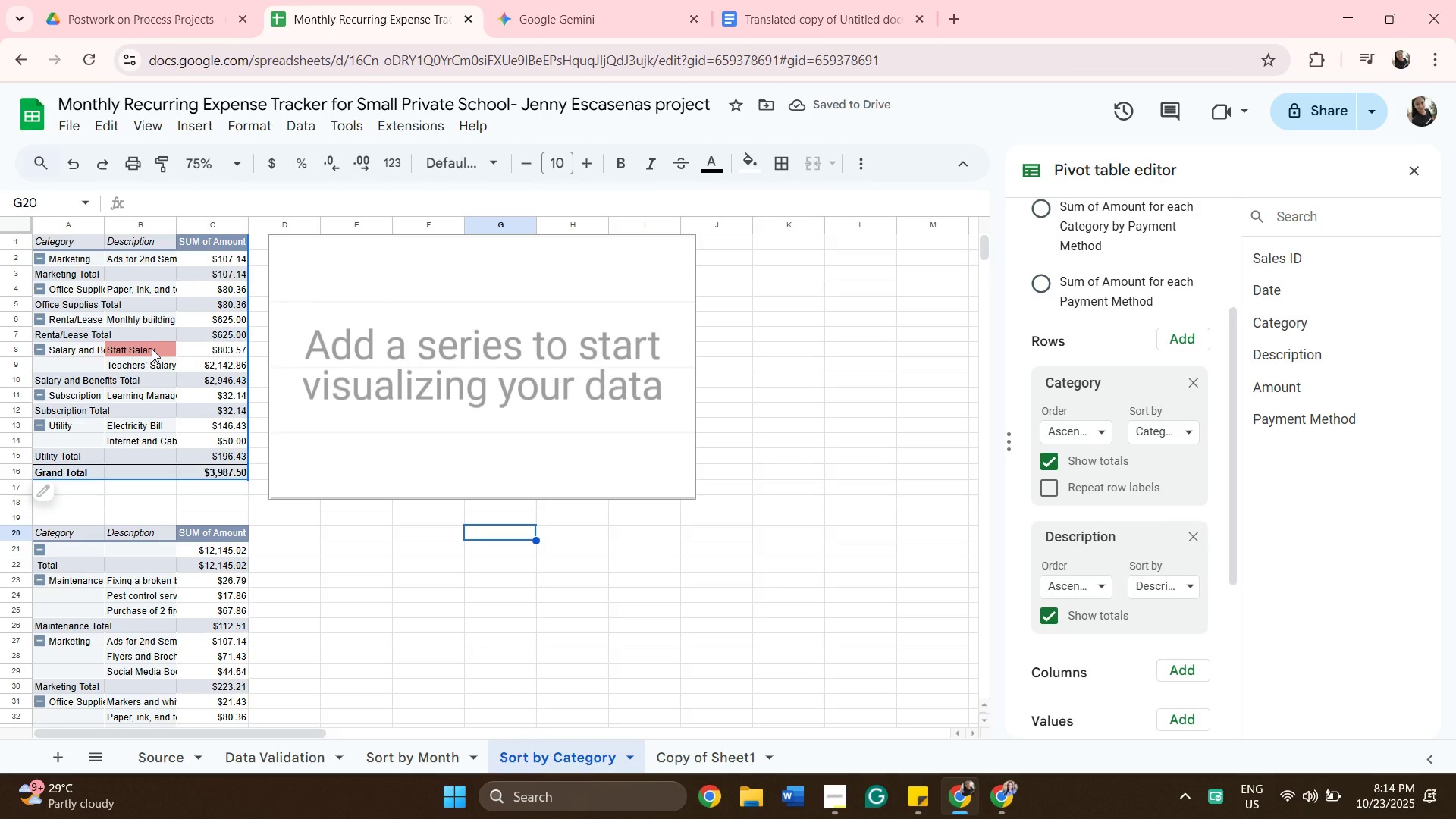 
left_click([152, 349])
 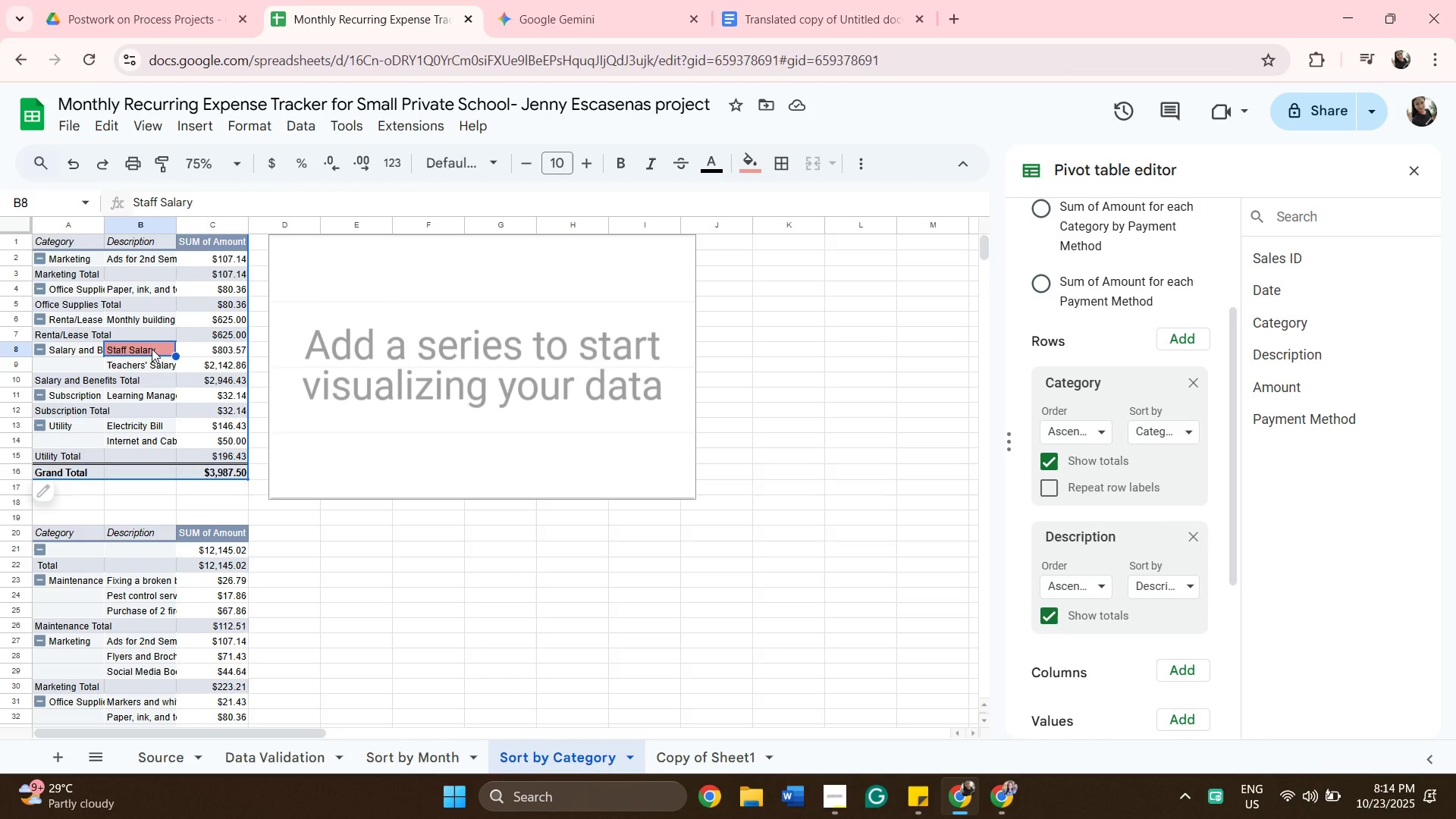 
key(Backspace)
 